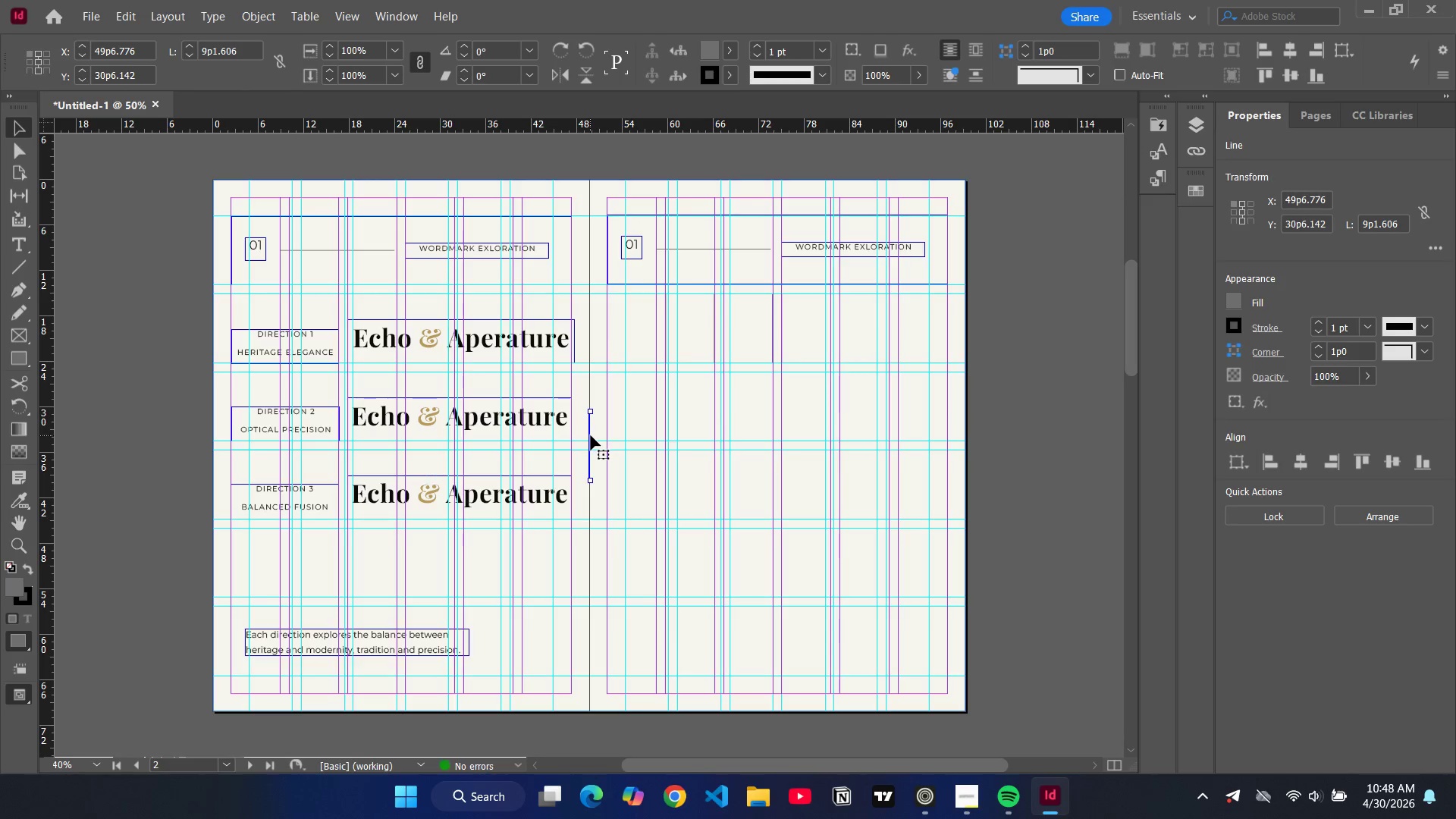 
left_click_drag(start_coordinate=[591, 435], to_coordinate=[828, 319])
 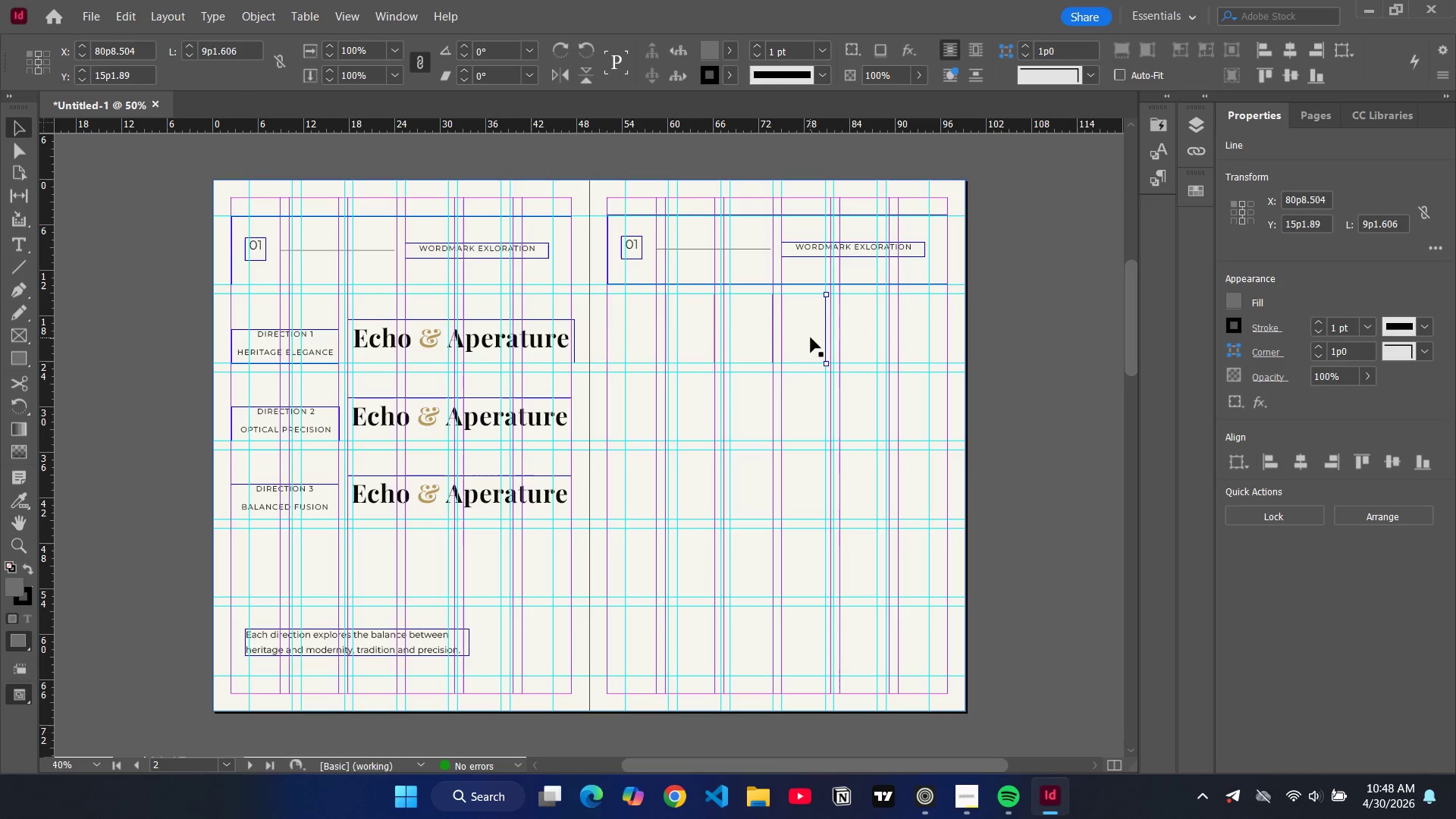 
key(Control+V)
 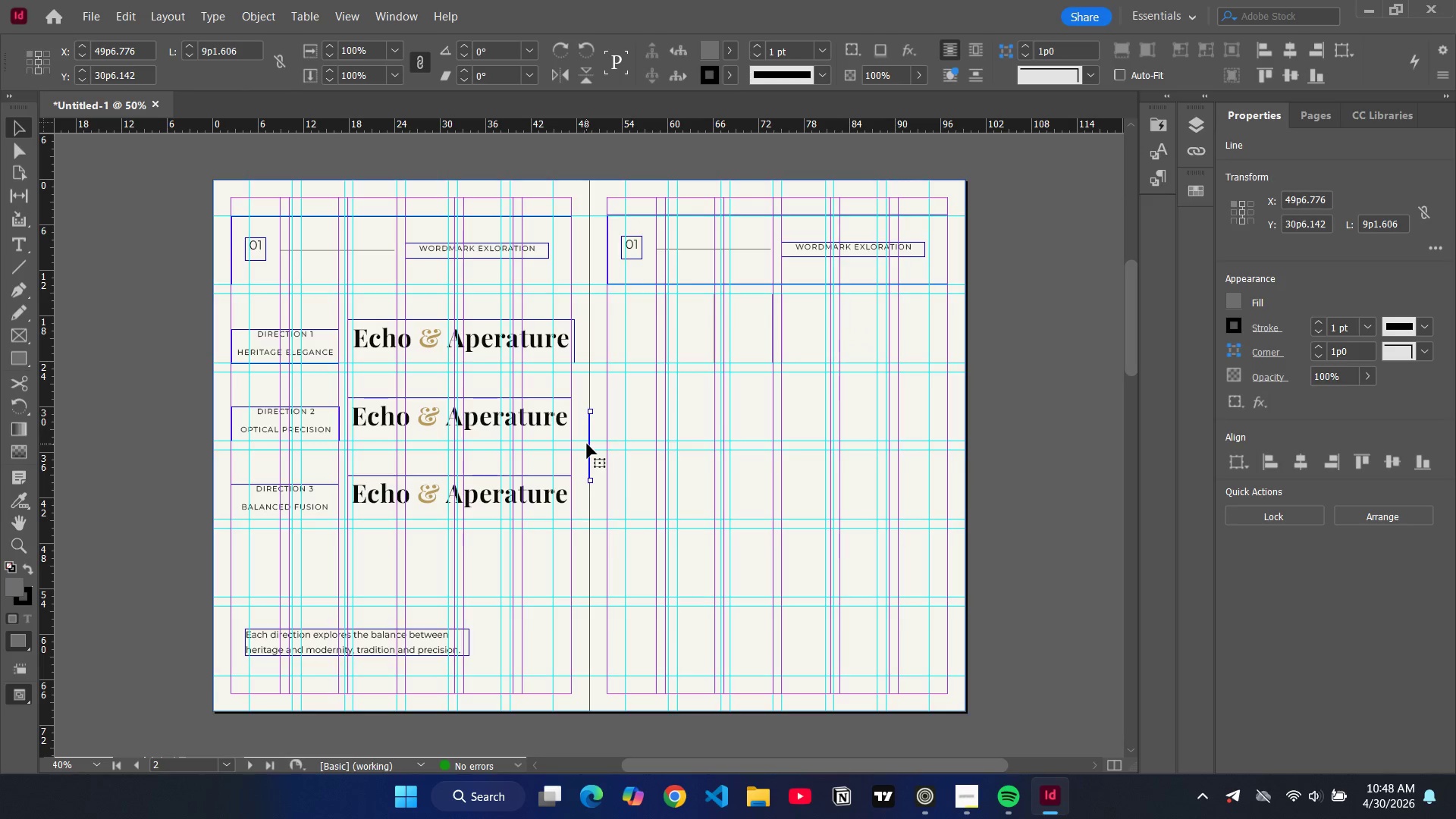 
left_click_drag(start_coordinate=[587, 444], to_coordinate=[728, 328])
 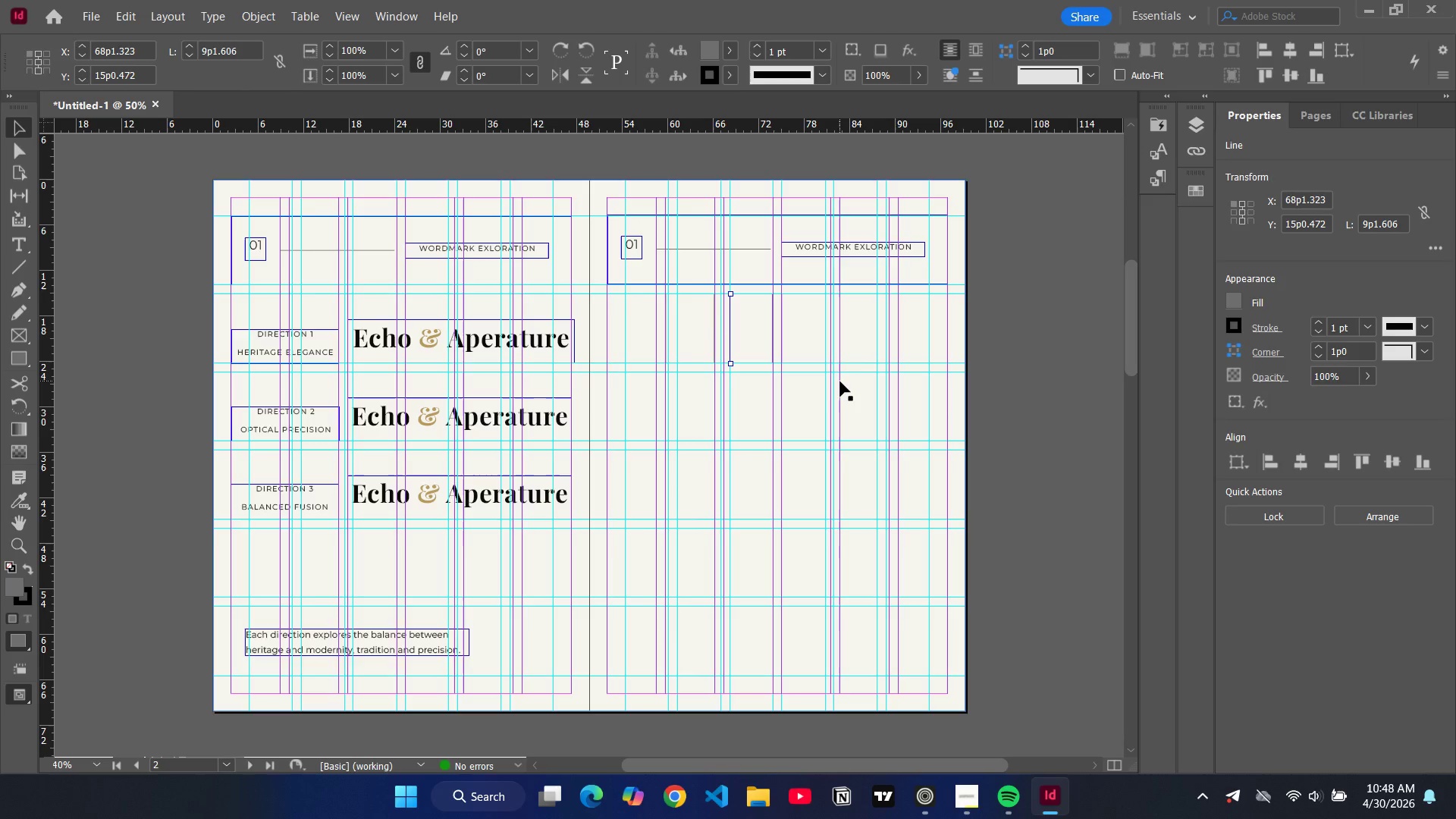 
key(Control+C)
 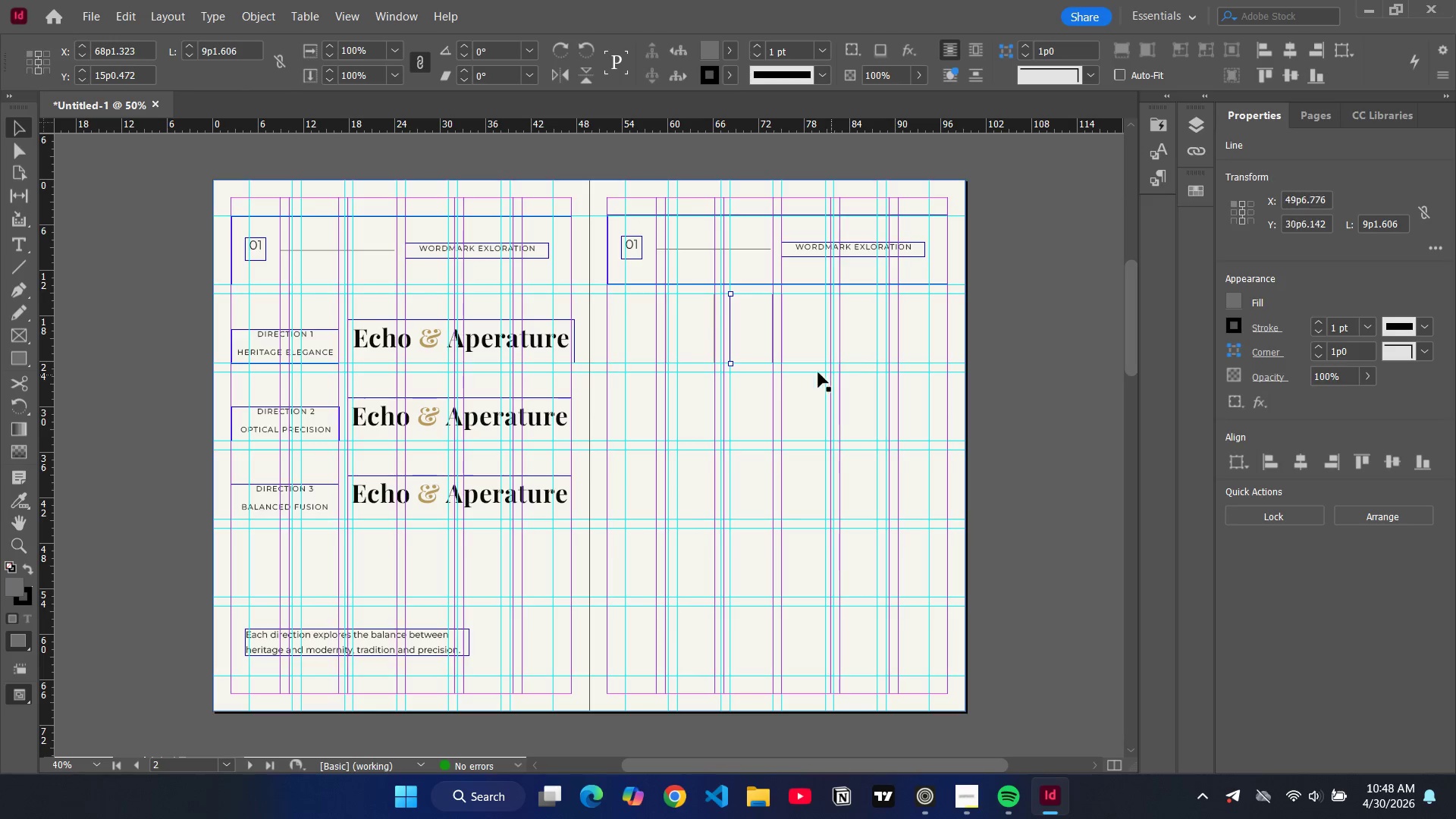 
key(Control+V)
 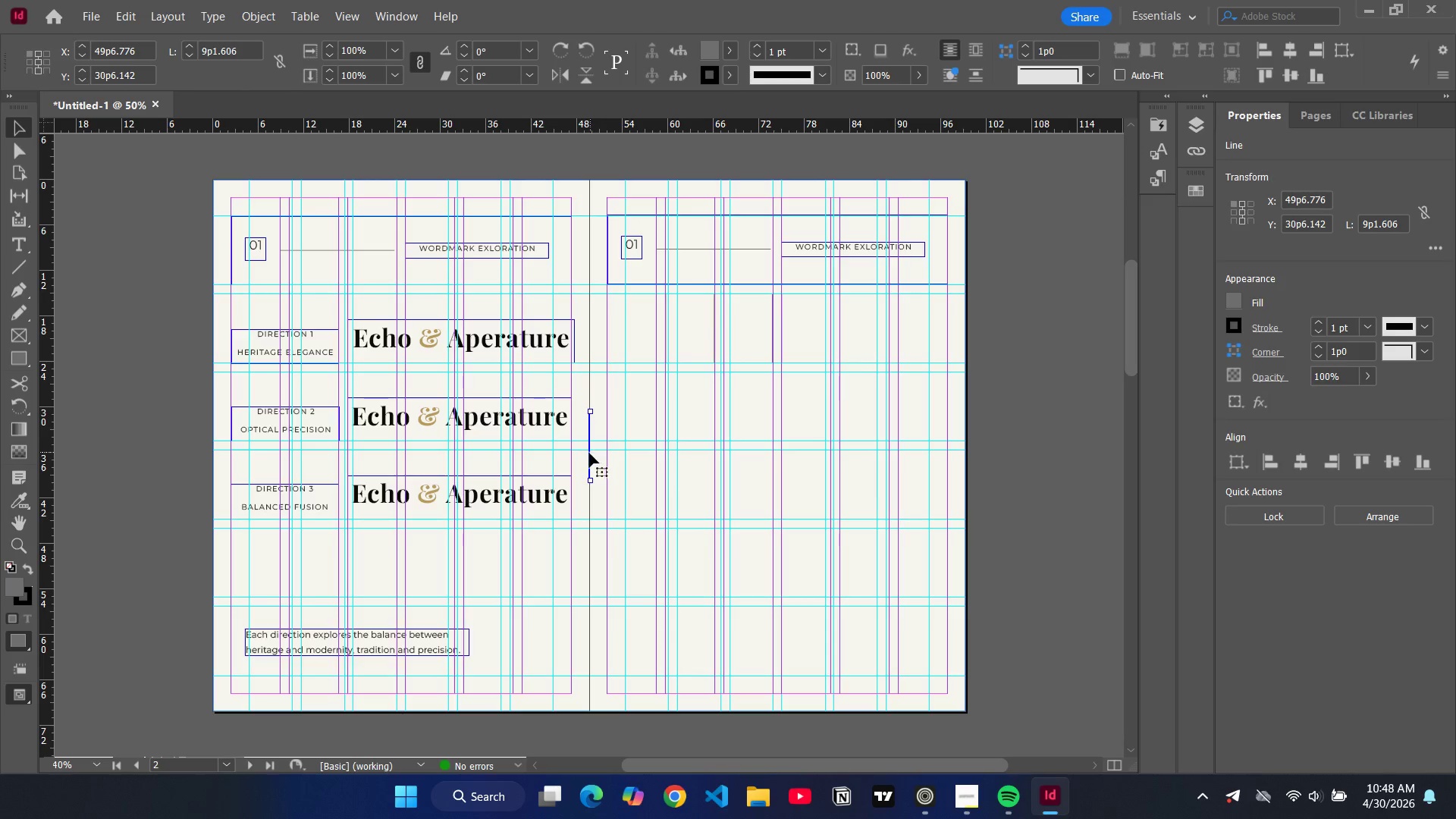 
left_click_drag(start_coordinate=[588, 453], to_coordinate=[827, 337])
 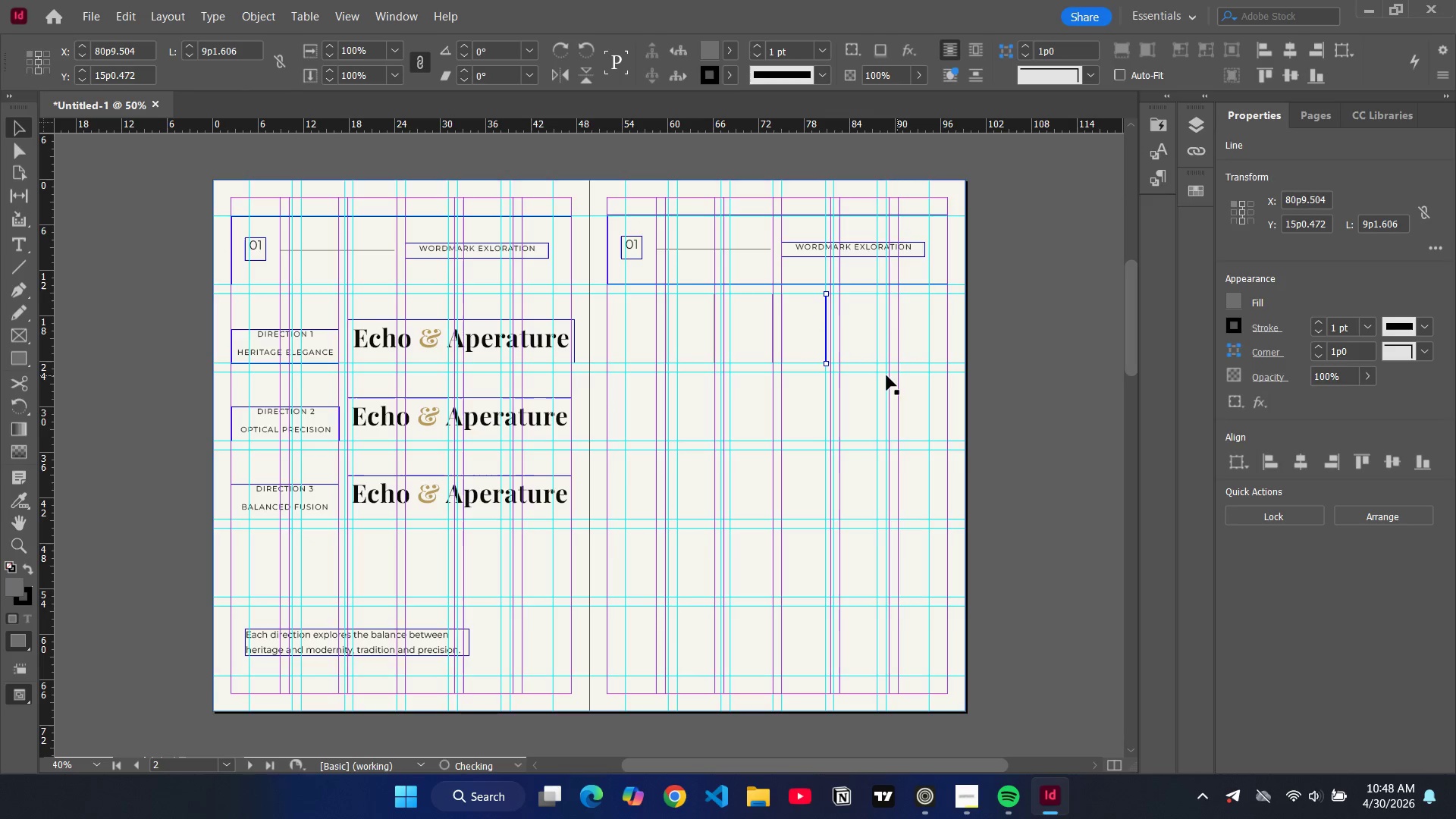 
key(Control+V)
 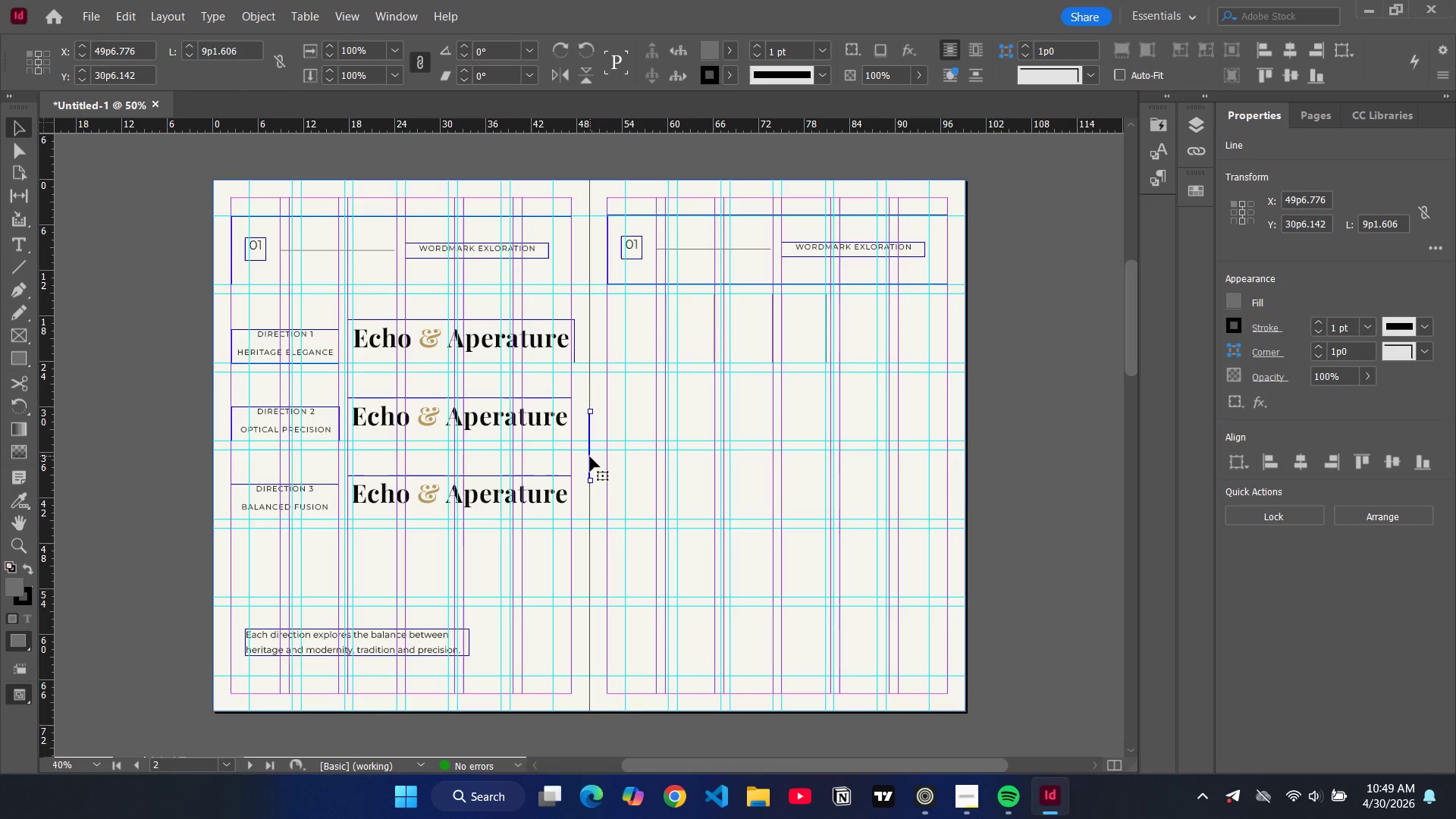 
left_click_drag(start_coordinate=[590, 457], to_coordinate=[842, 341])
 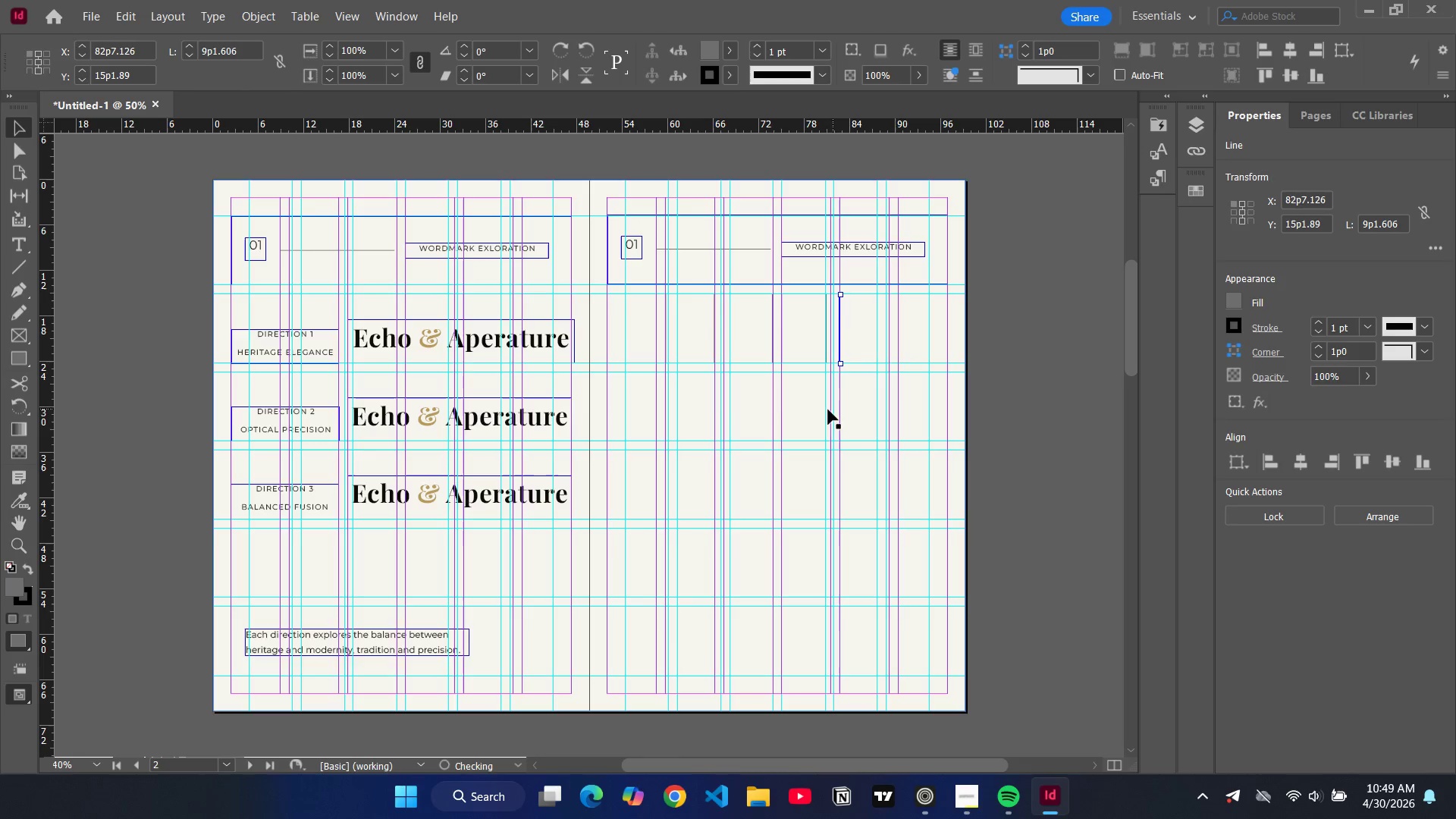 
key(Control+C)
 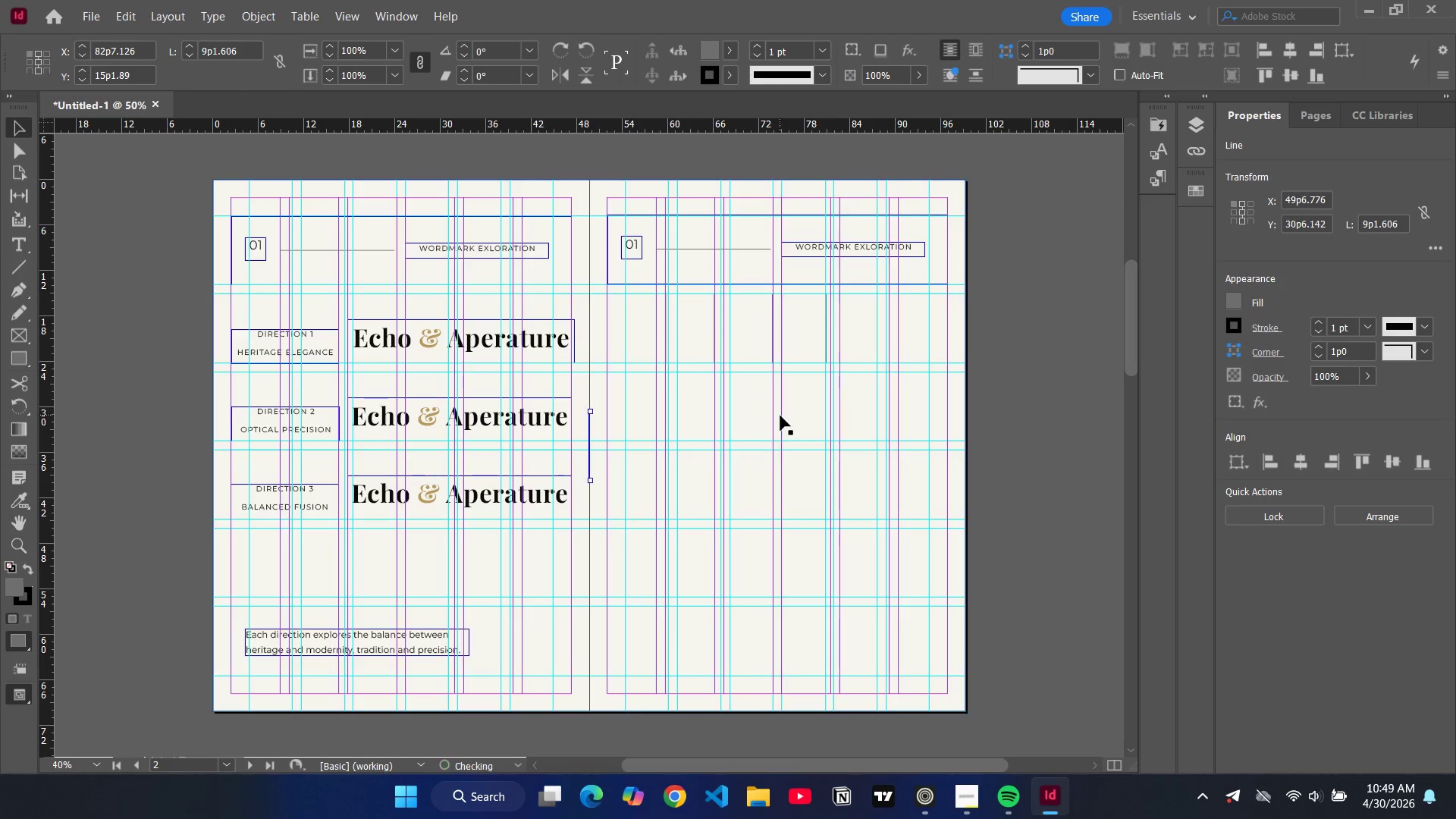 
key(Control+V)
 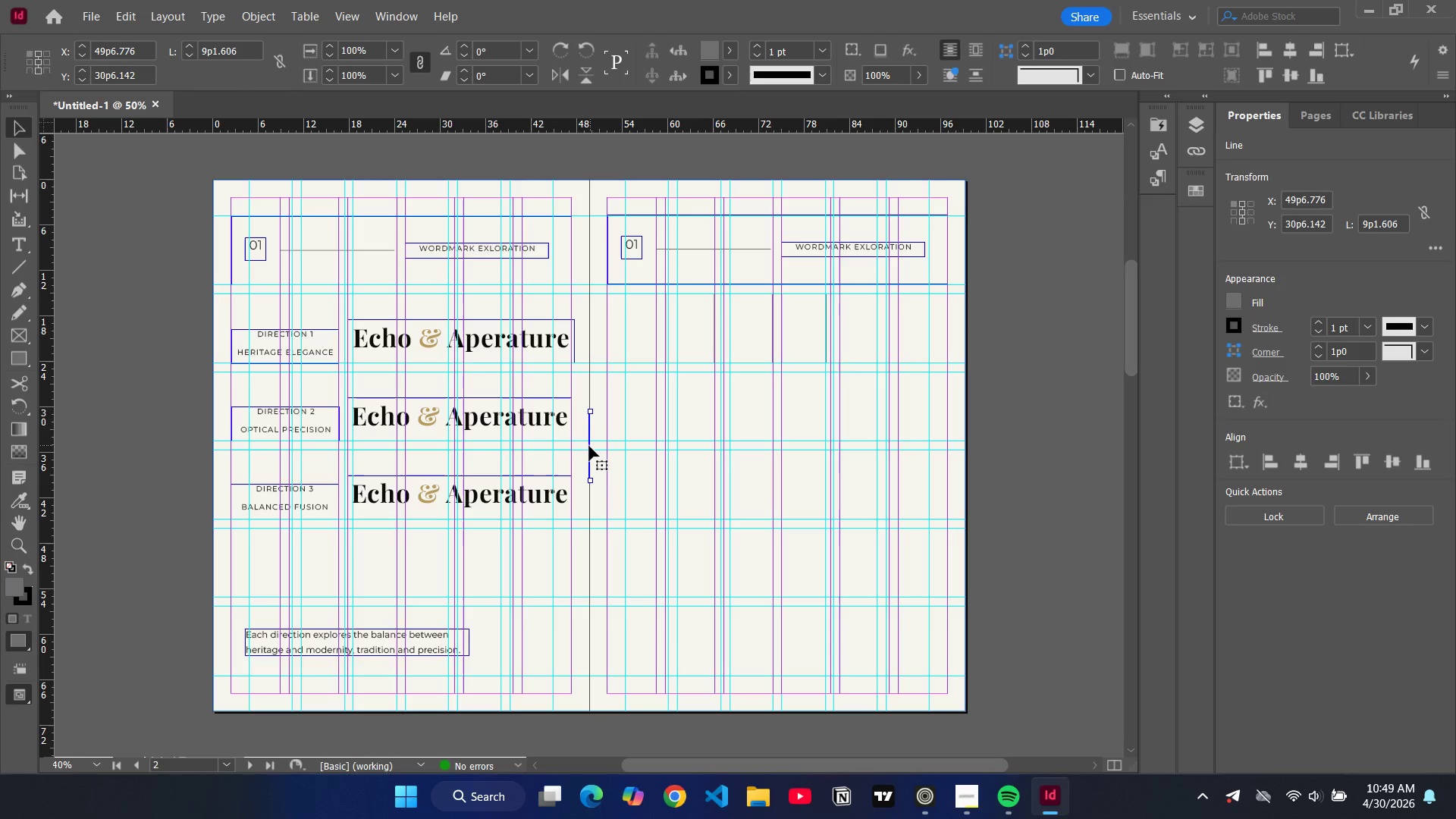 
left_click_drag(start_coordinate=[589, 447], to_coordinate=[879, 328])
 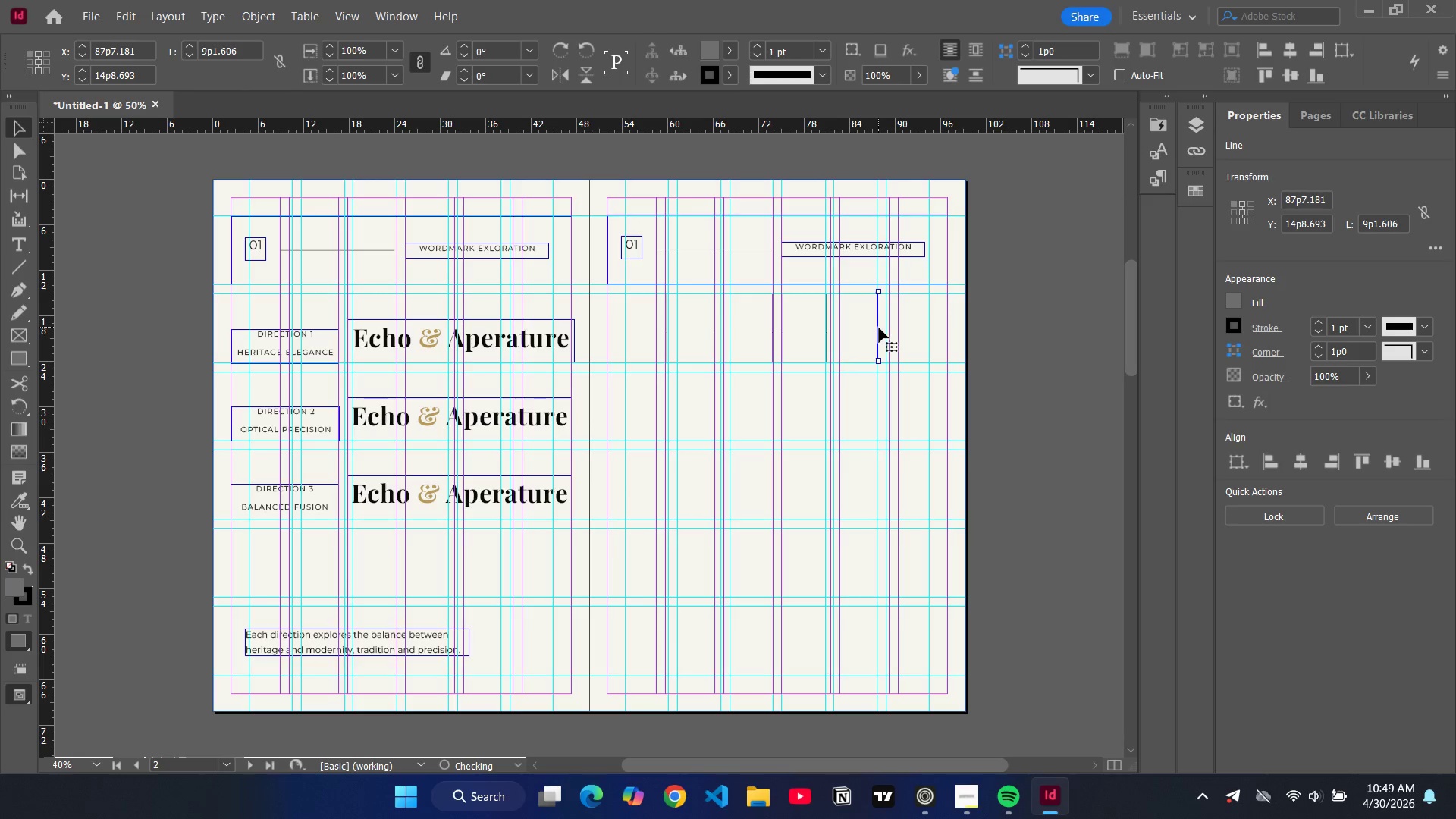 
key(Control+V)
 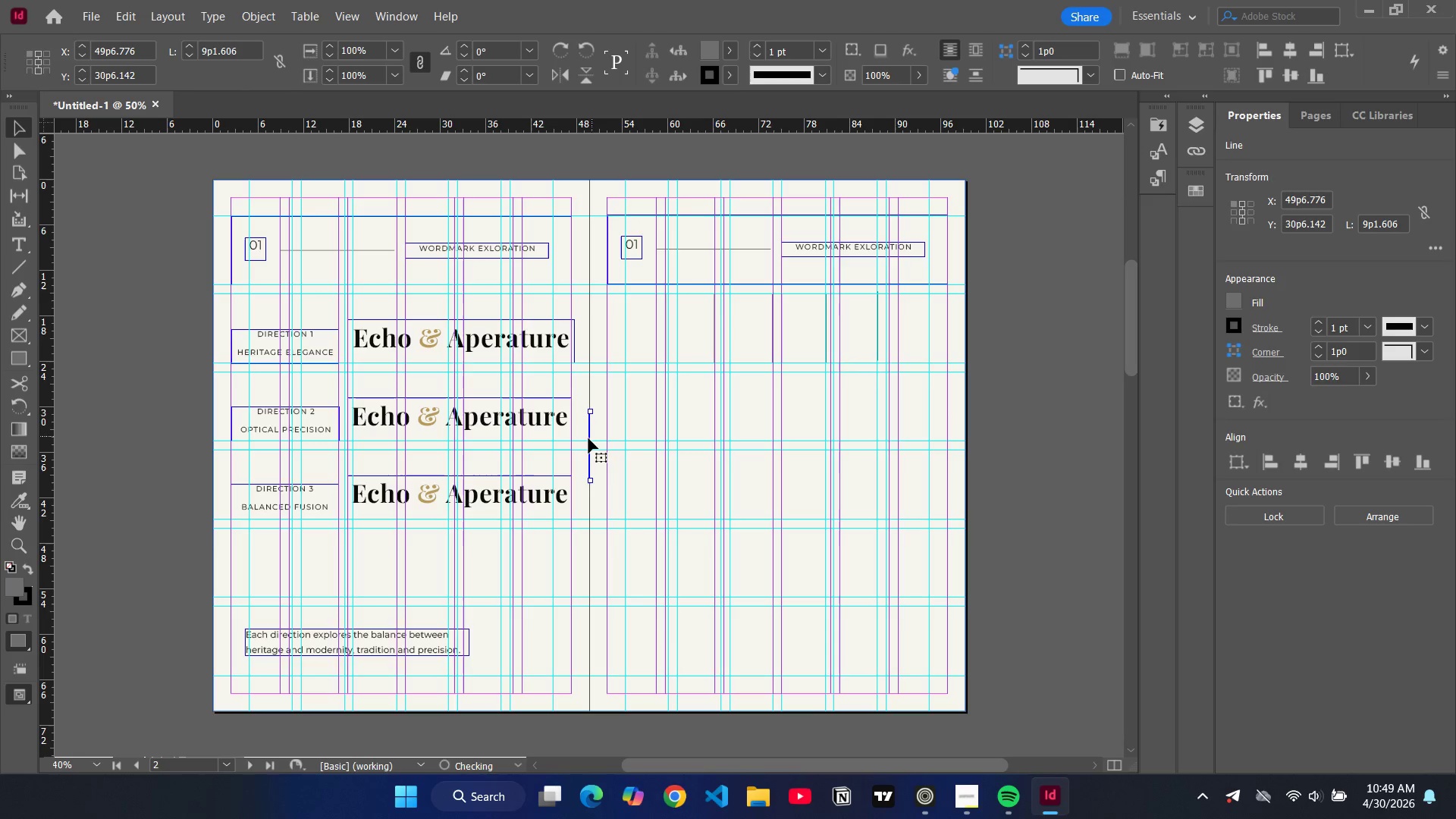 
left_click_drag(start_coordinate=[588, 439], to_coordinate=[887, 322])
 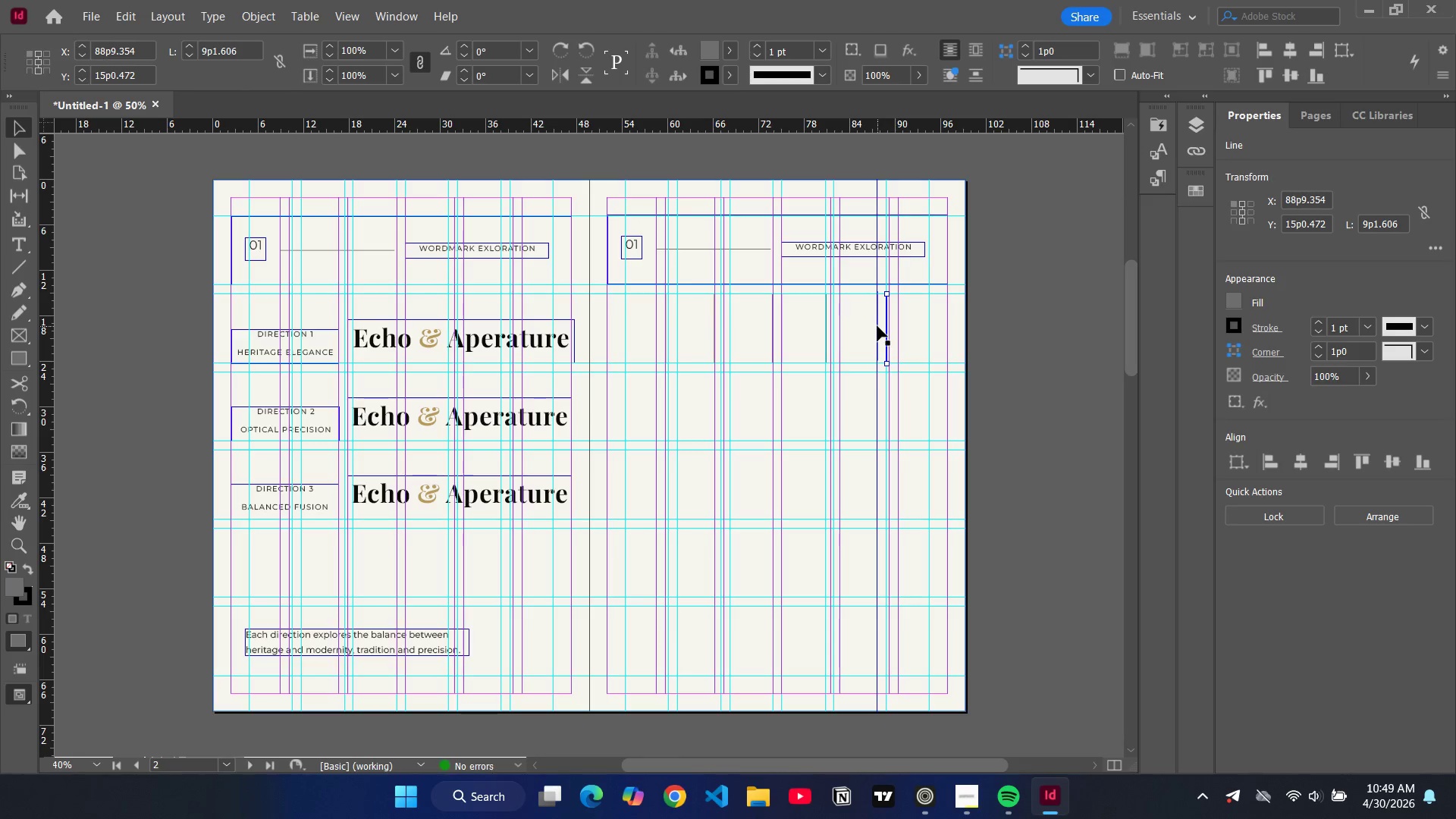 
left_click([877, 326])
 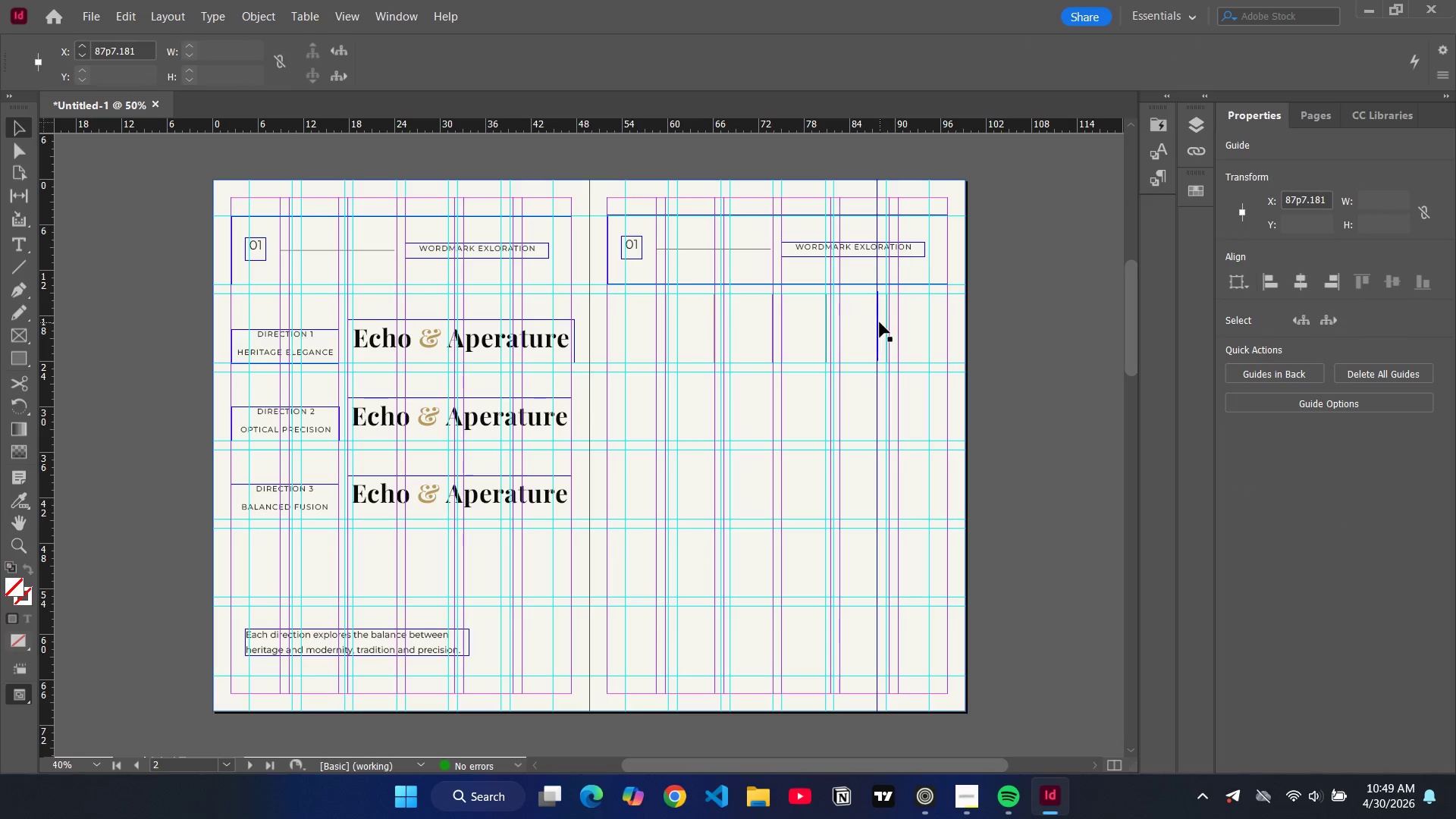 
left_click([880, 322])
 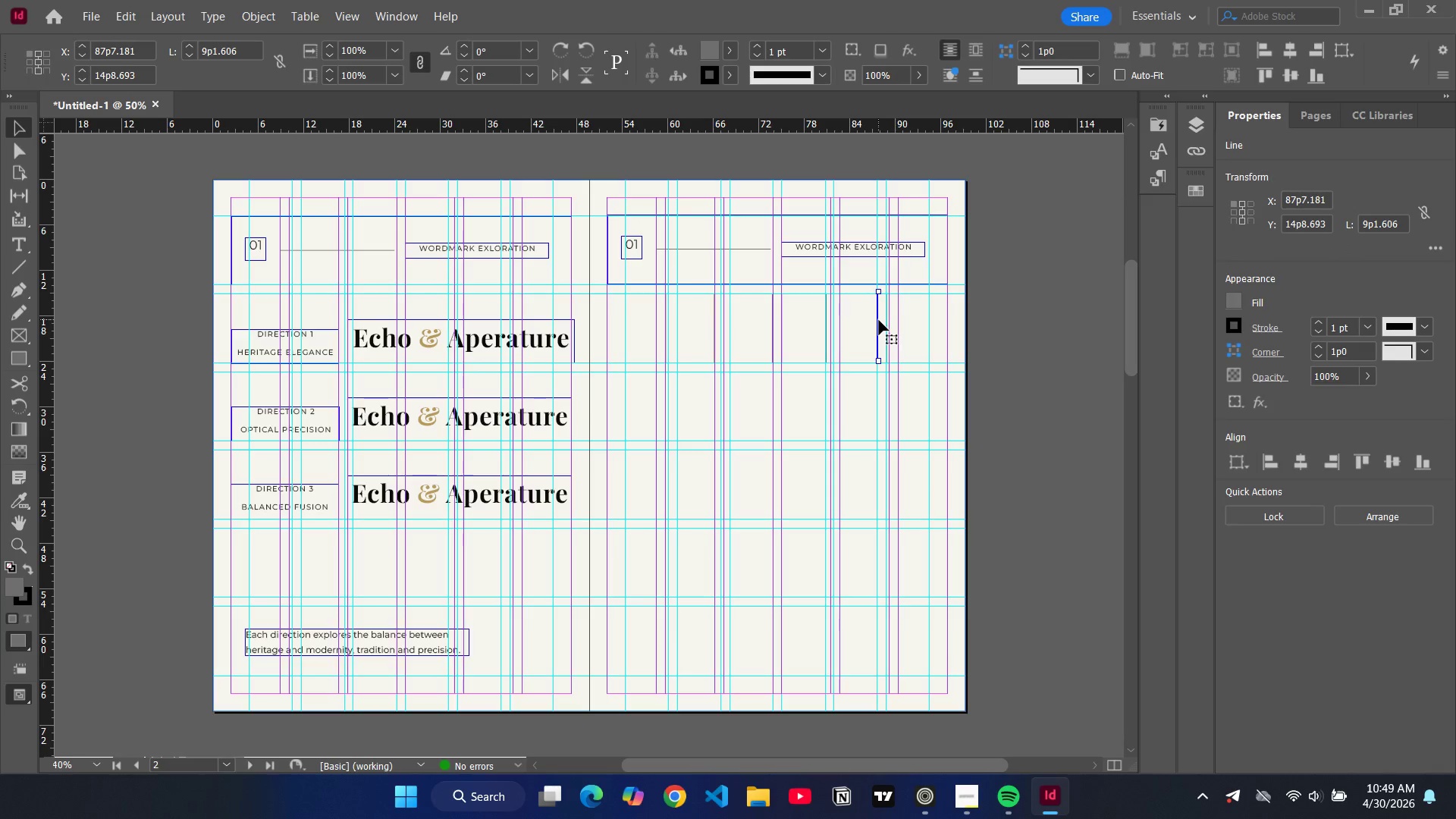 
left_click_drag(start_coordinate=[879, 320], to_coordinate=[881, 325])
 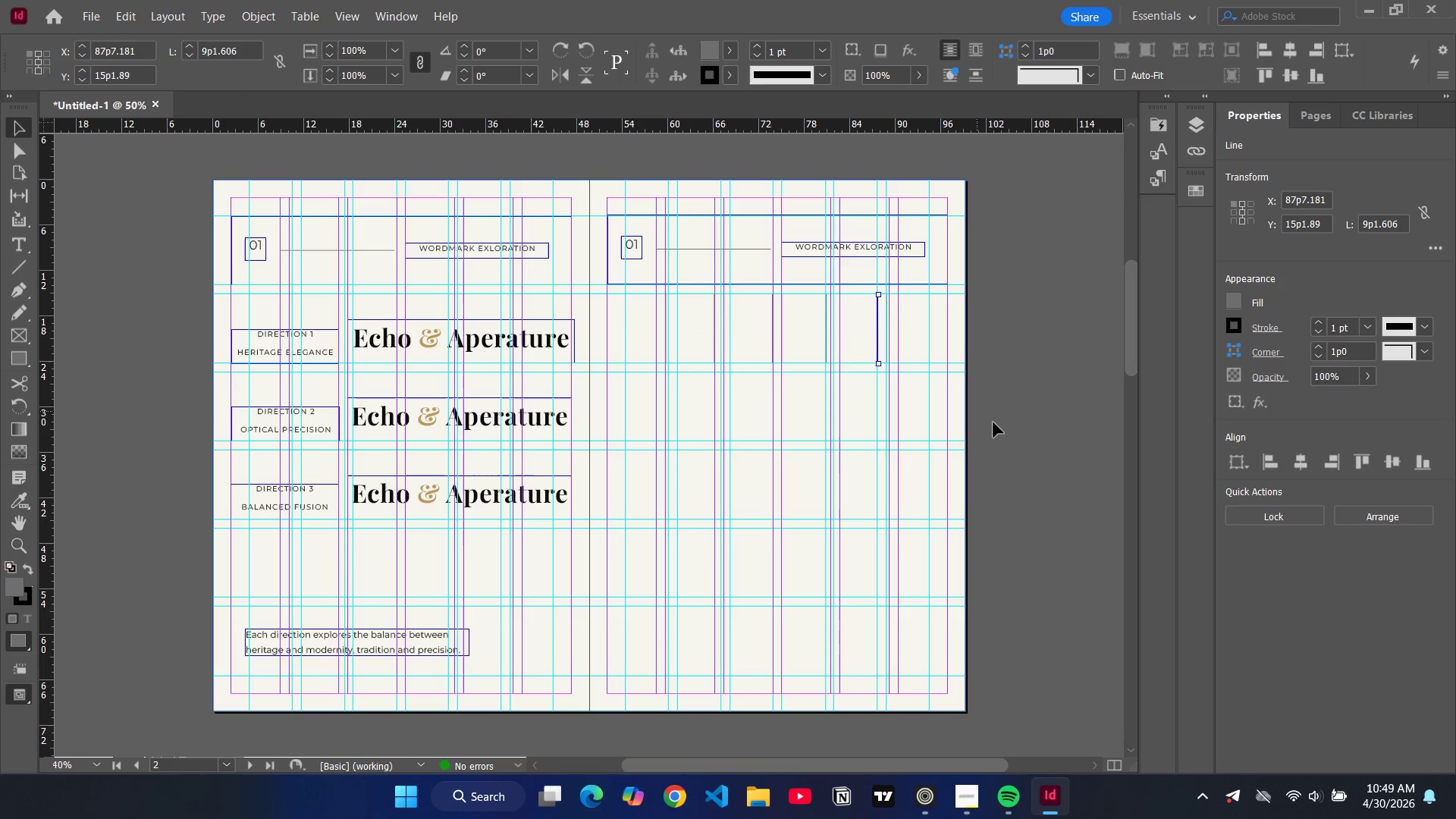 
left_click([993, 422])
 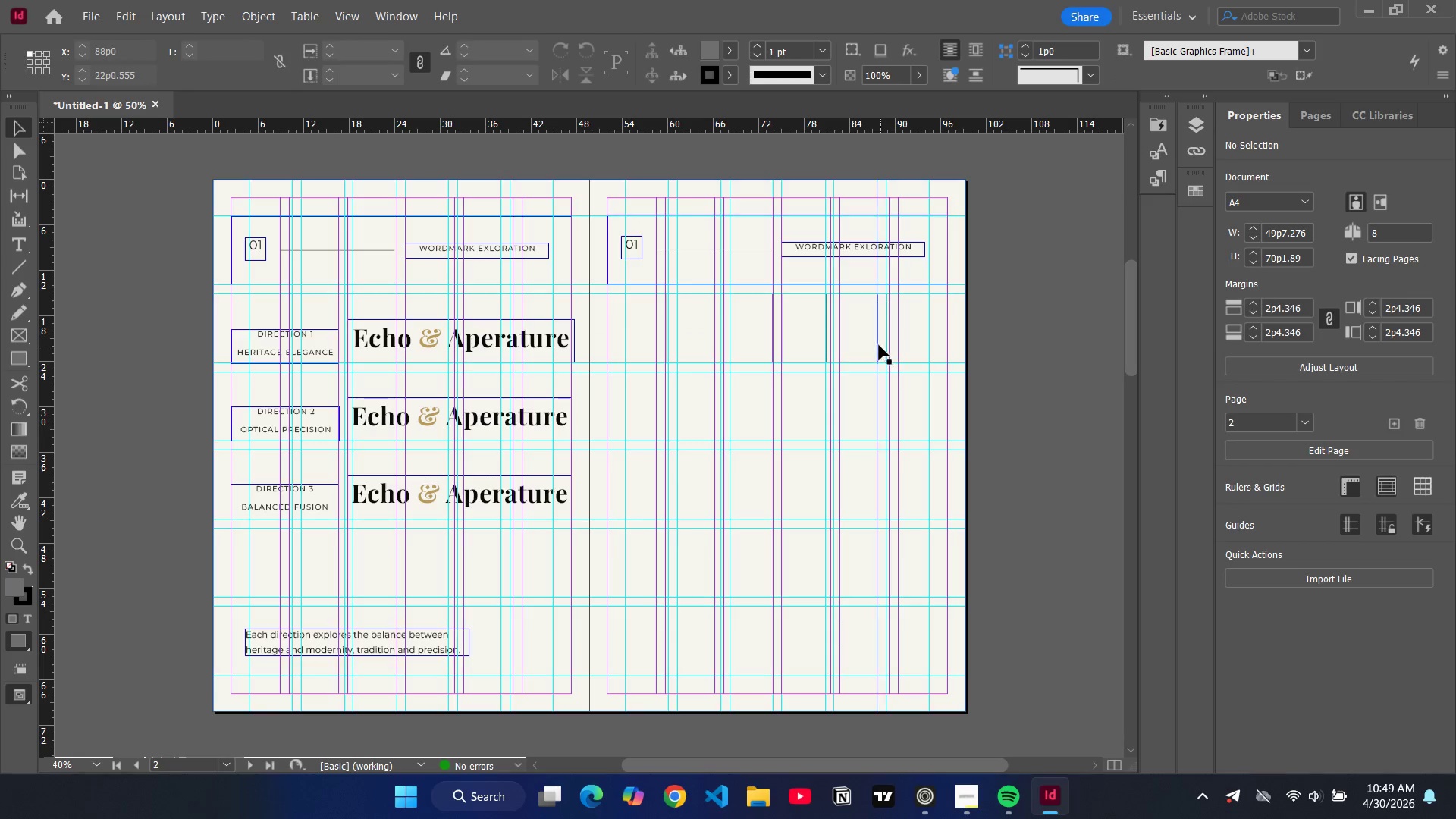 
left_click([879, 345])
 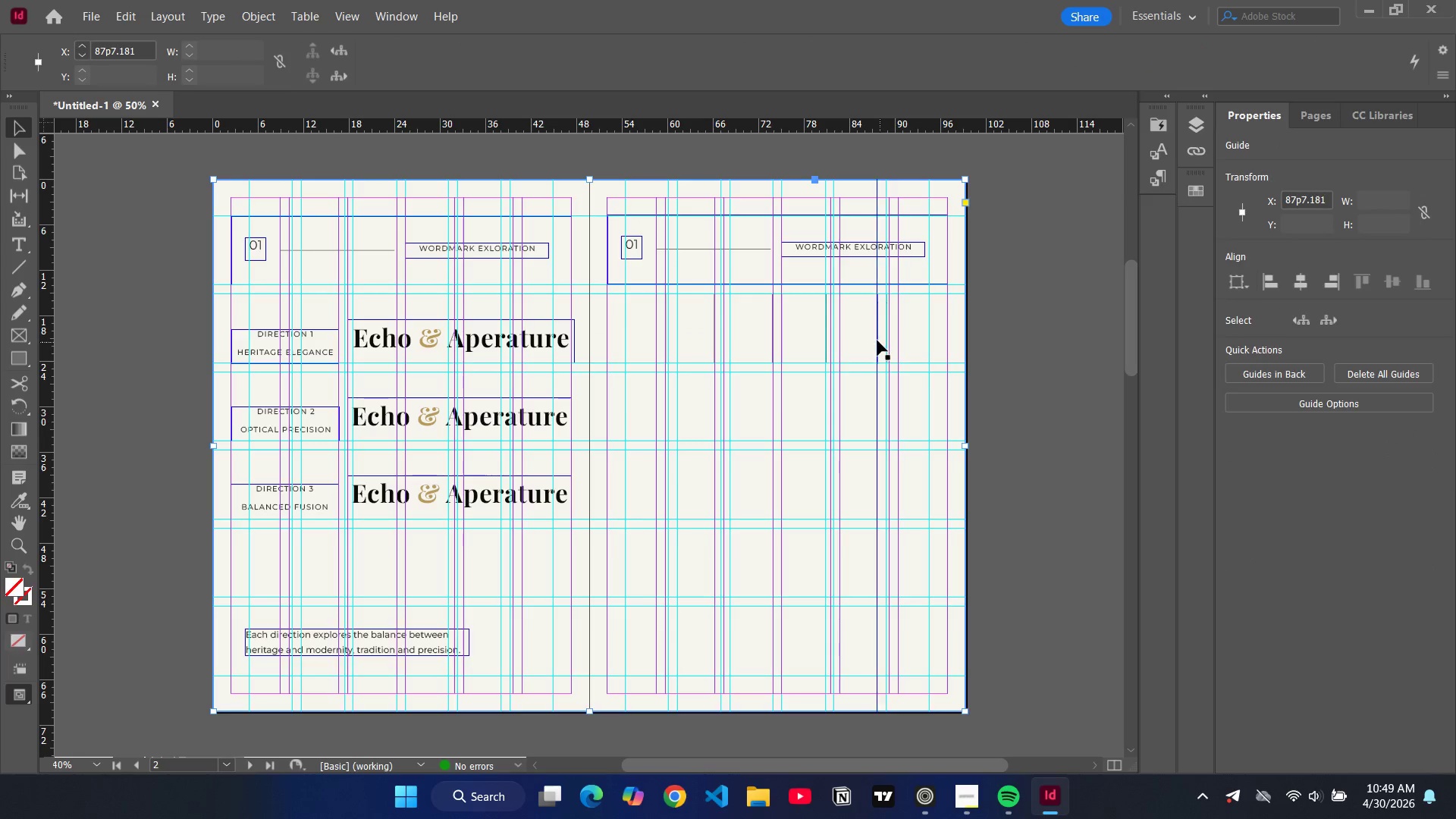 
left_click([877, 340])
 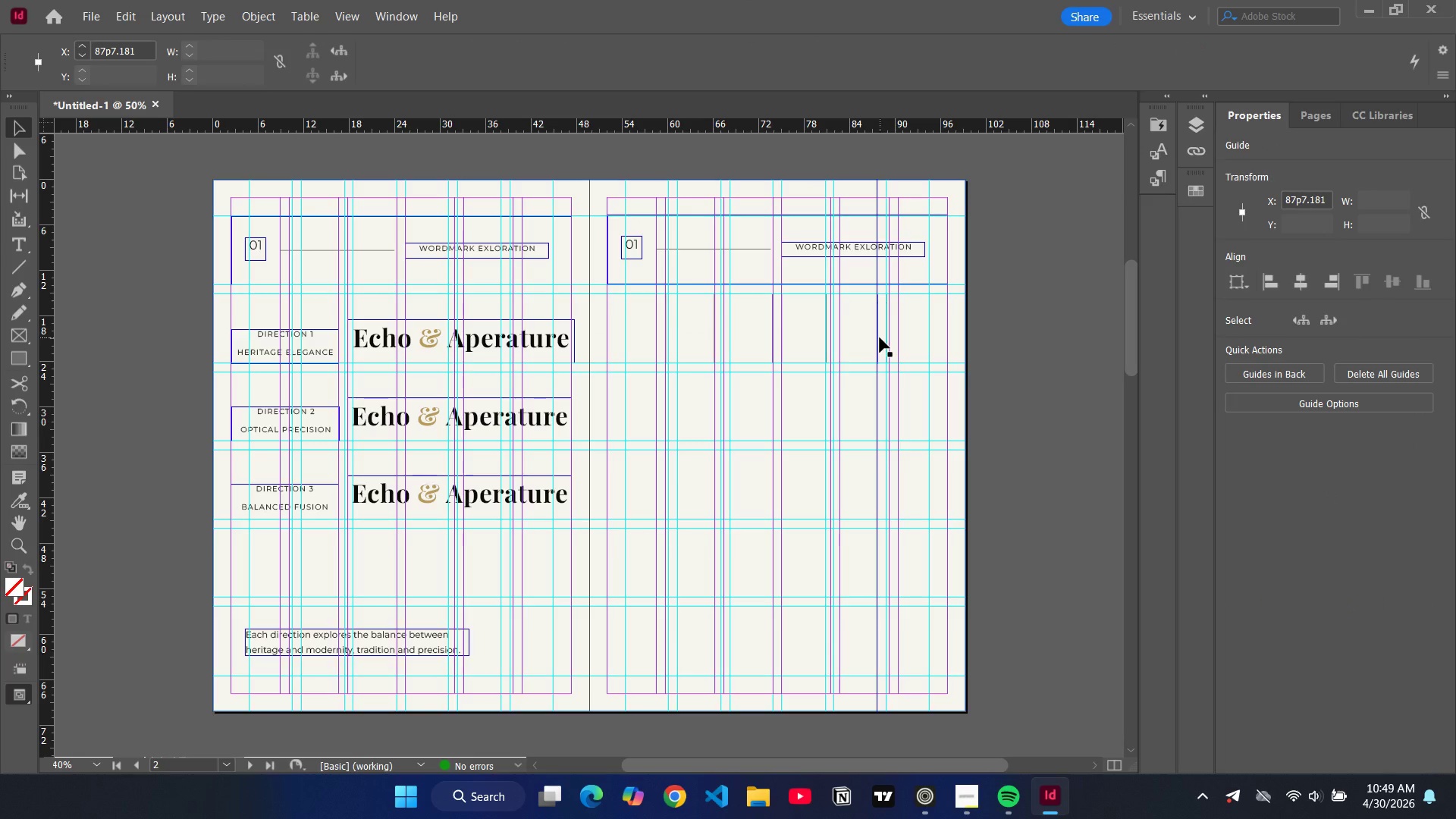 
double_click([880, 337])
 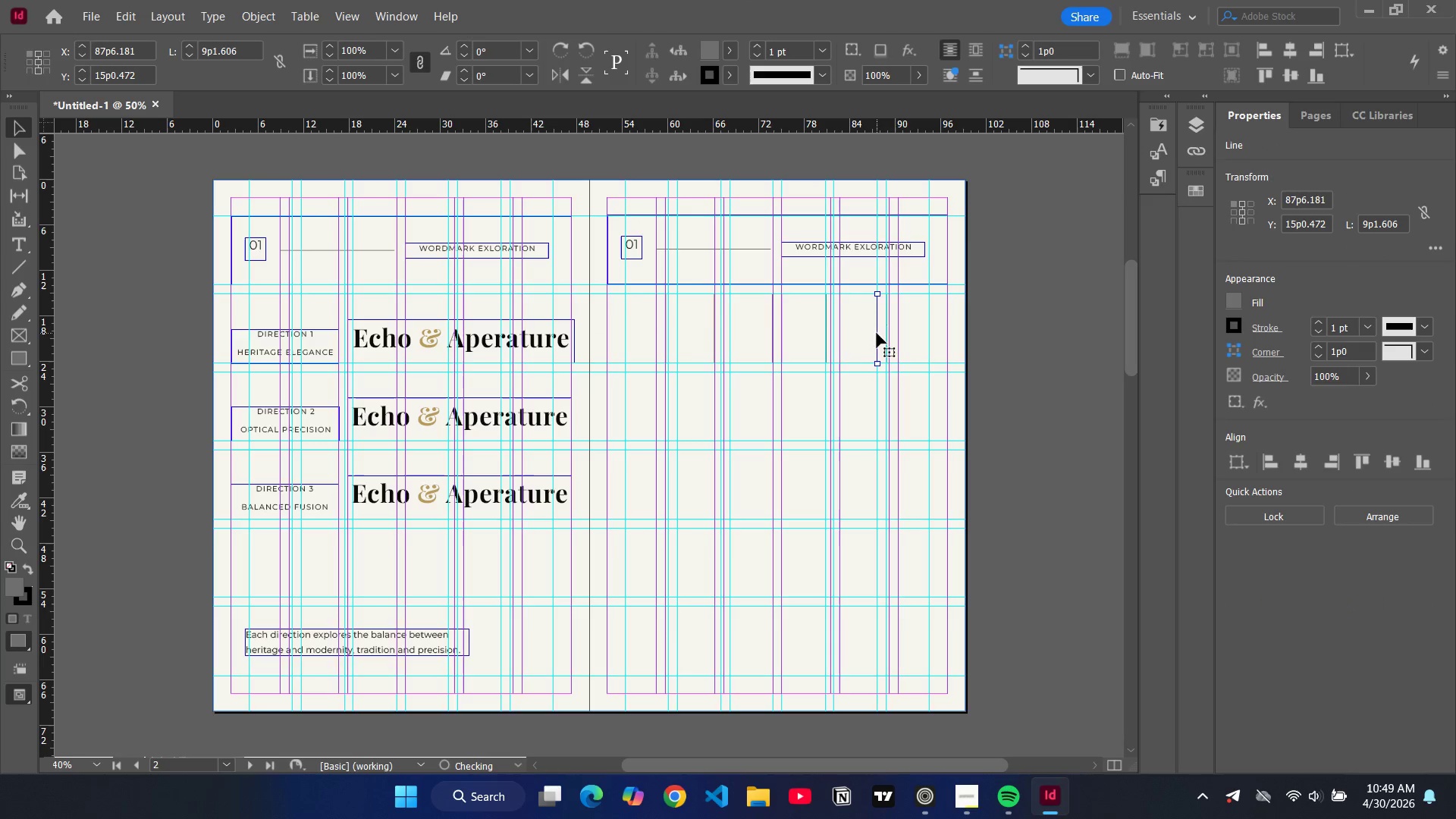 
wait(6.14)
 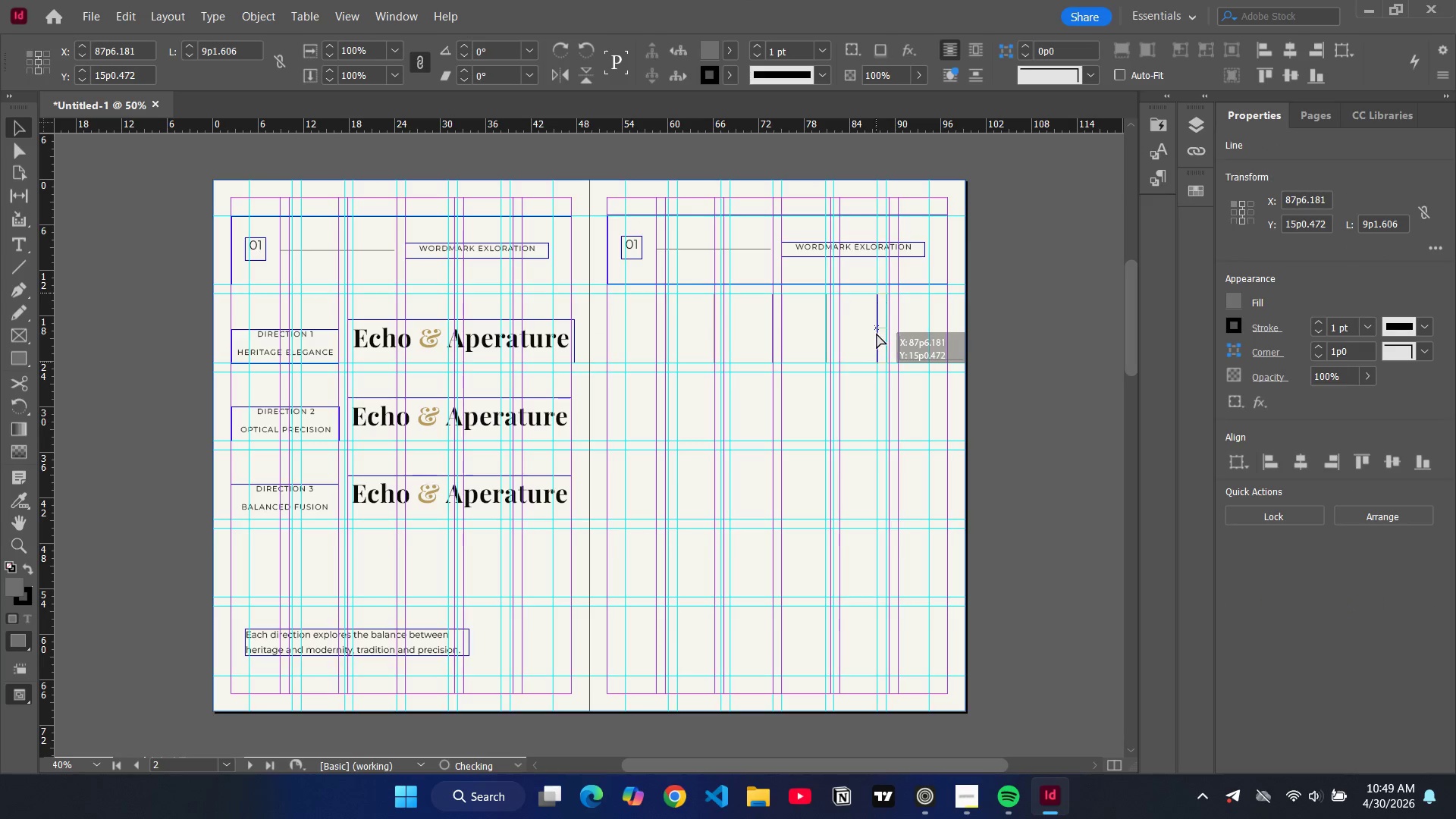 
left_click([887, 330])
 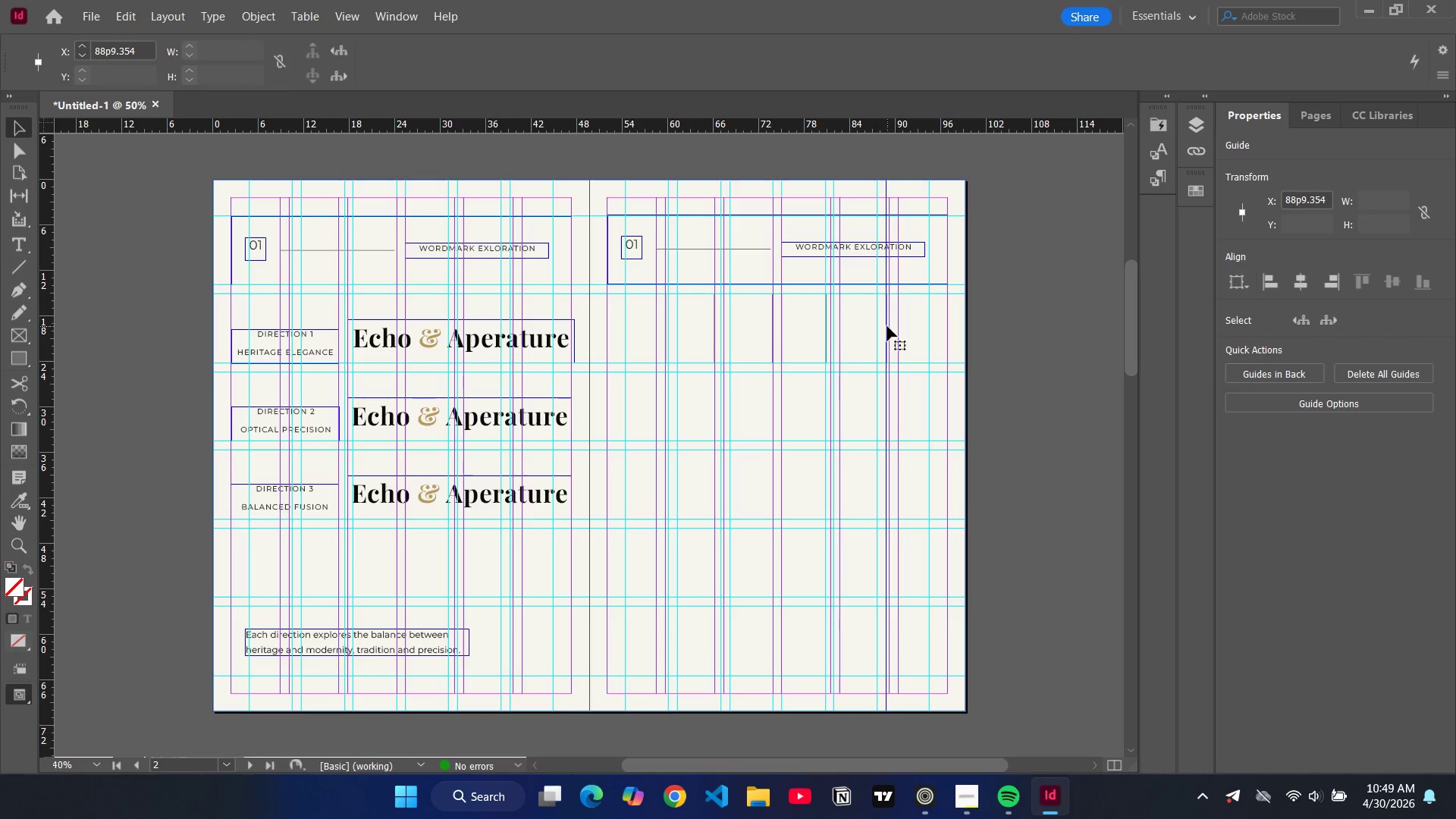 
left_click([887, 326])
 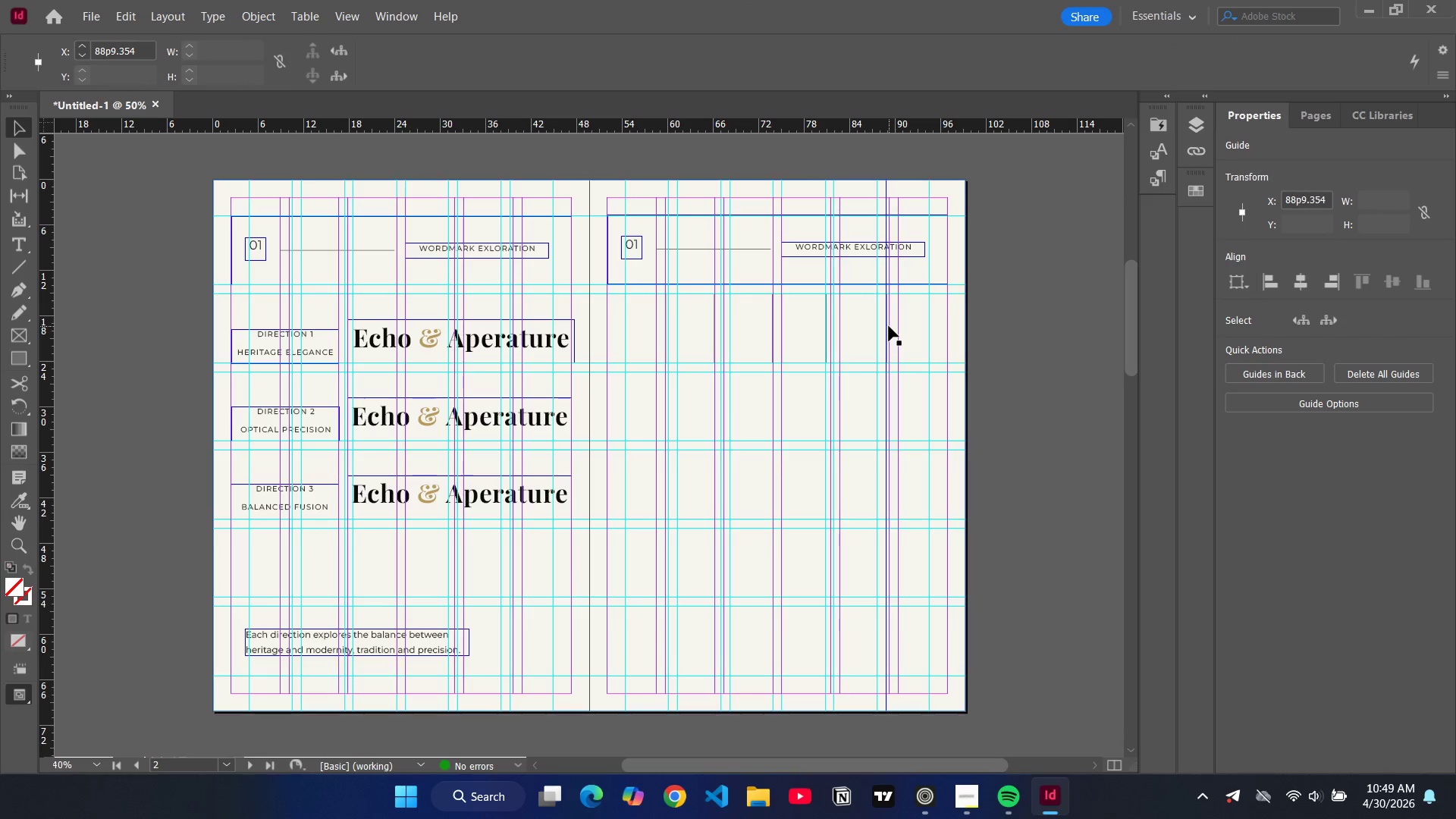 
left_click([889, 326])
 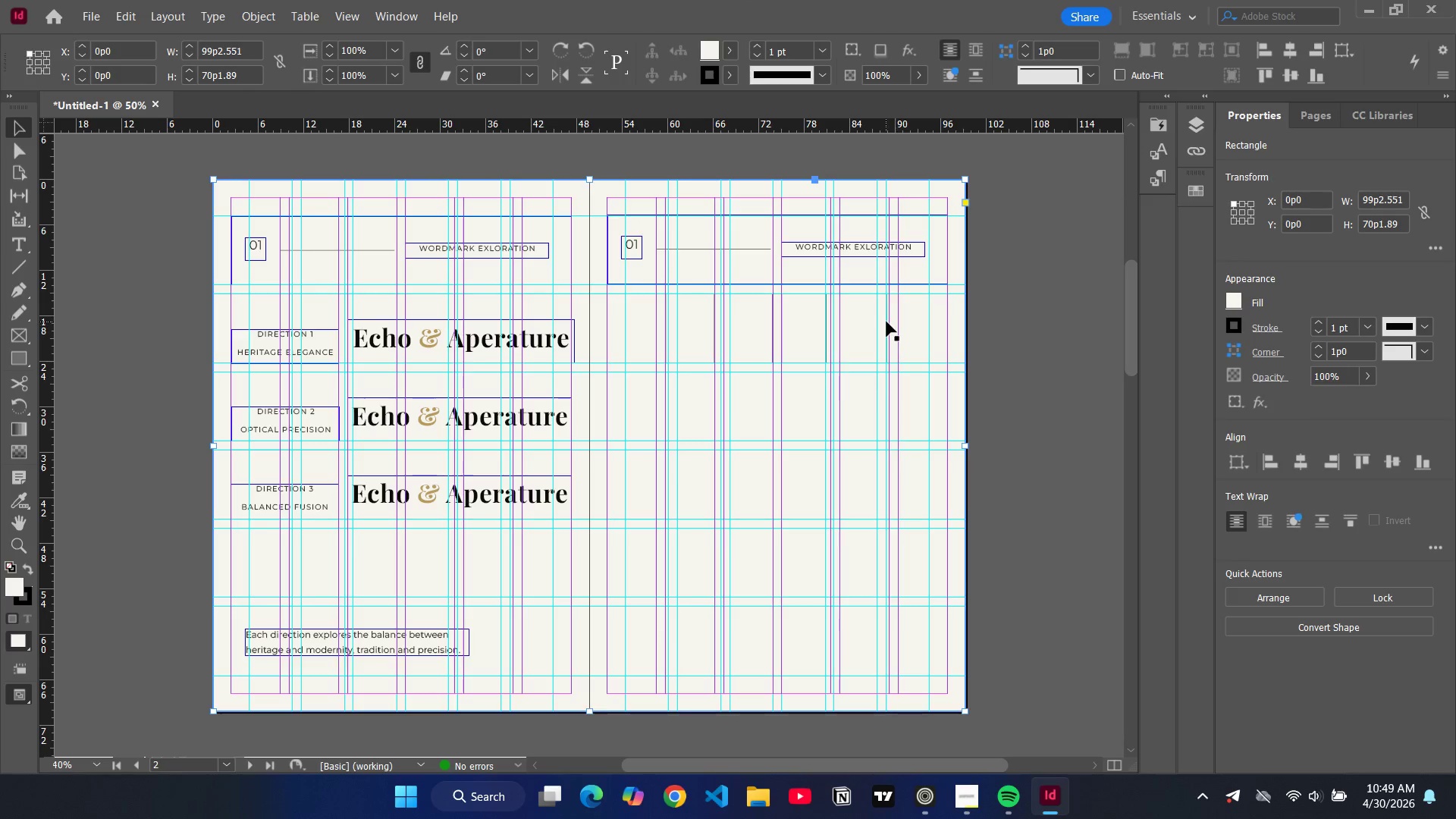 
double_click([886, 322])
 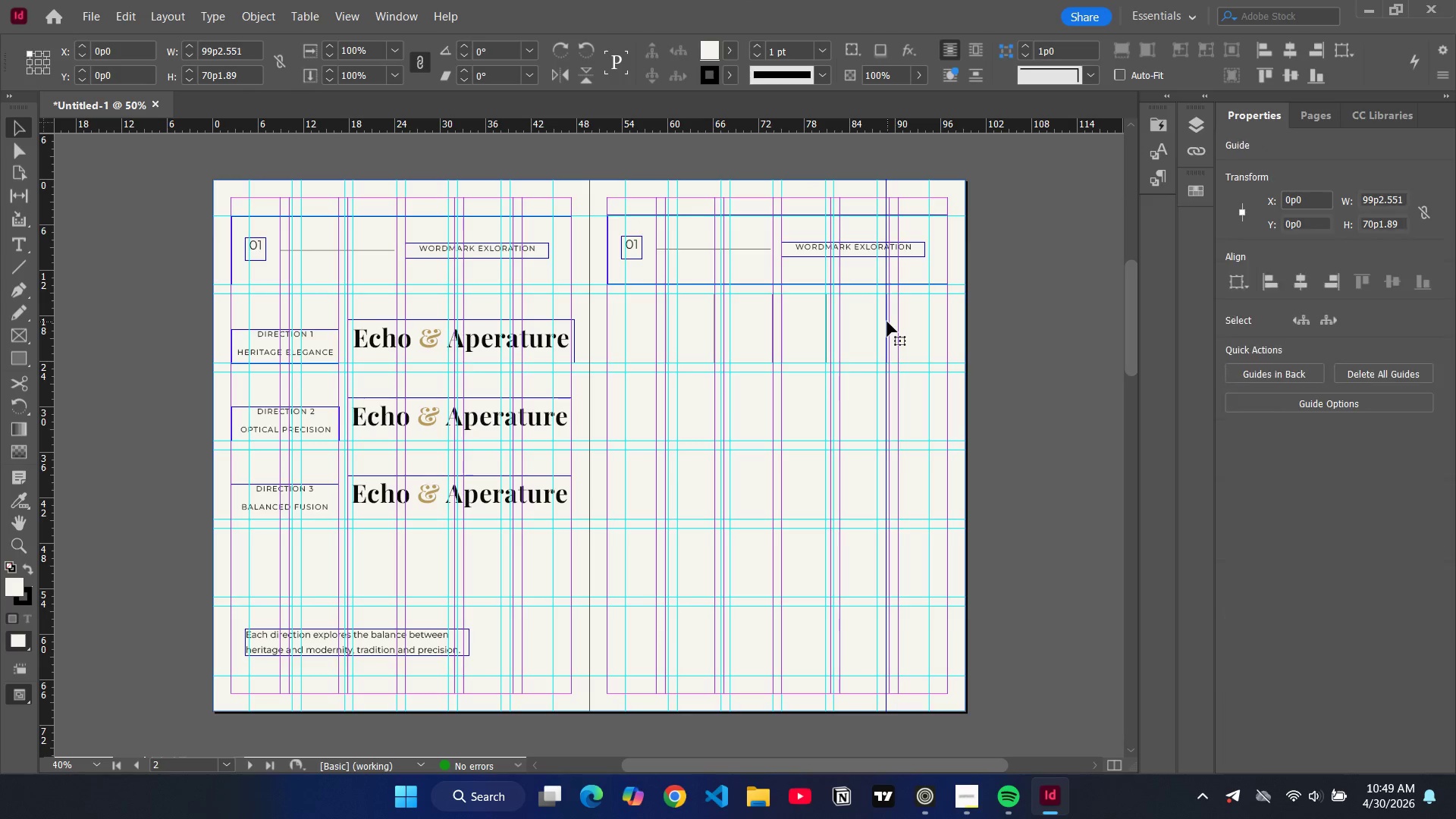 
triple_click([887, 322])
 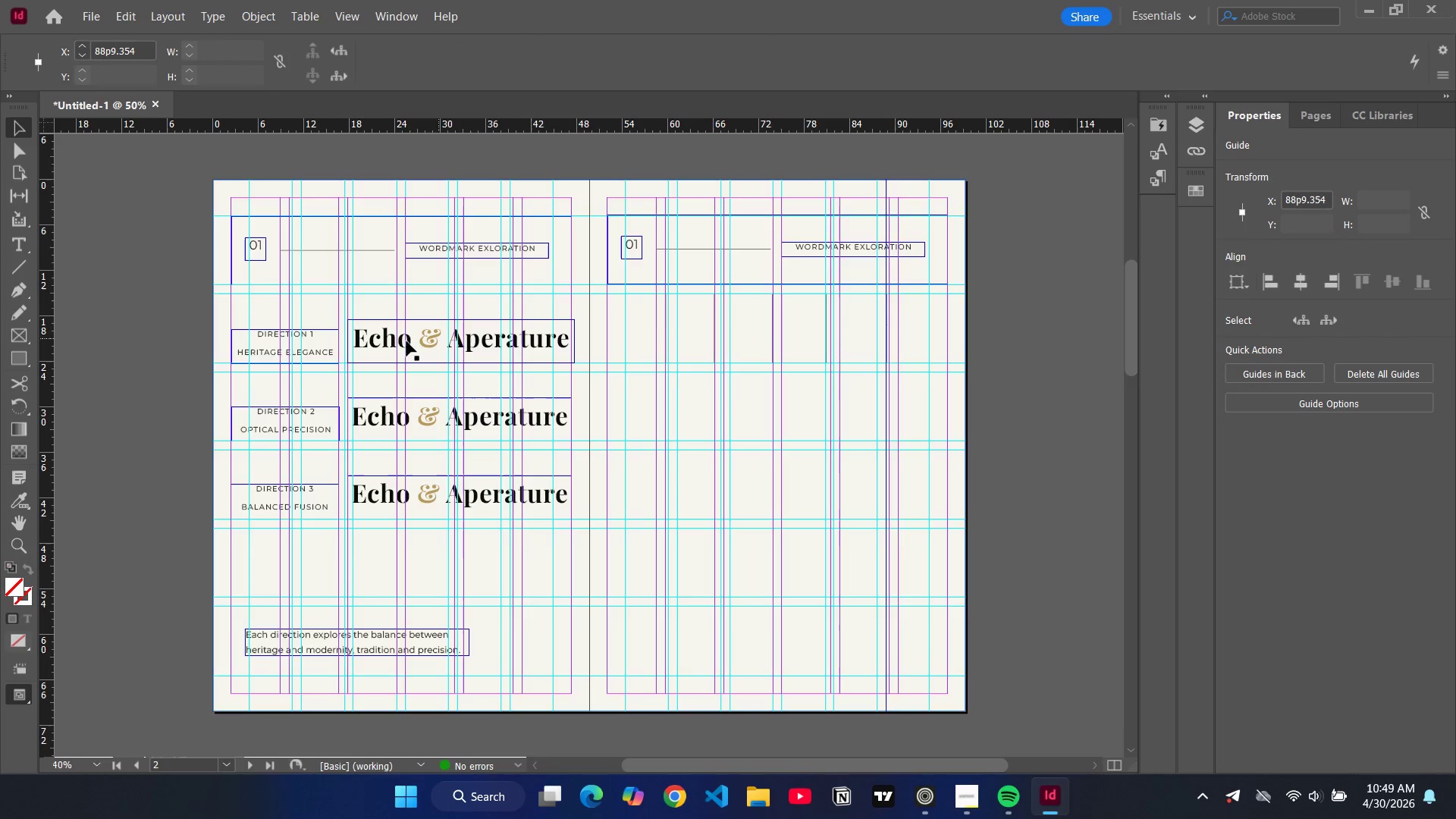 
key(W)
 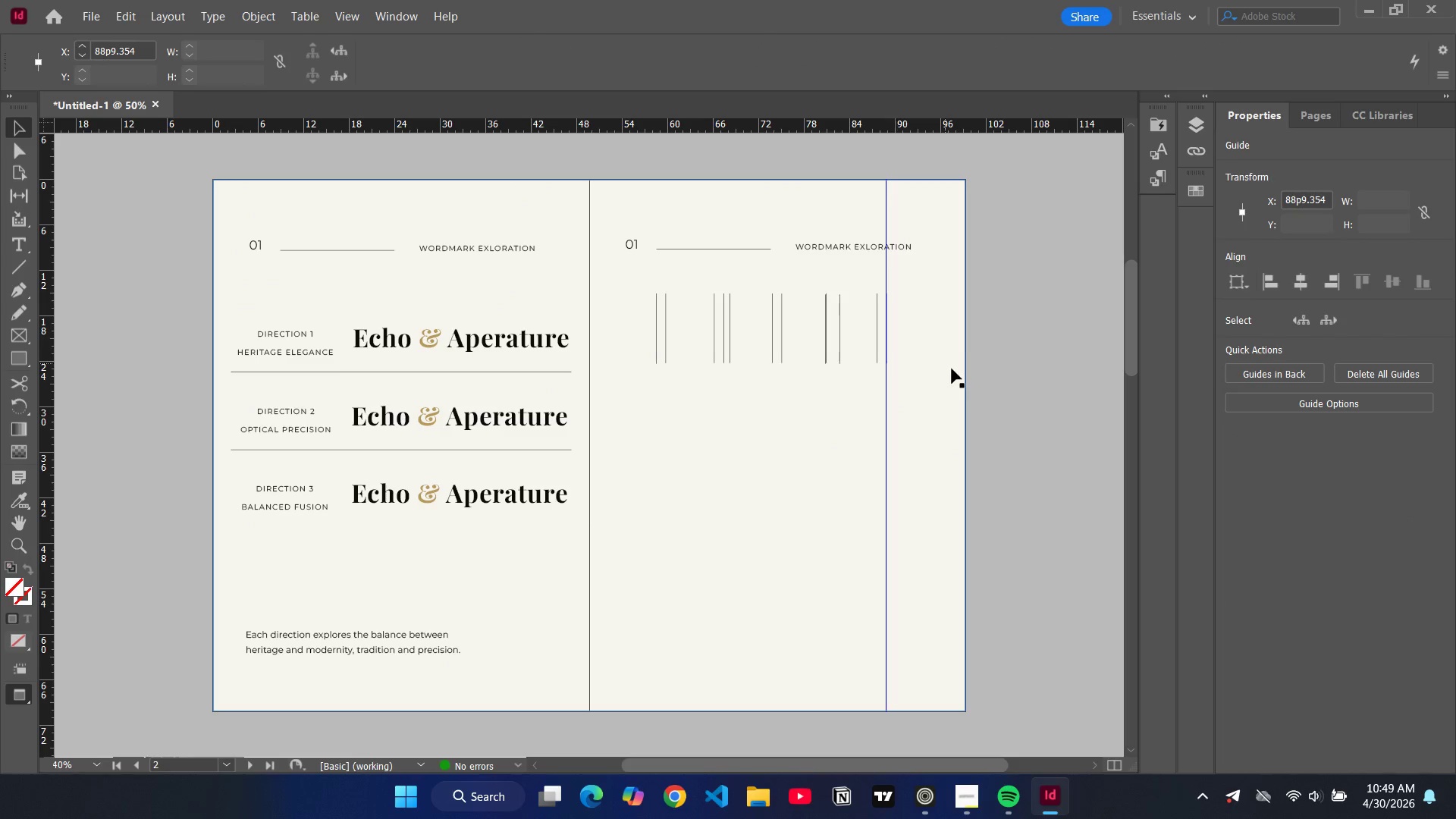 
left_click([963, 369])
 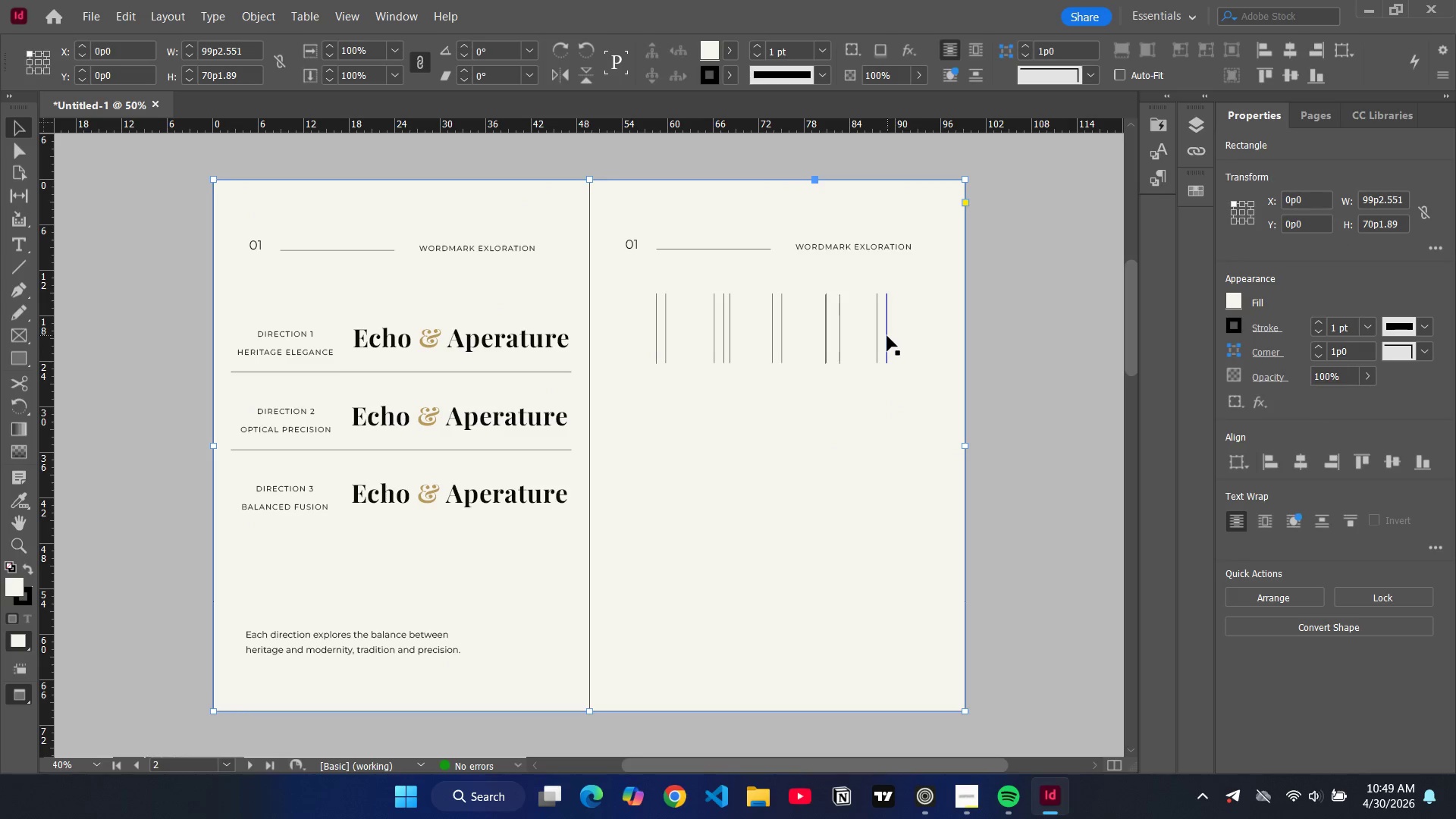 
double_click([886, 334])
 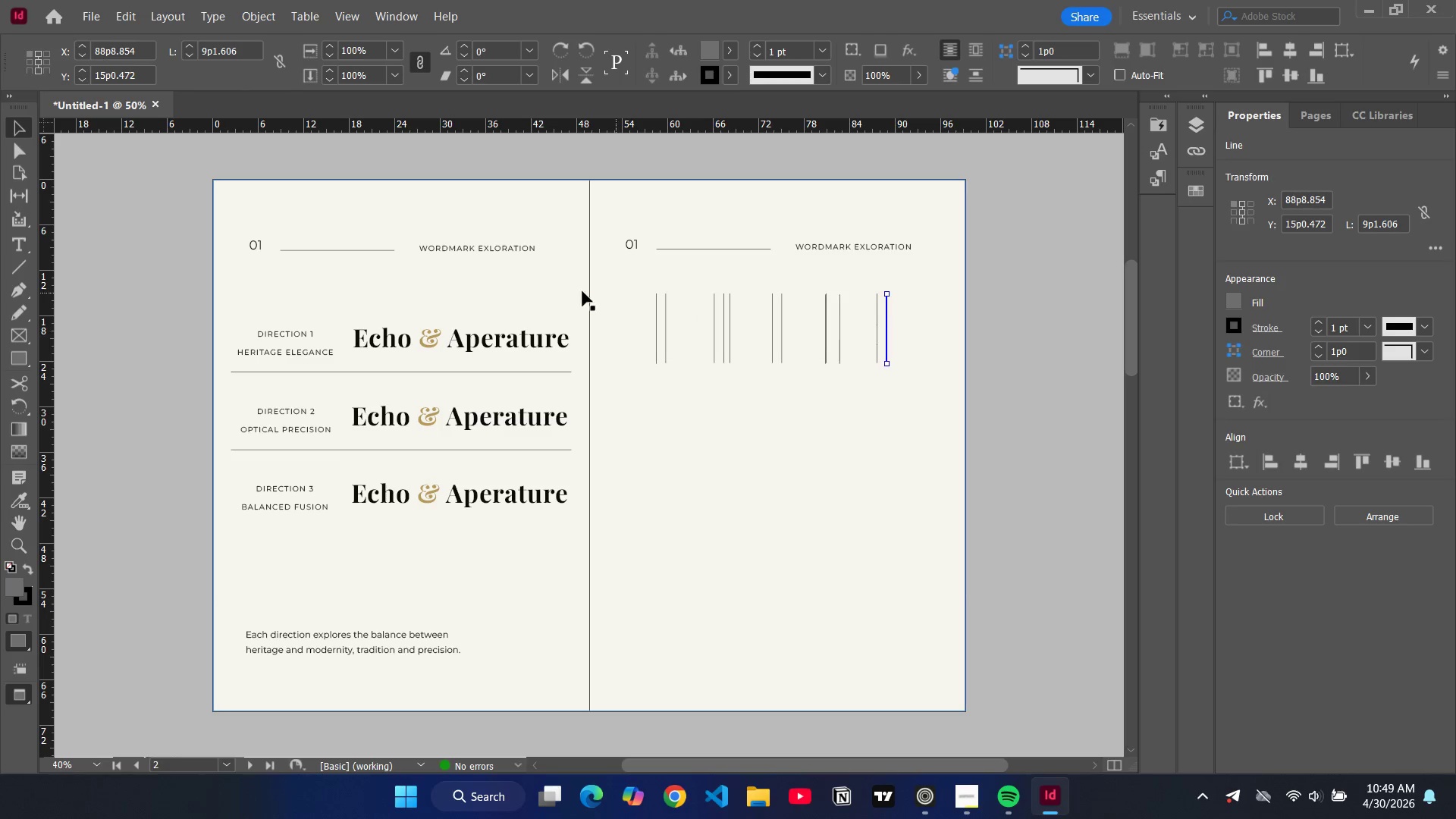 
key(W)
 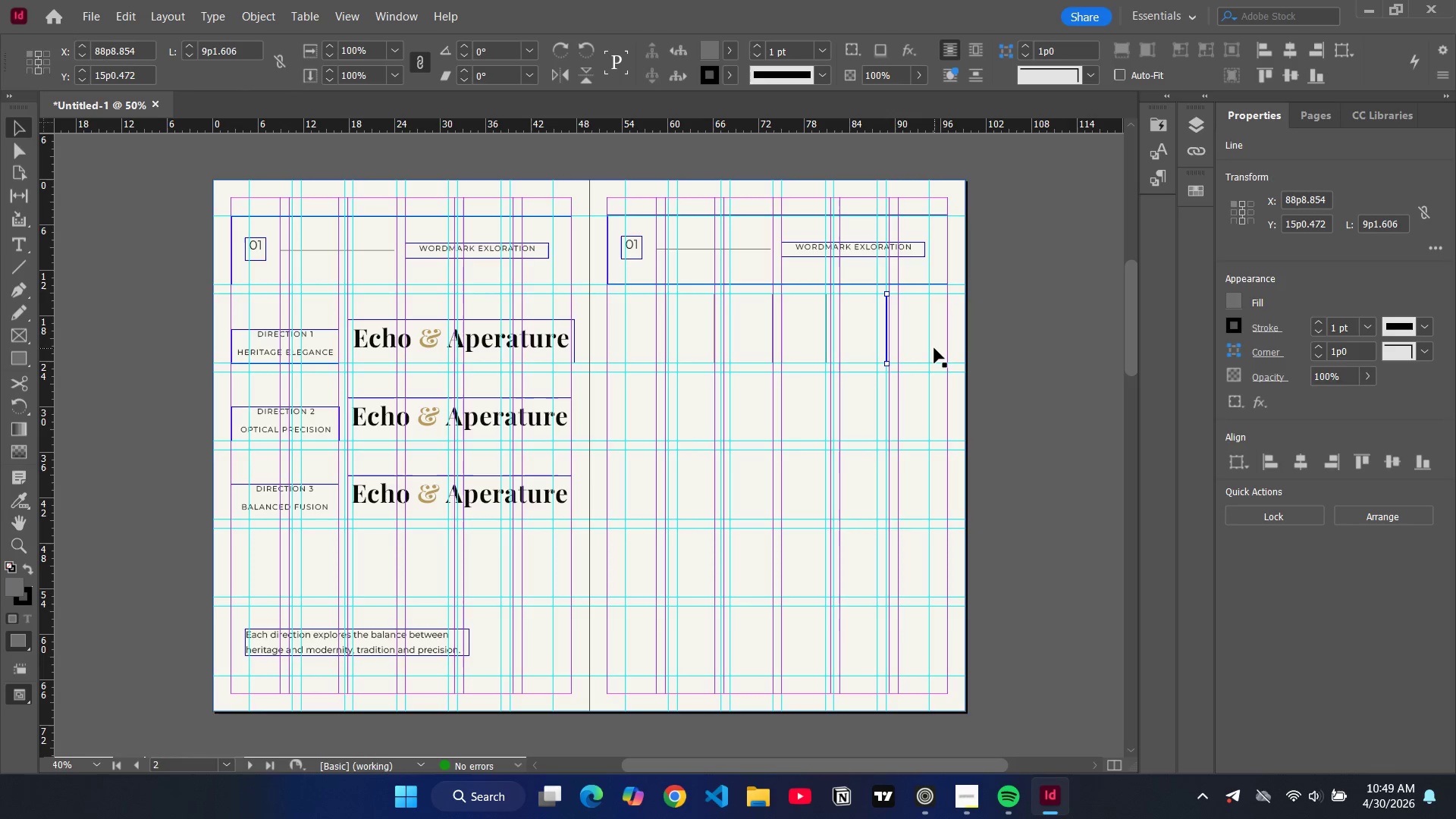 
key(Control+ControlLeft)
 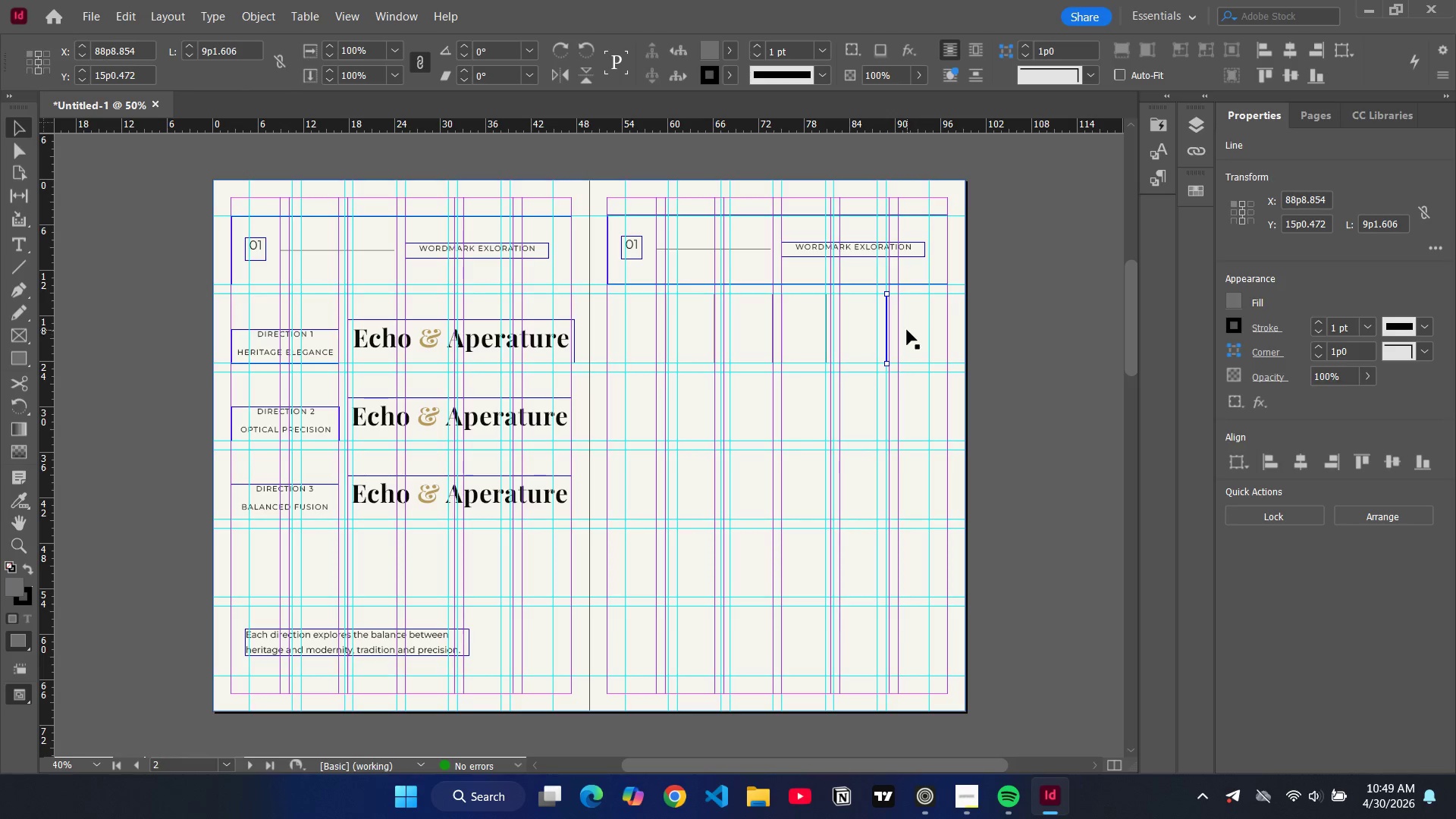 
key(Control+ControlLeft)
 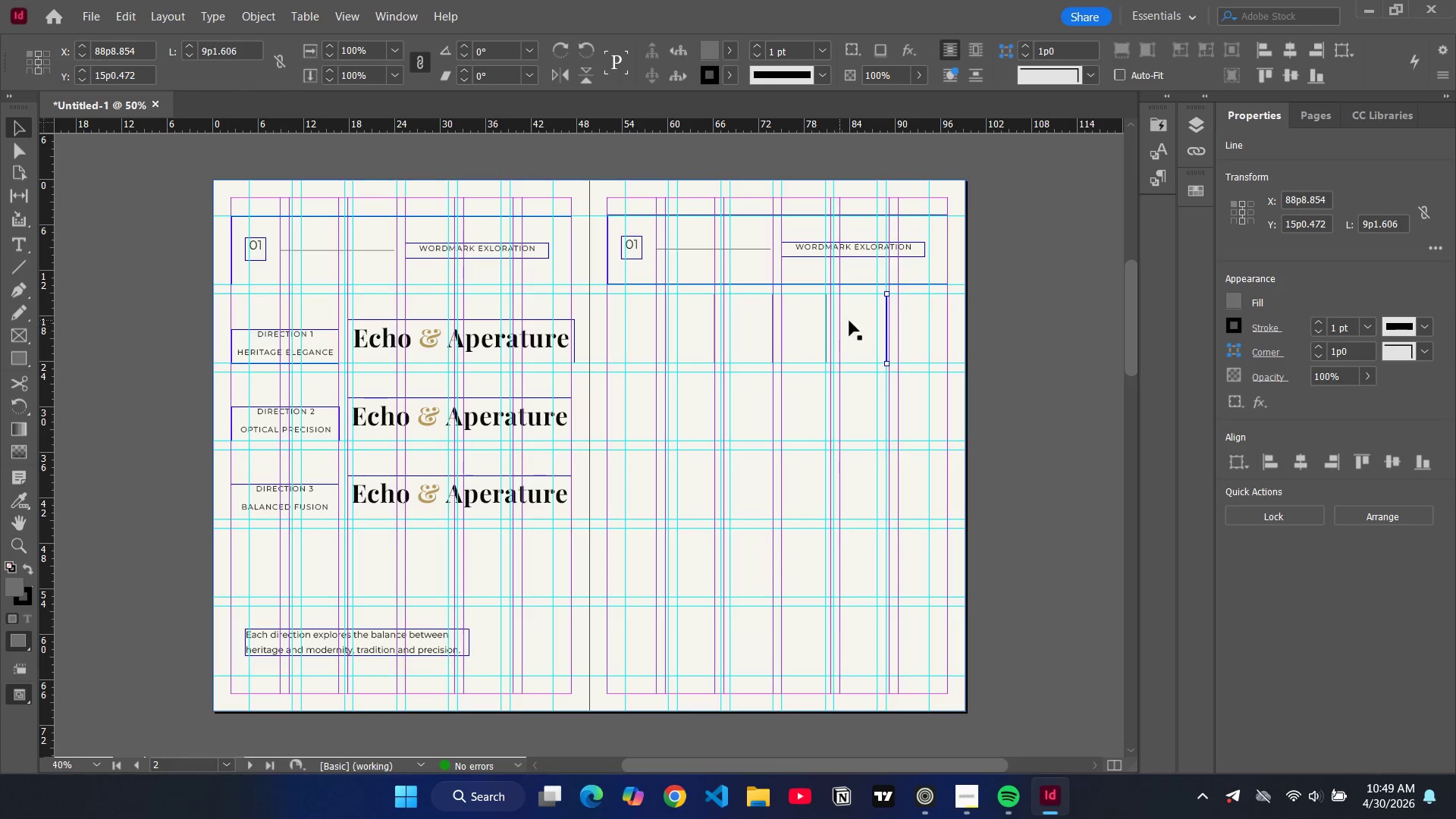 
key(Control+C)
 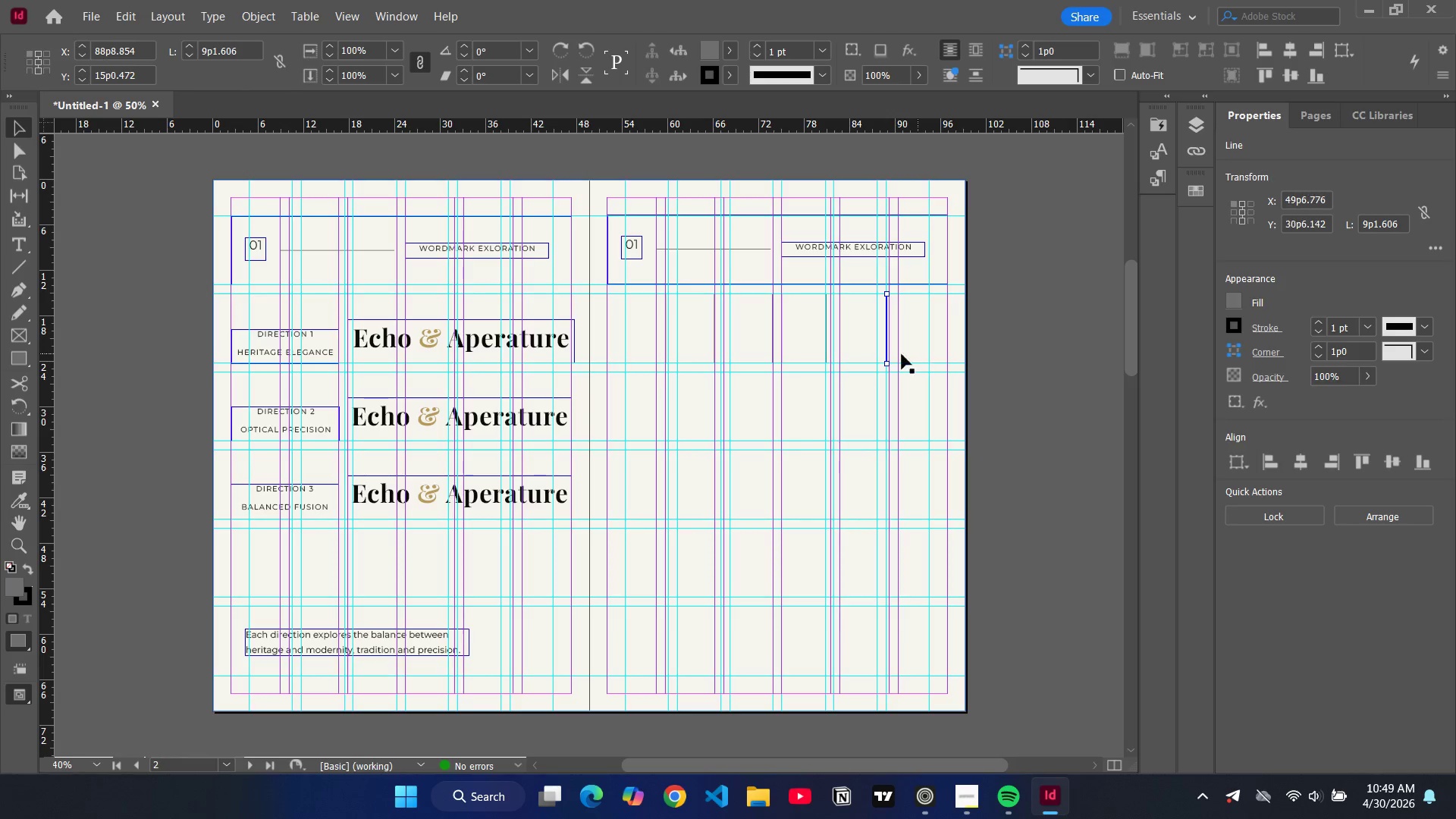 
key(Control+V)
 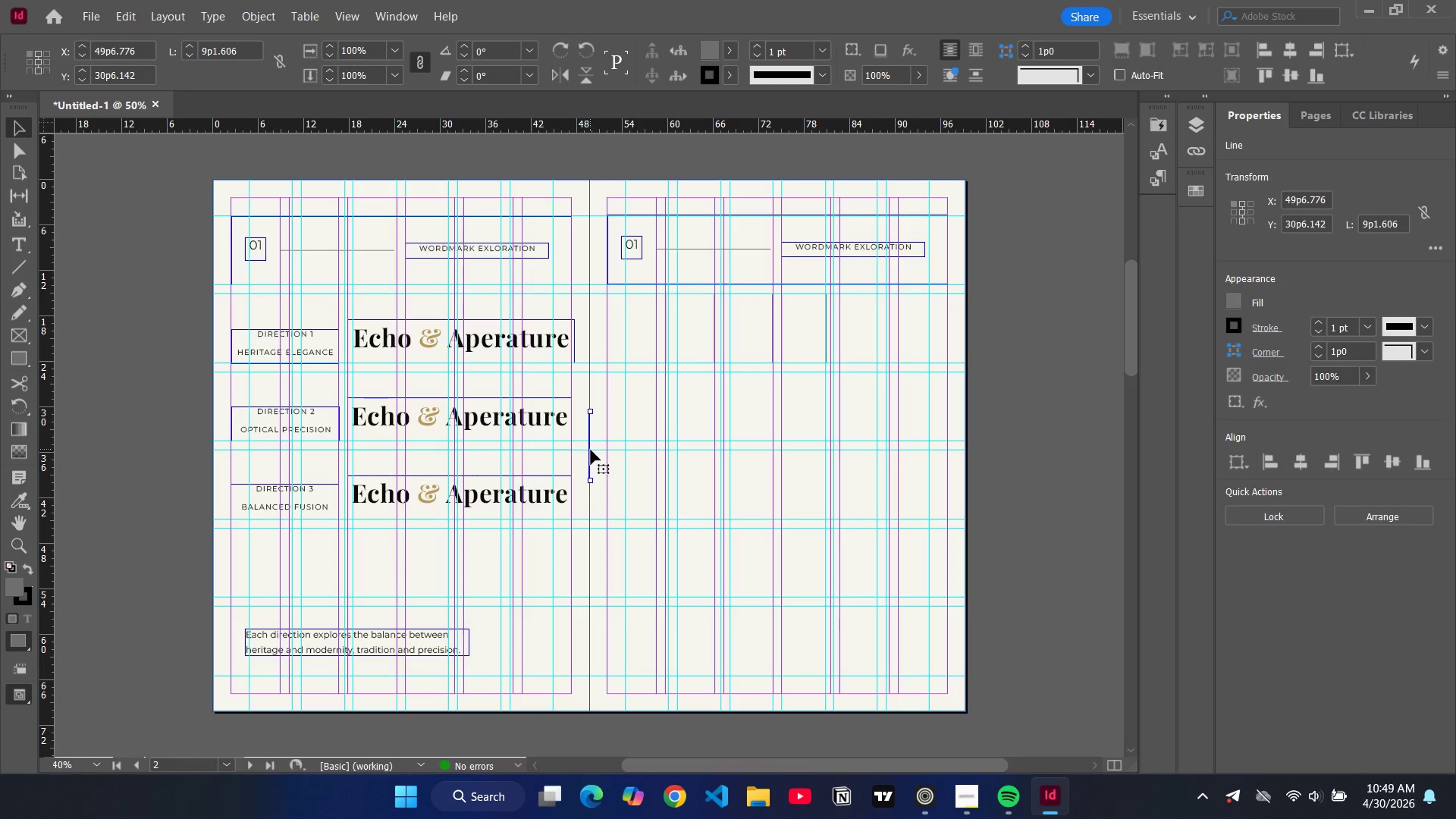 
left_click_drag(start_coordinate=[591, 450], to_coordinate=[899, 331])
 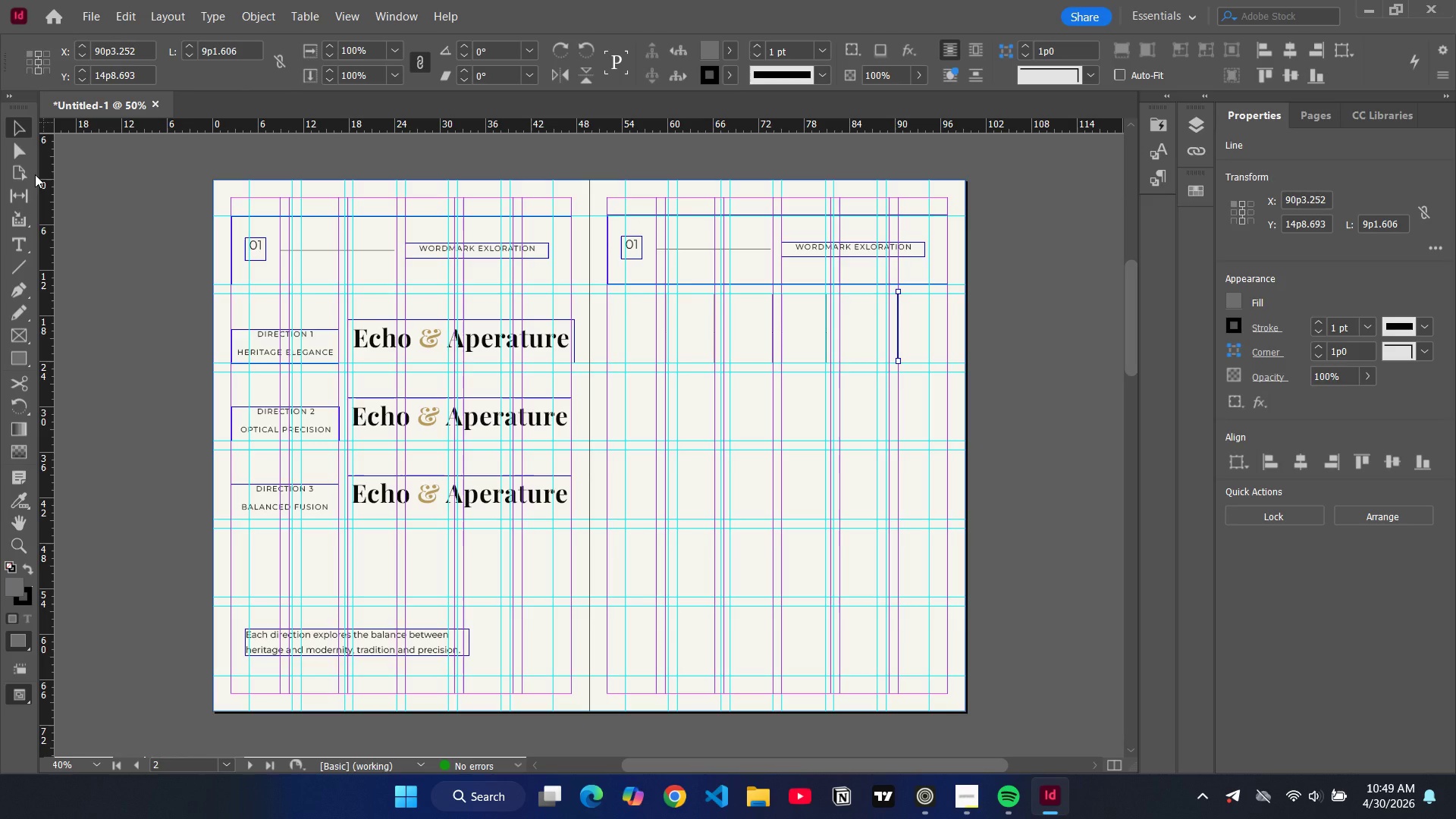 
key(W)
 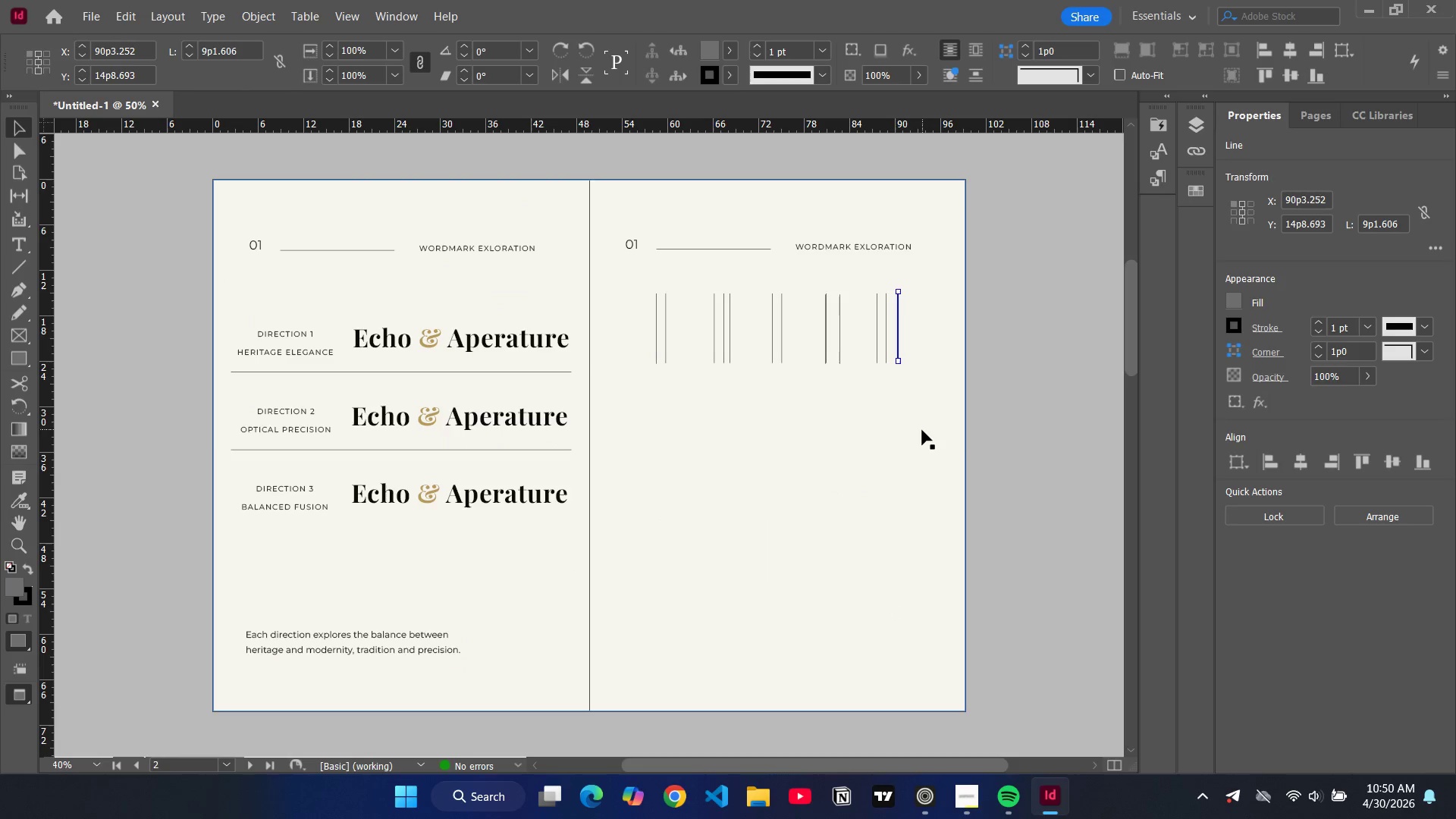 
left_click([922, 430])
 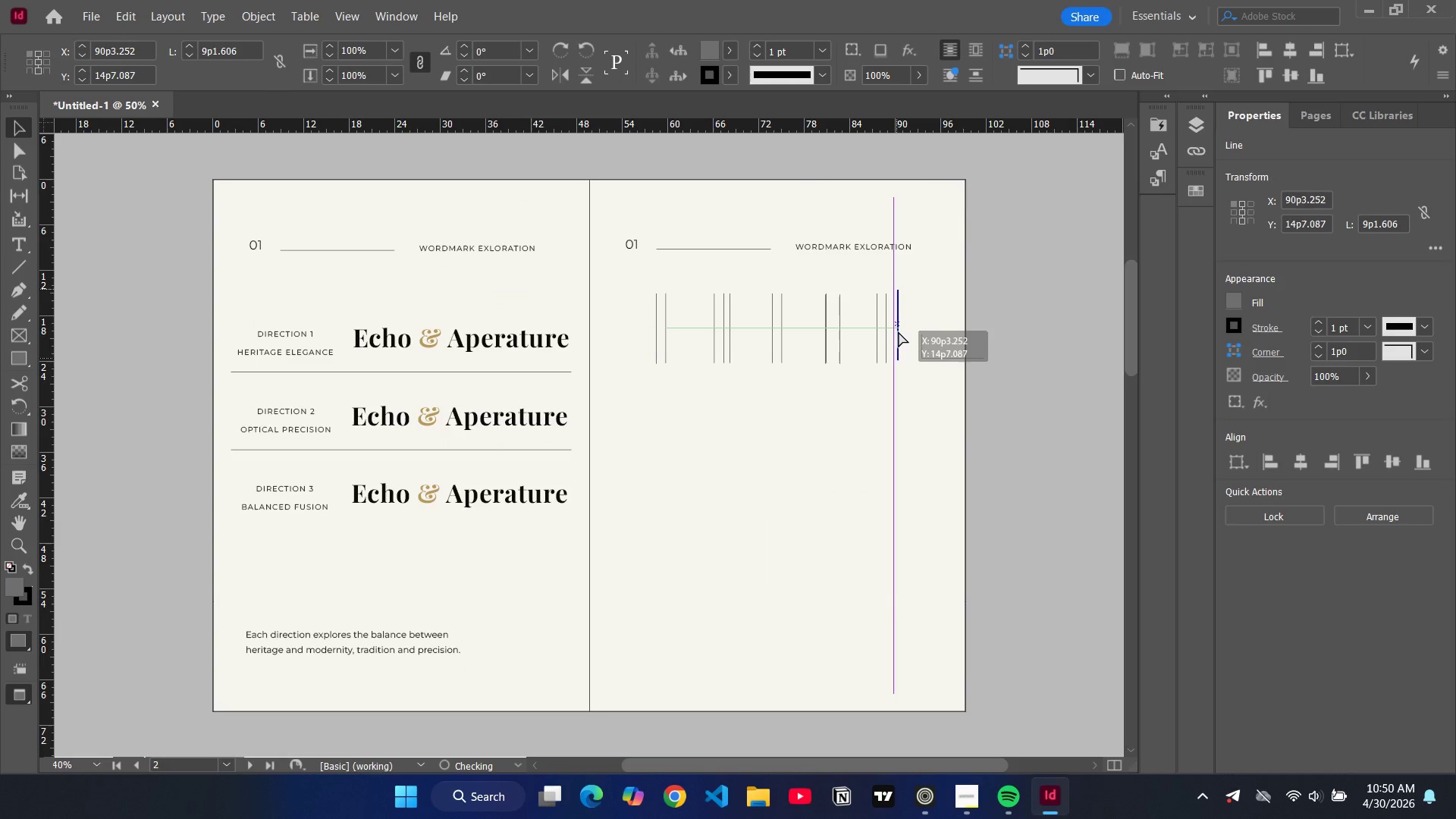 
wait(5.76)
 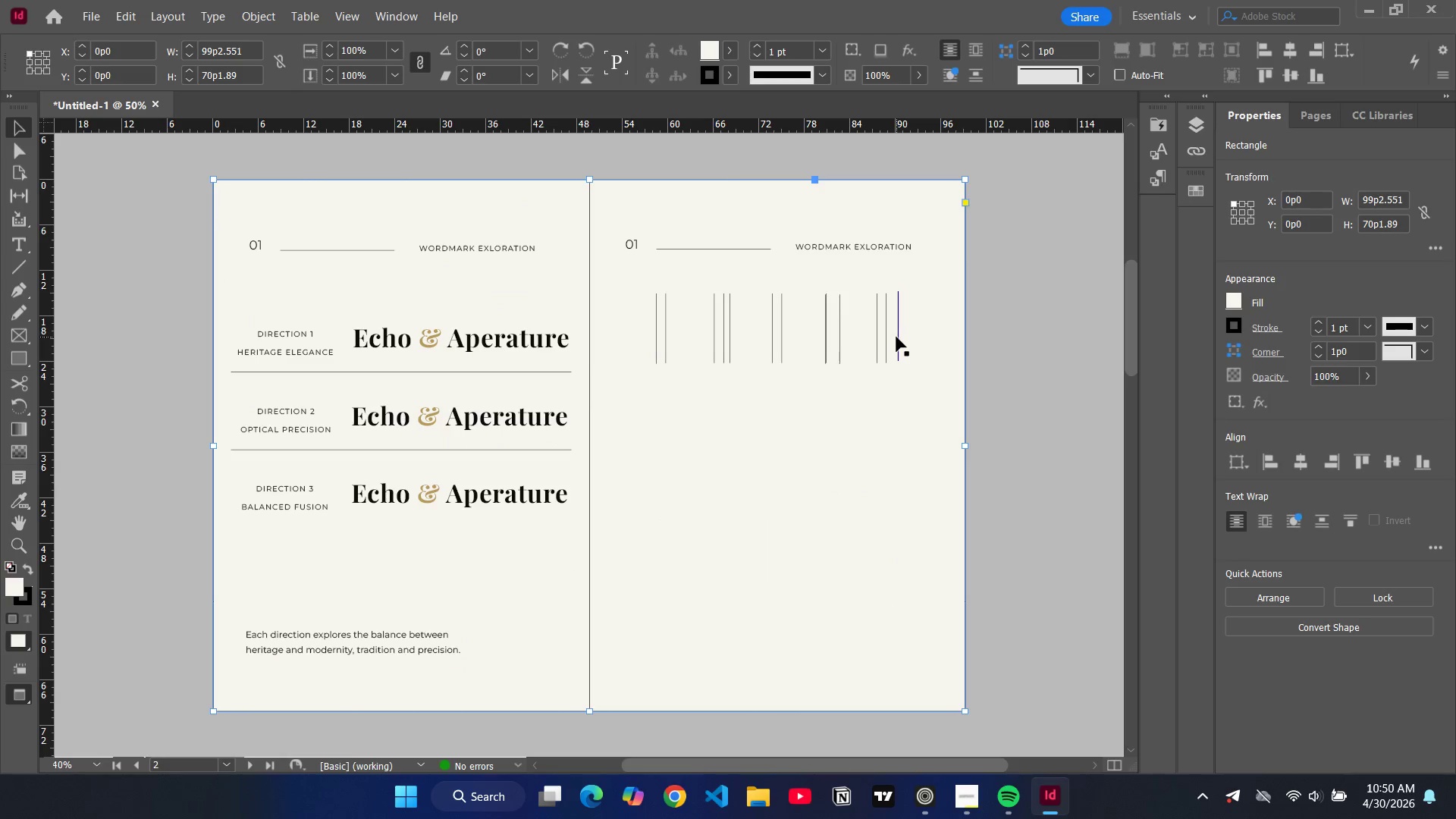 
left_click([1051, 391])
 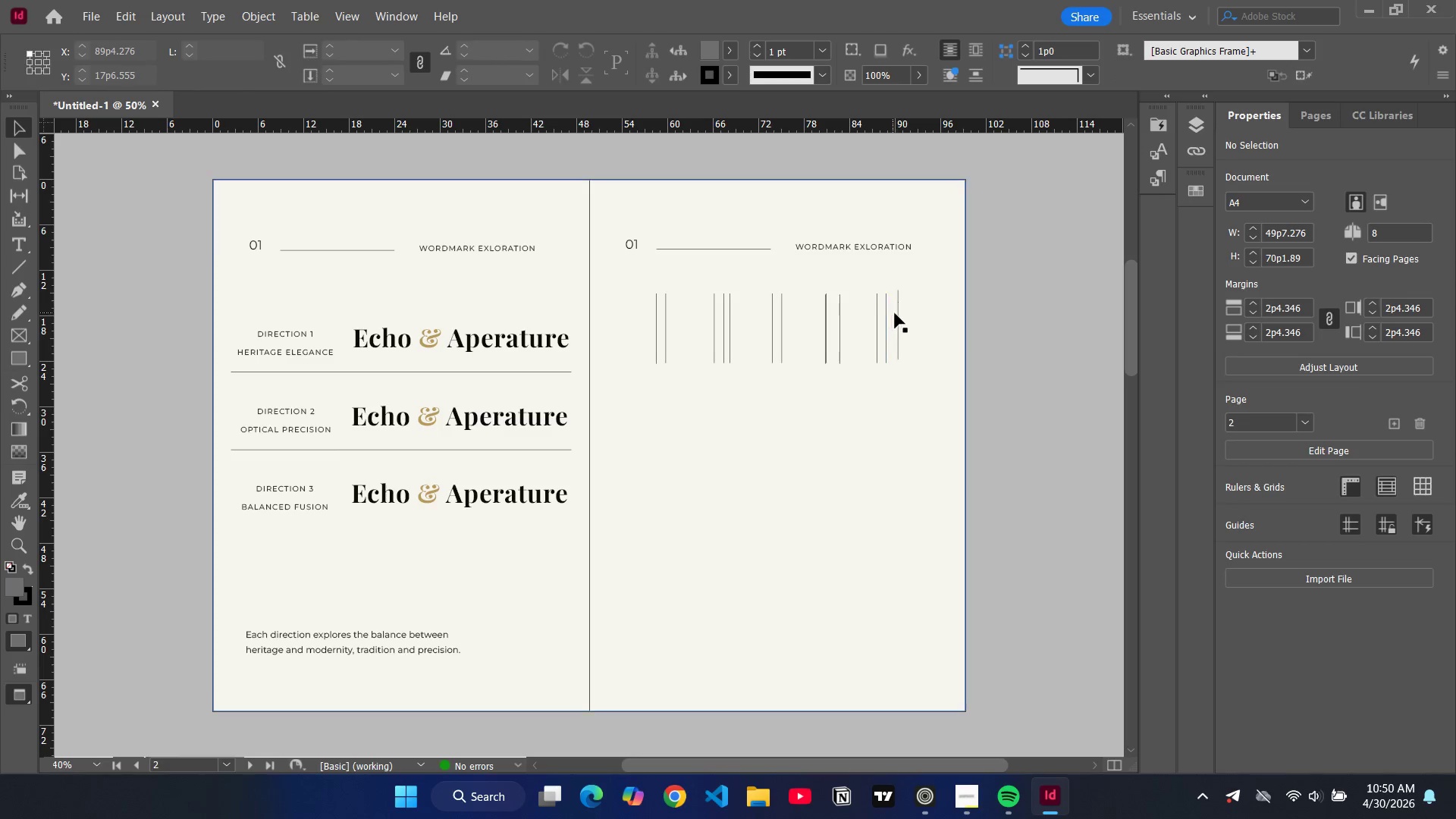 
left_click_drag(start_coordinate=[900, 312], to_coordinate=[898, 320])
 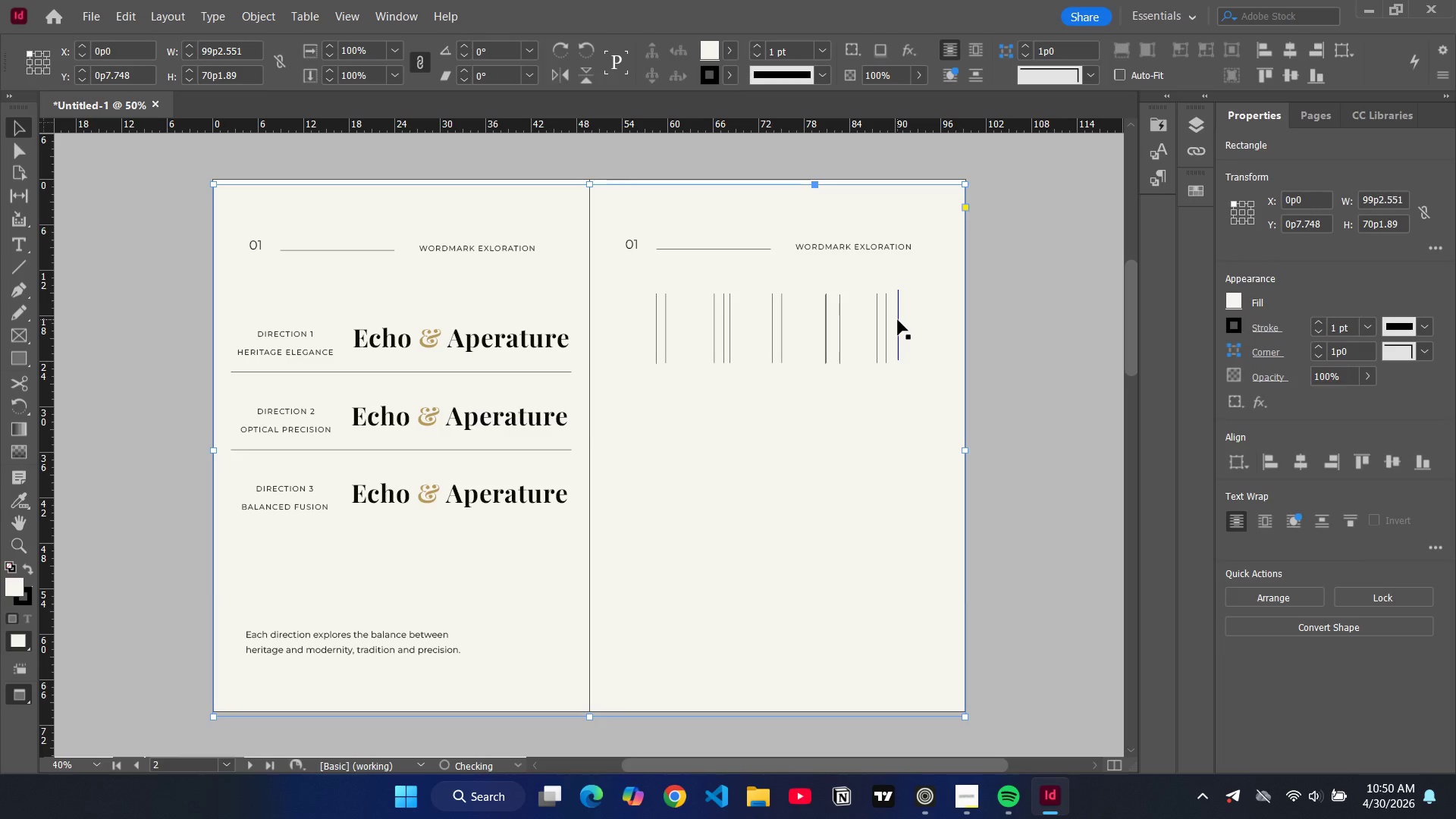 
key(Control+Z)
 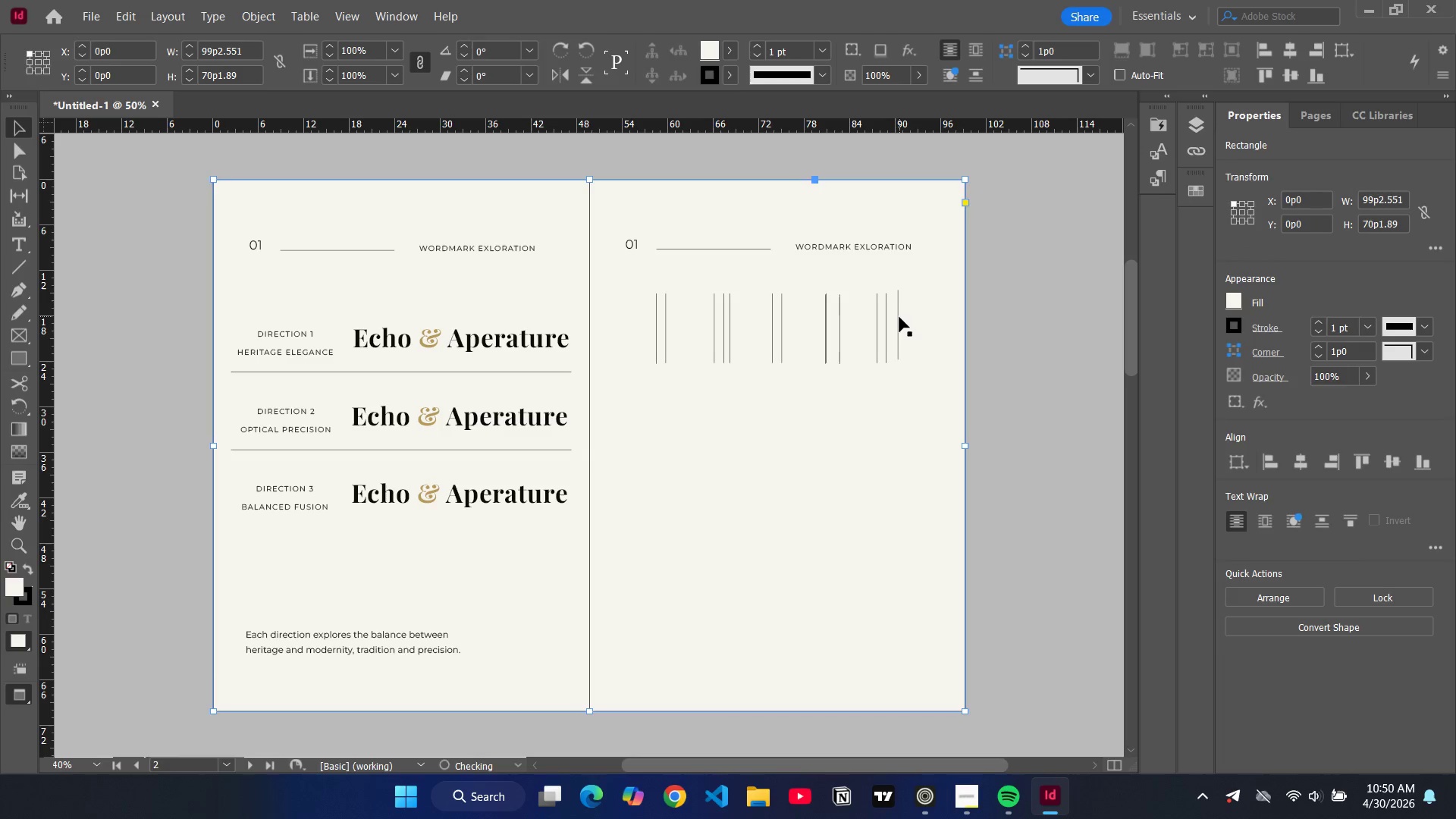 
left_click([899, 317])
 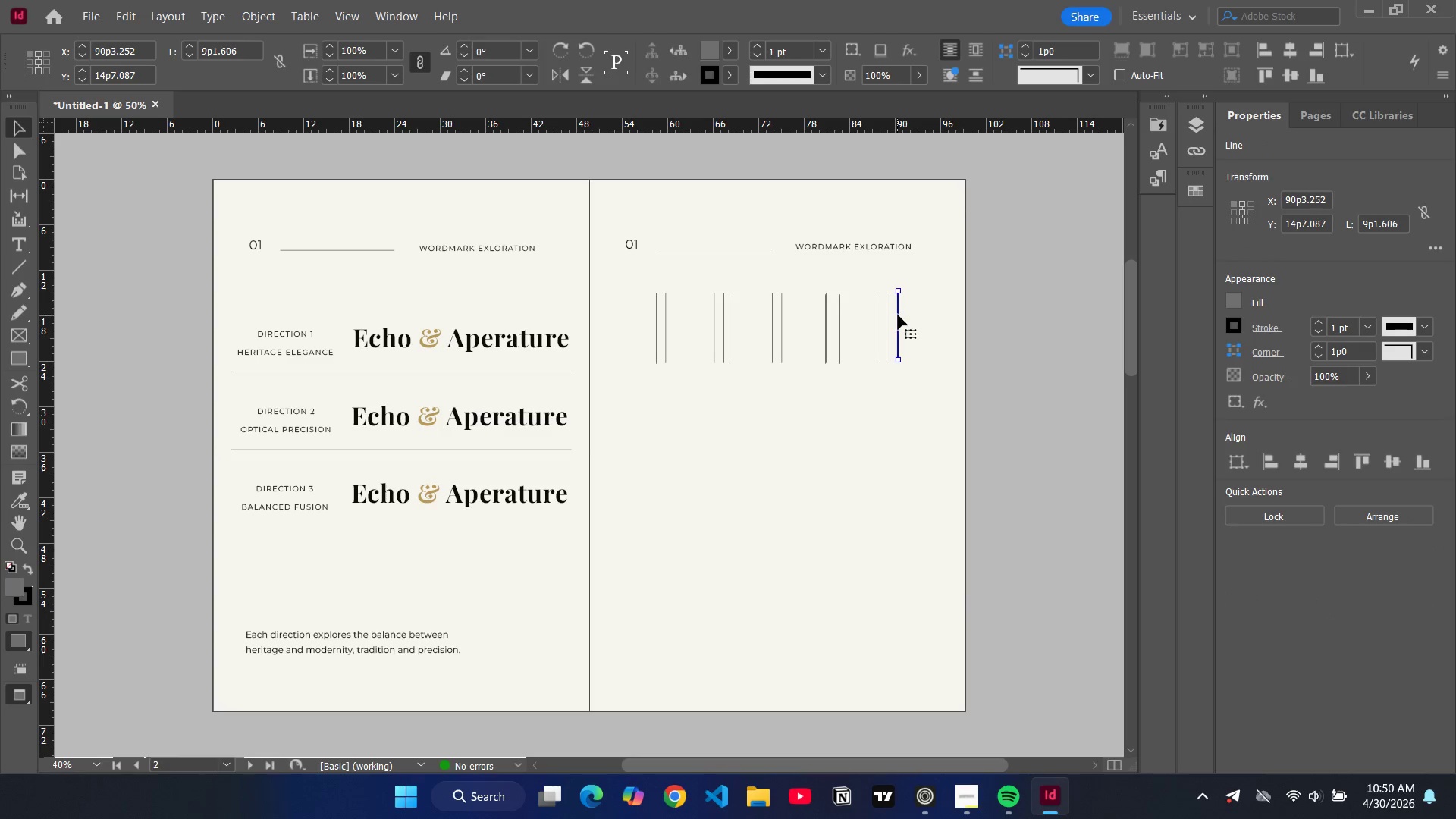 
left_click_drag(start_coordinate=[898, 315], to_coordinate=[915, 318])
 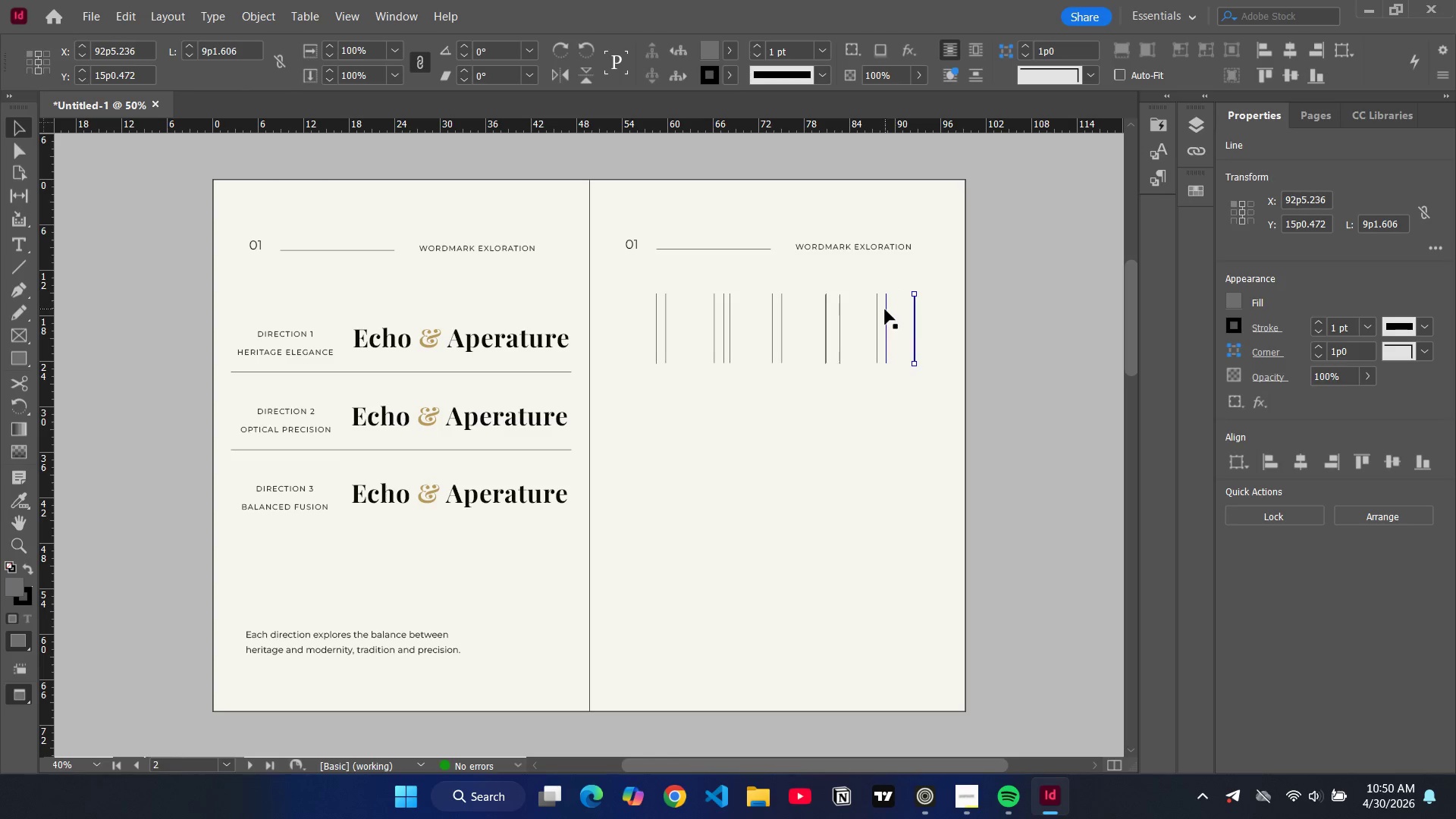 
left_click([885, 309])
 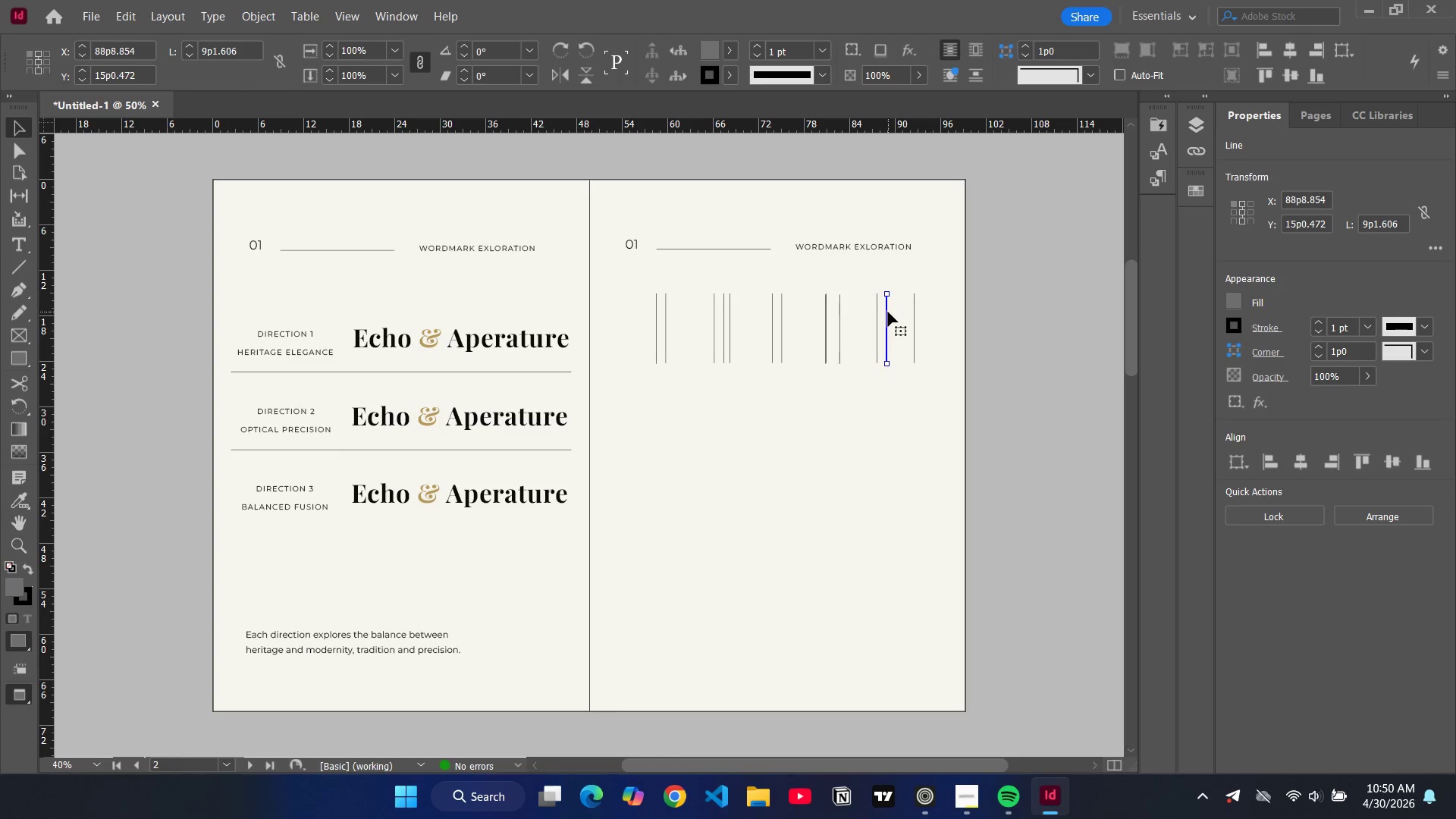 
left_click_drag(start_coordinate=[888, 312], to_coordinate=[896, 315])
 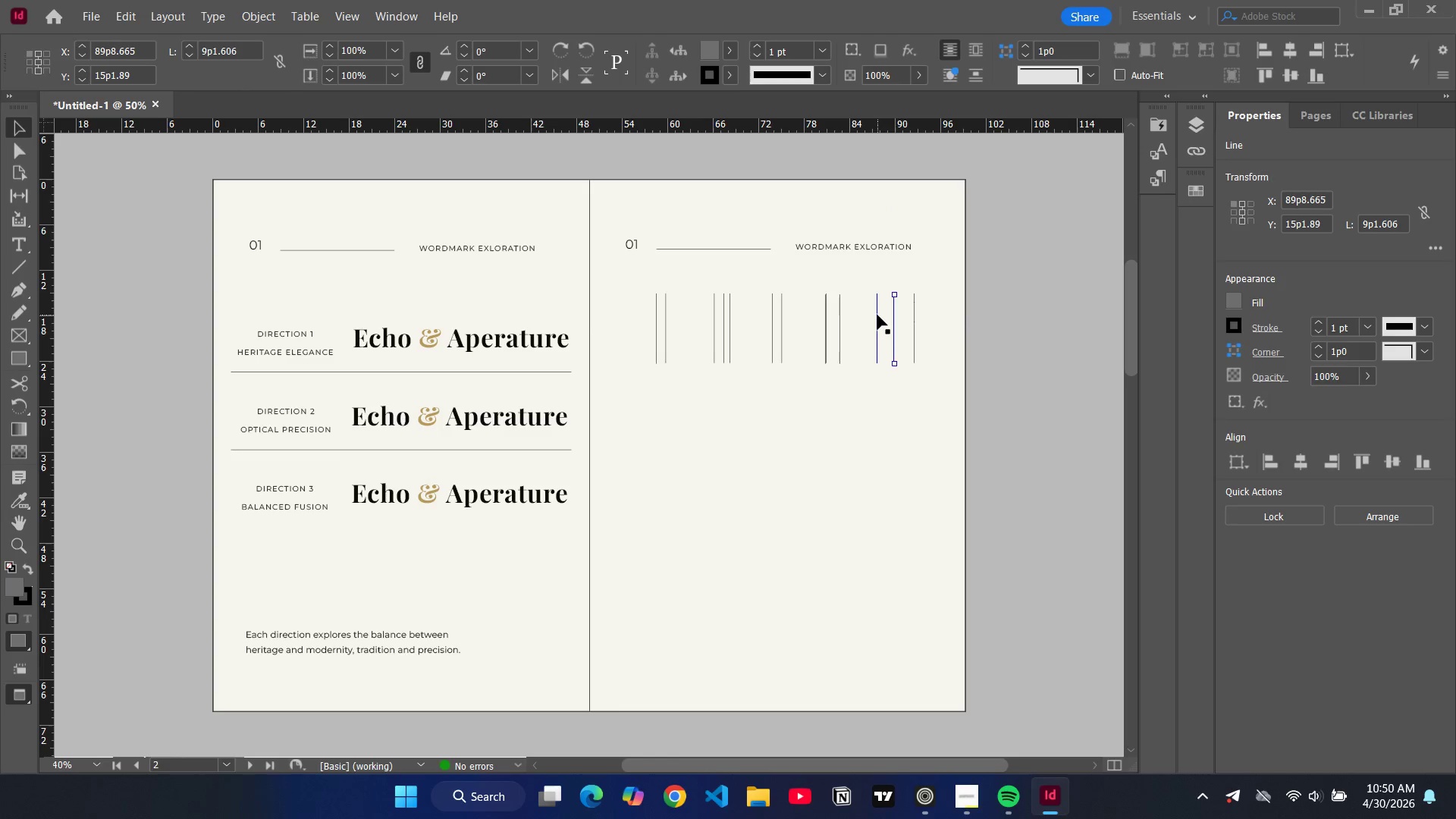 
left_click([877, 315])
 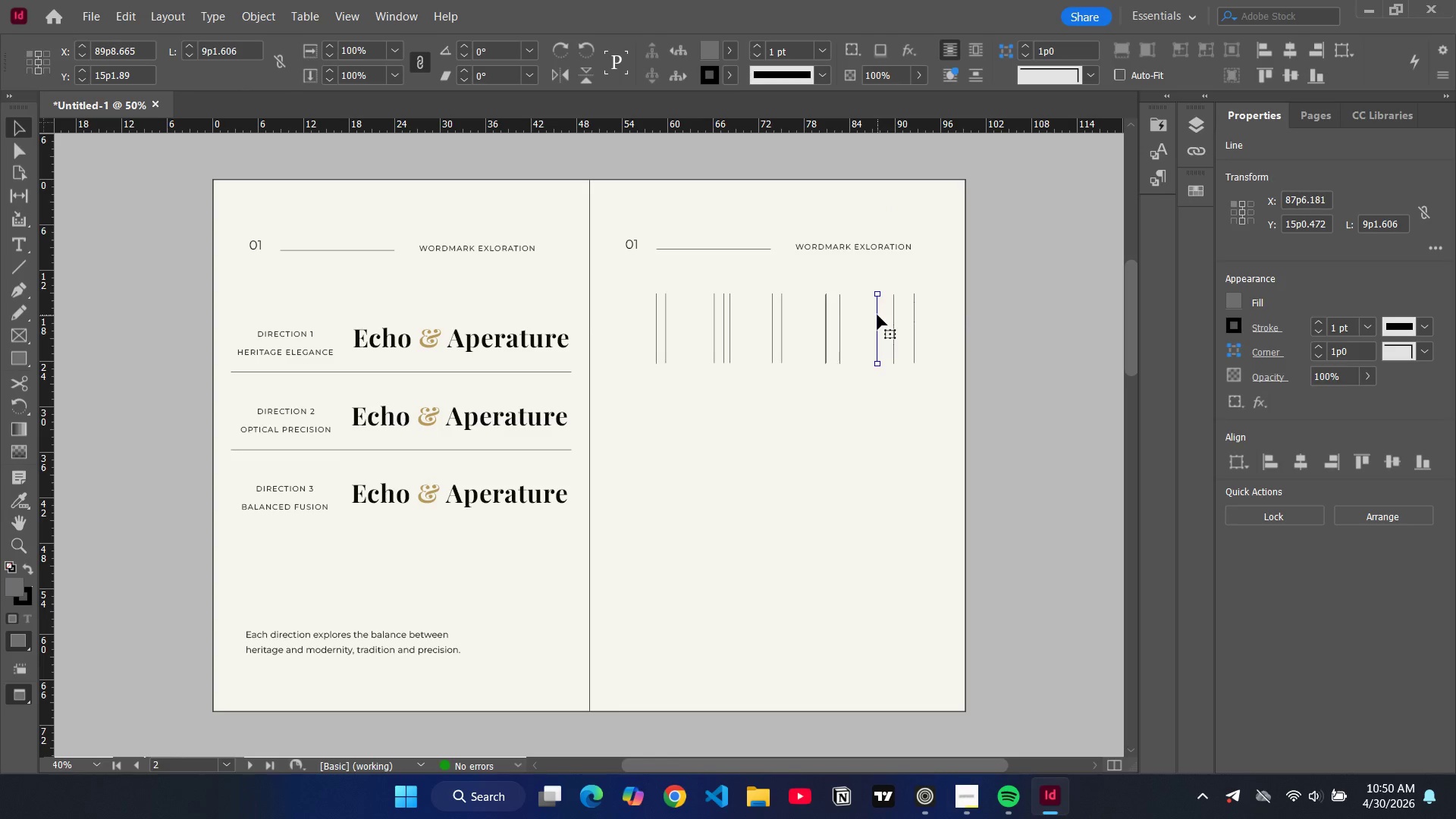 
left_click_drag(start_coordinate=[877, 315], to_coordinate=[883, 316])
 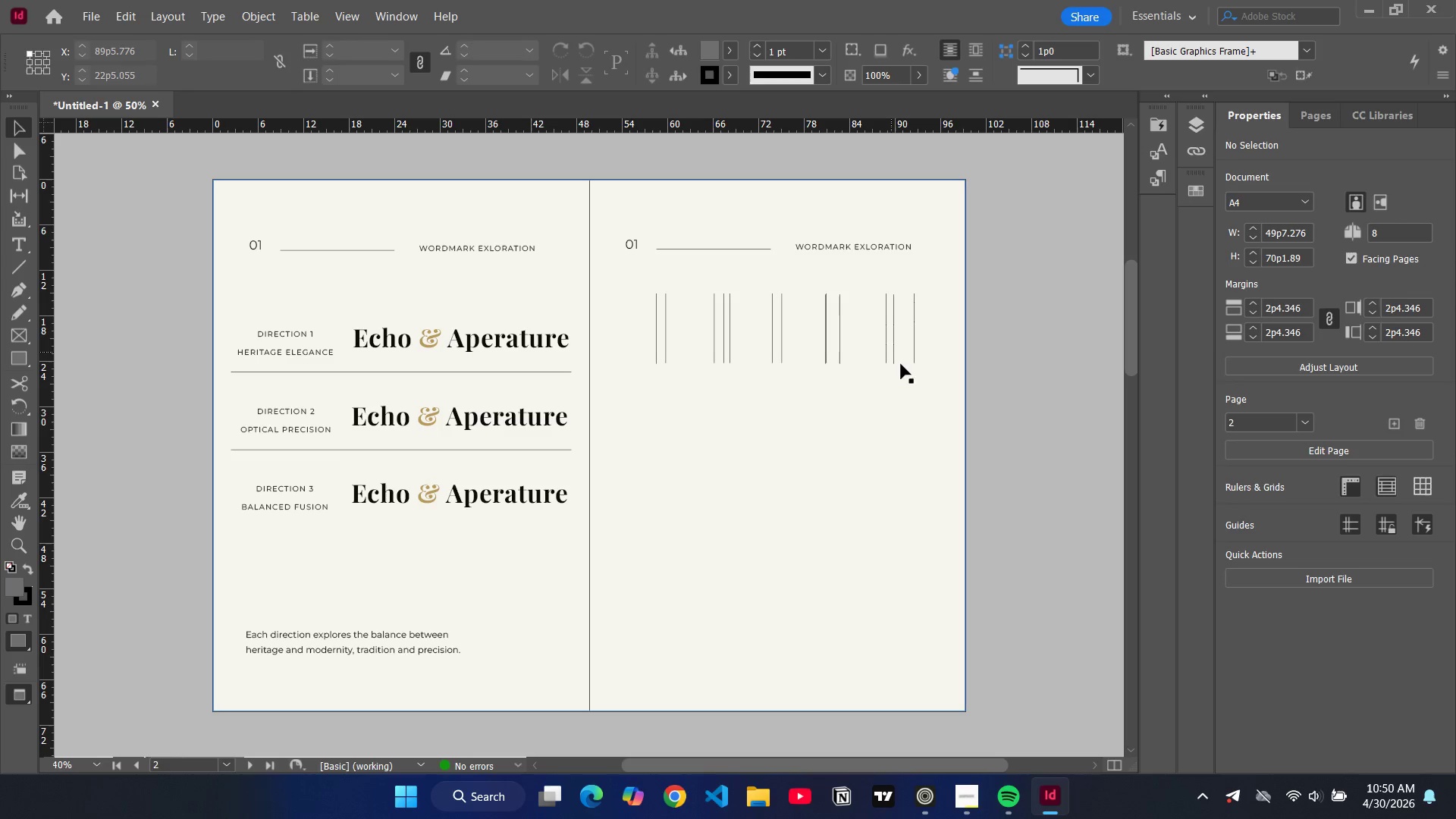 
left_click([894, 354])
 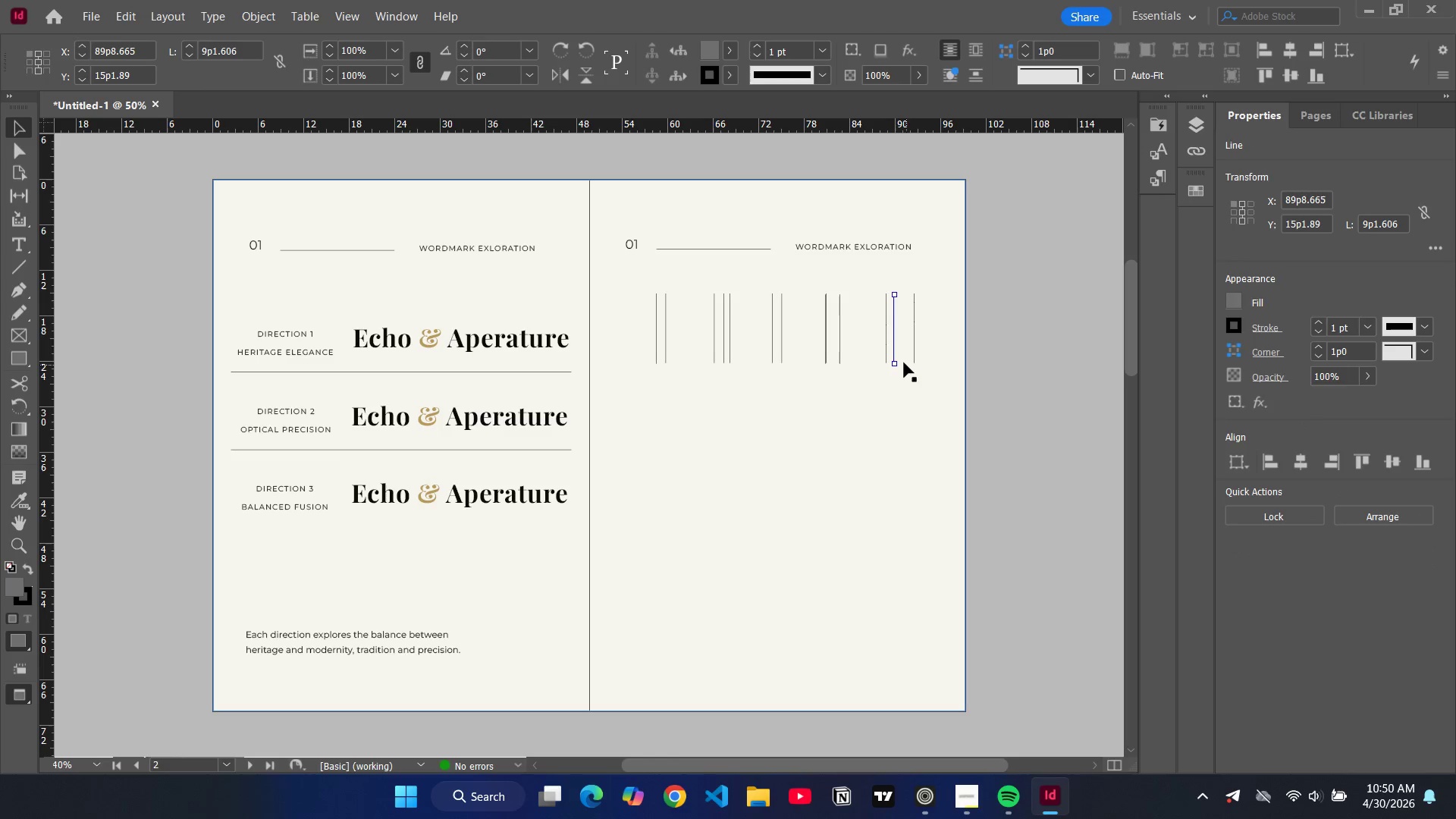 
left_click_drag(start_coordinate=[894, 366], to_coordinate=[896, 375])
 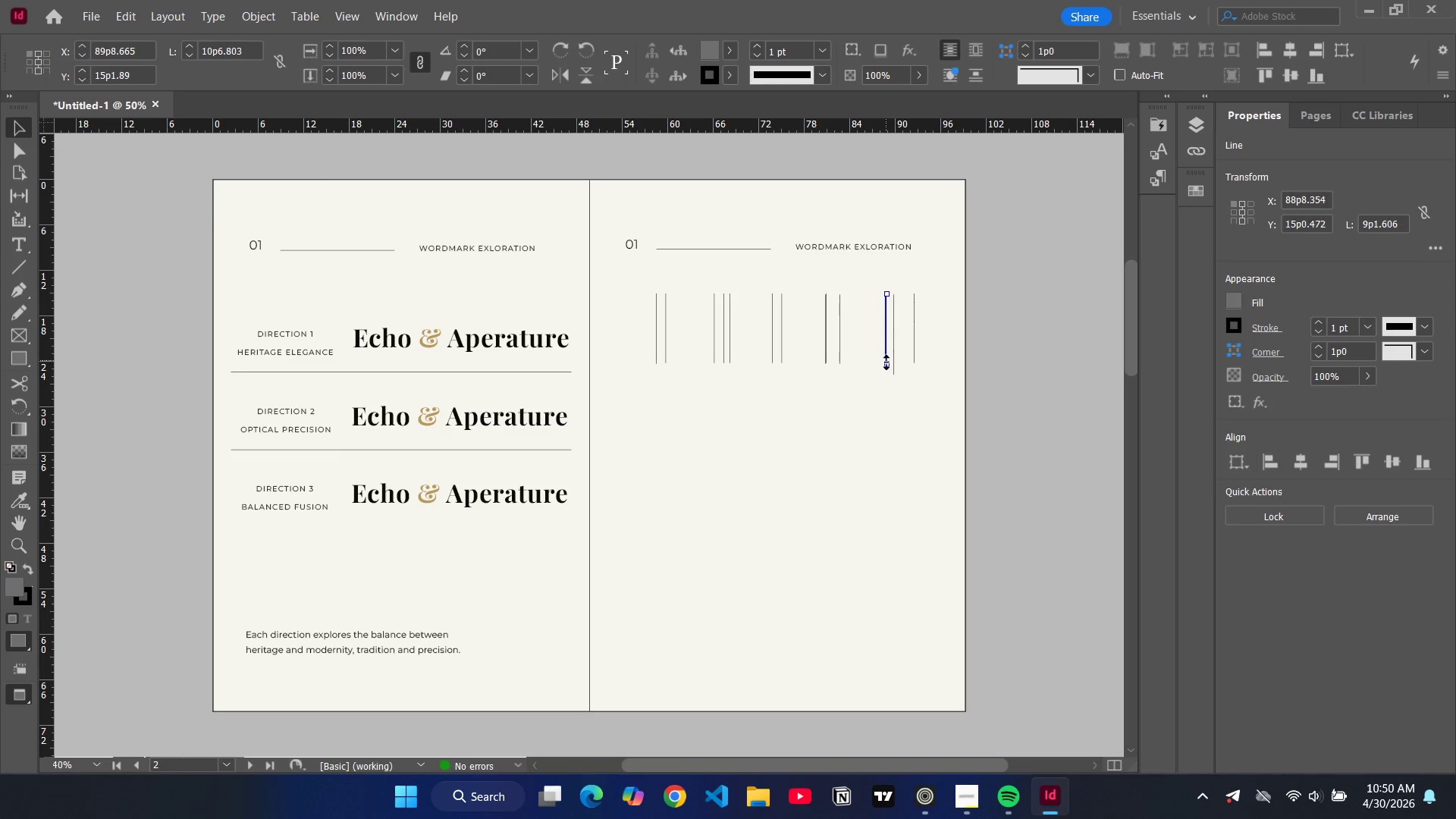 
left_click_drag(start_coordinate=[886, 362], to_coordinate=[890, 373])
 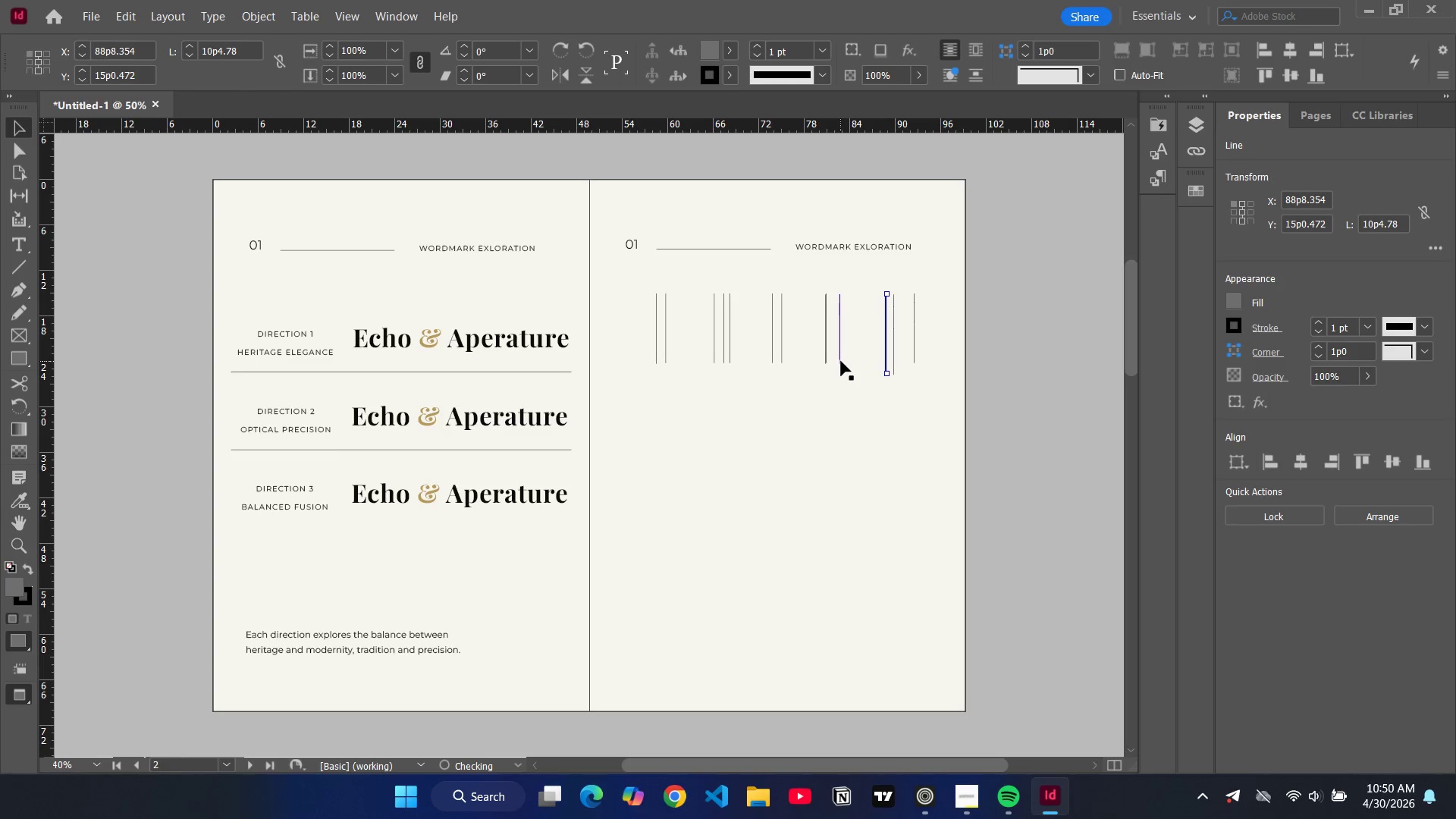 
left_click([841, 361])
 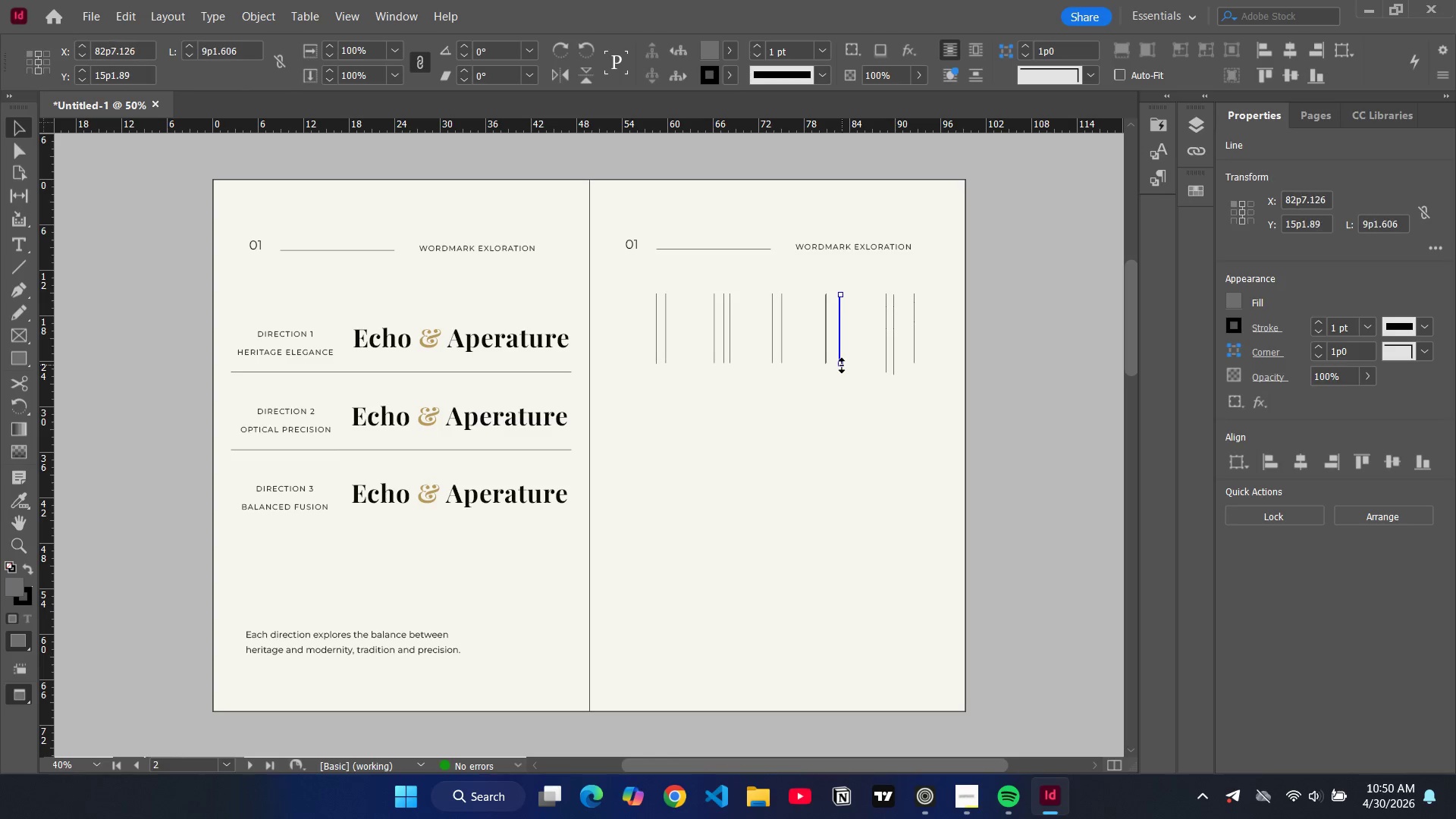 
left_click_drag(start_coordinate=[842, 366], to_coordinate=[843, 373])
 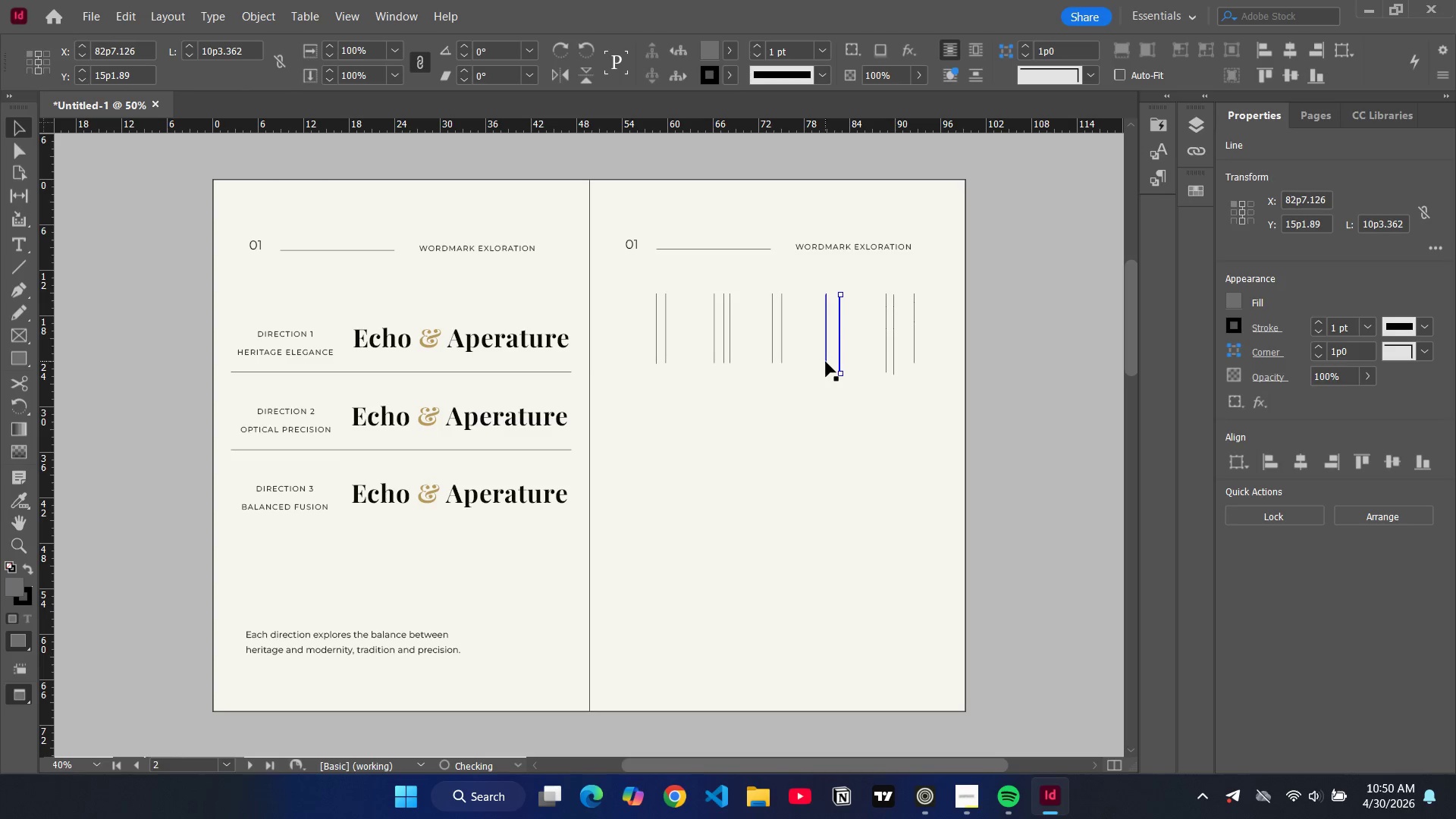 
left_click([826, 362])
 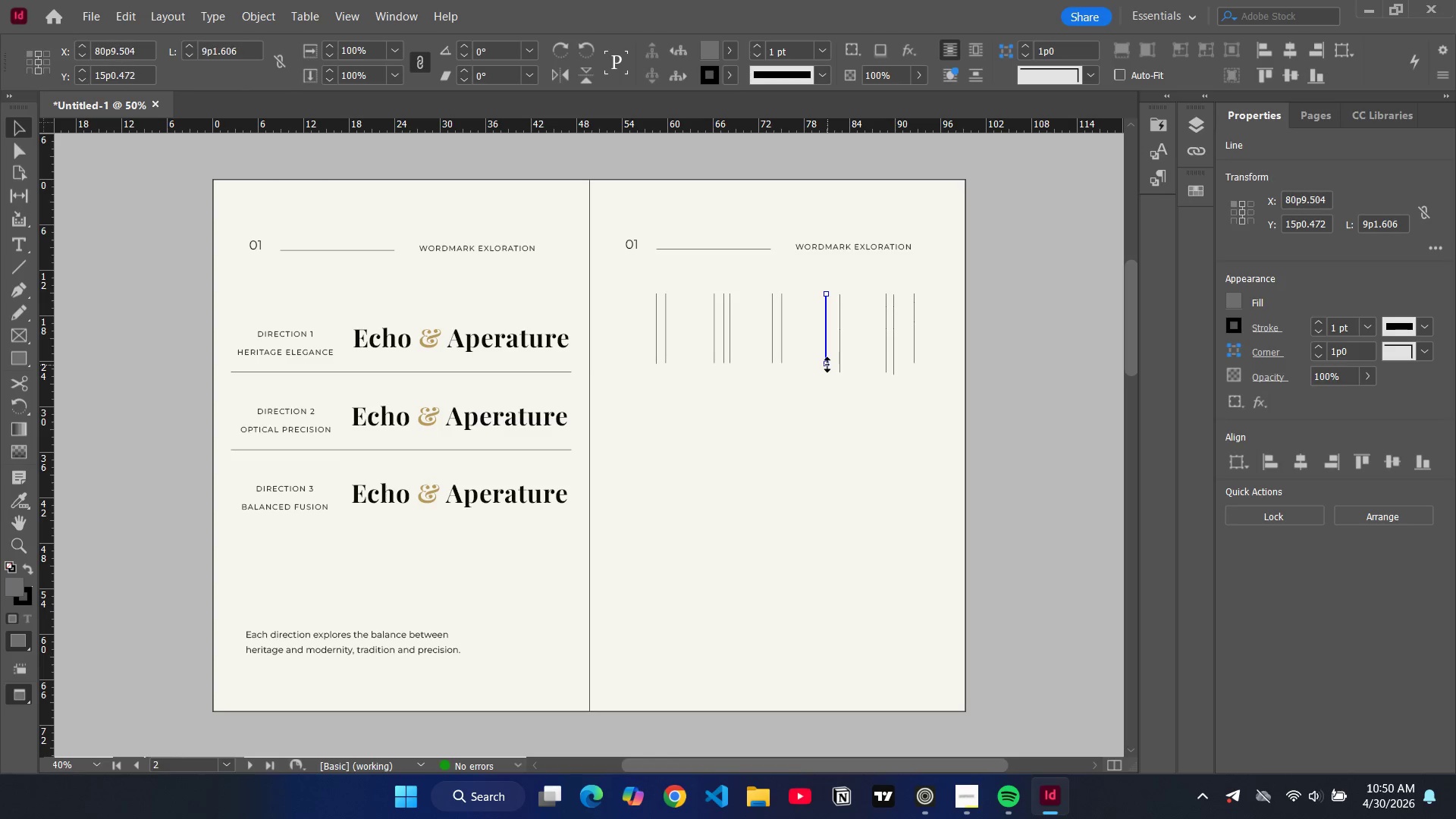 
left_click_drag(start_coordinate=[827, 365], to_coordinate=[830, 372])
 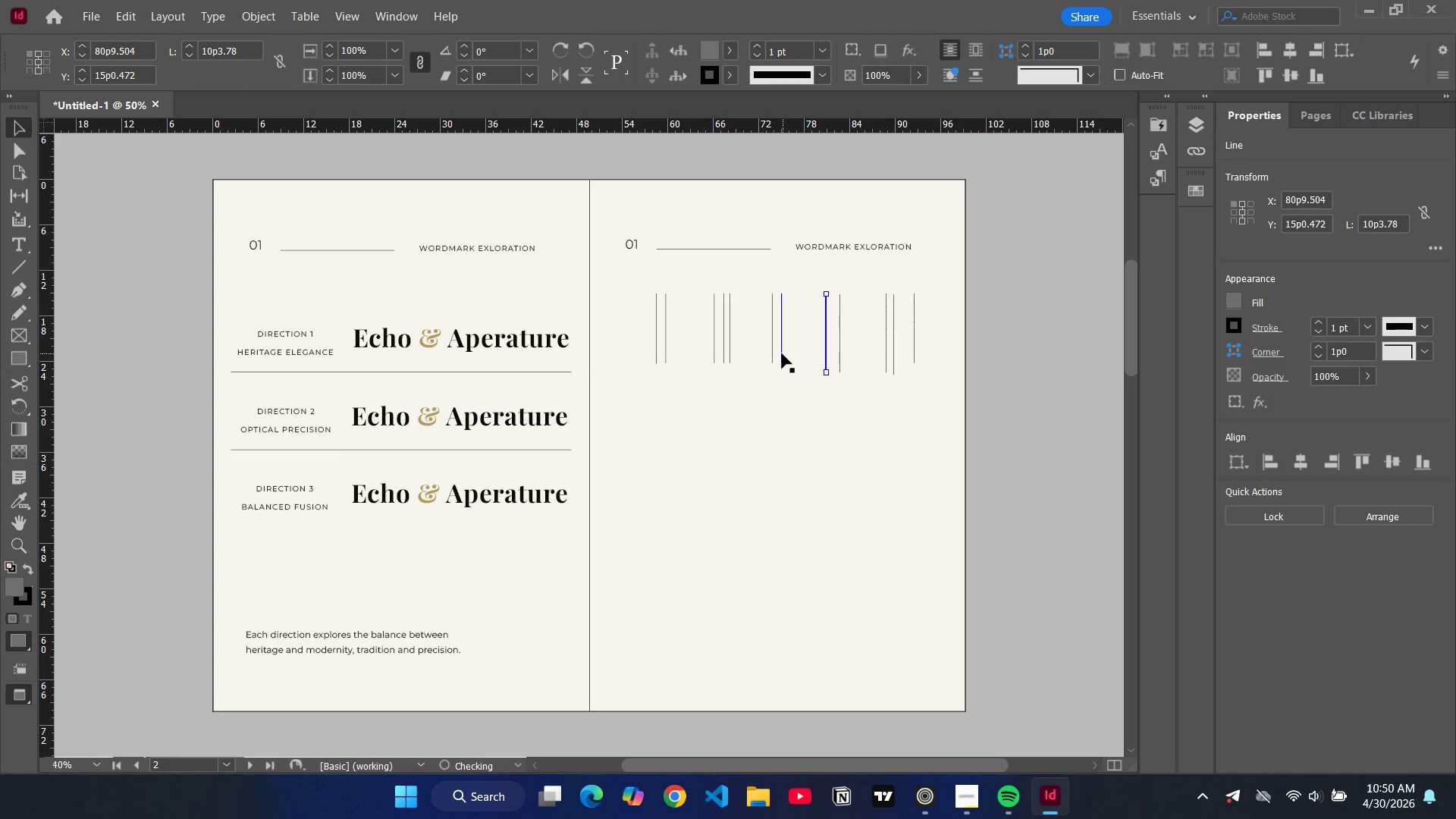 
left_click([782, 353])
 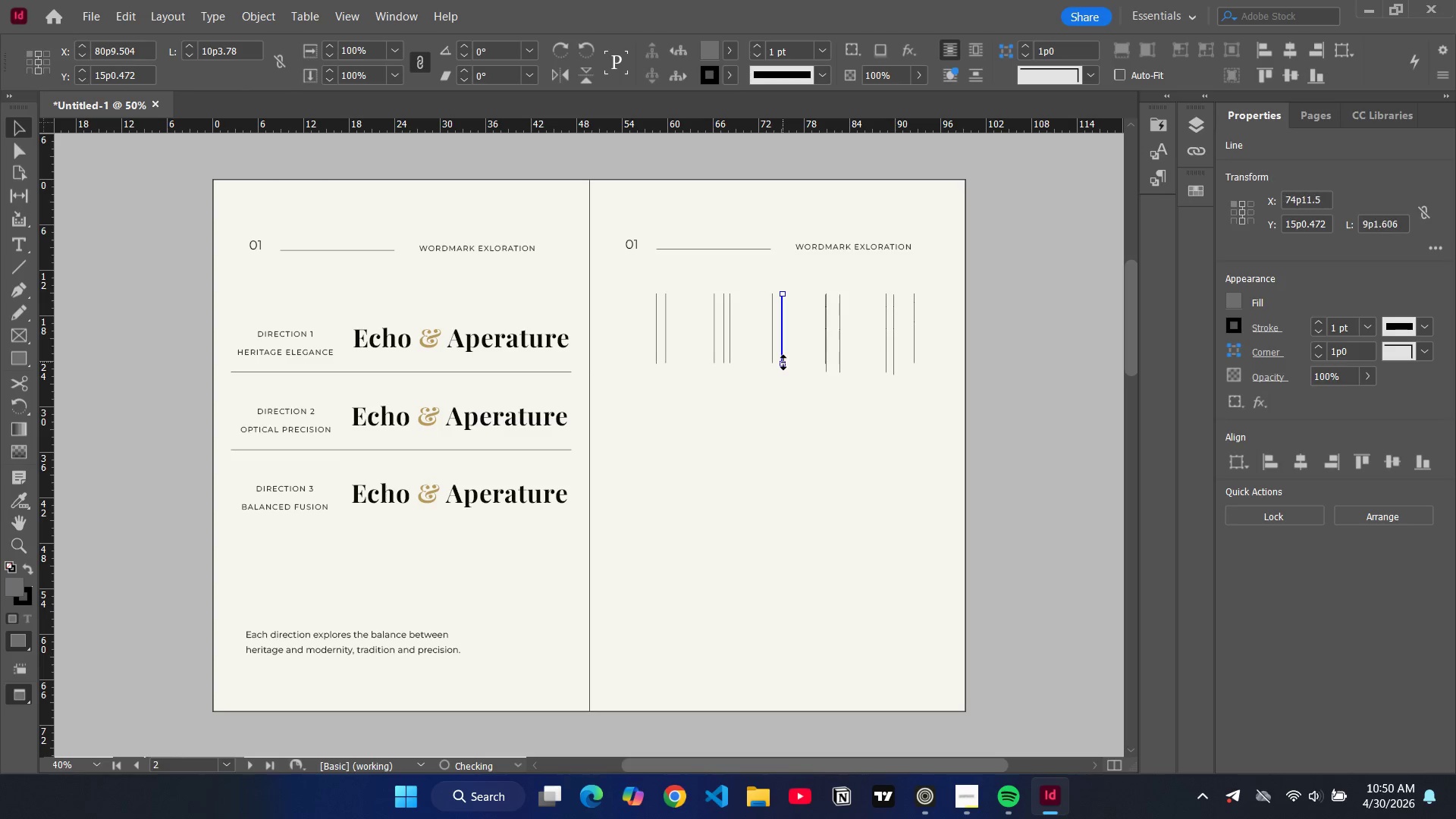 
left_click_drag(start_coordinate=[783, 362], to_coordinate=[786, 370])
 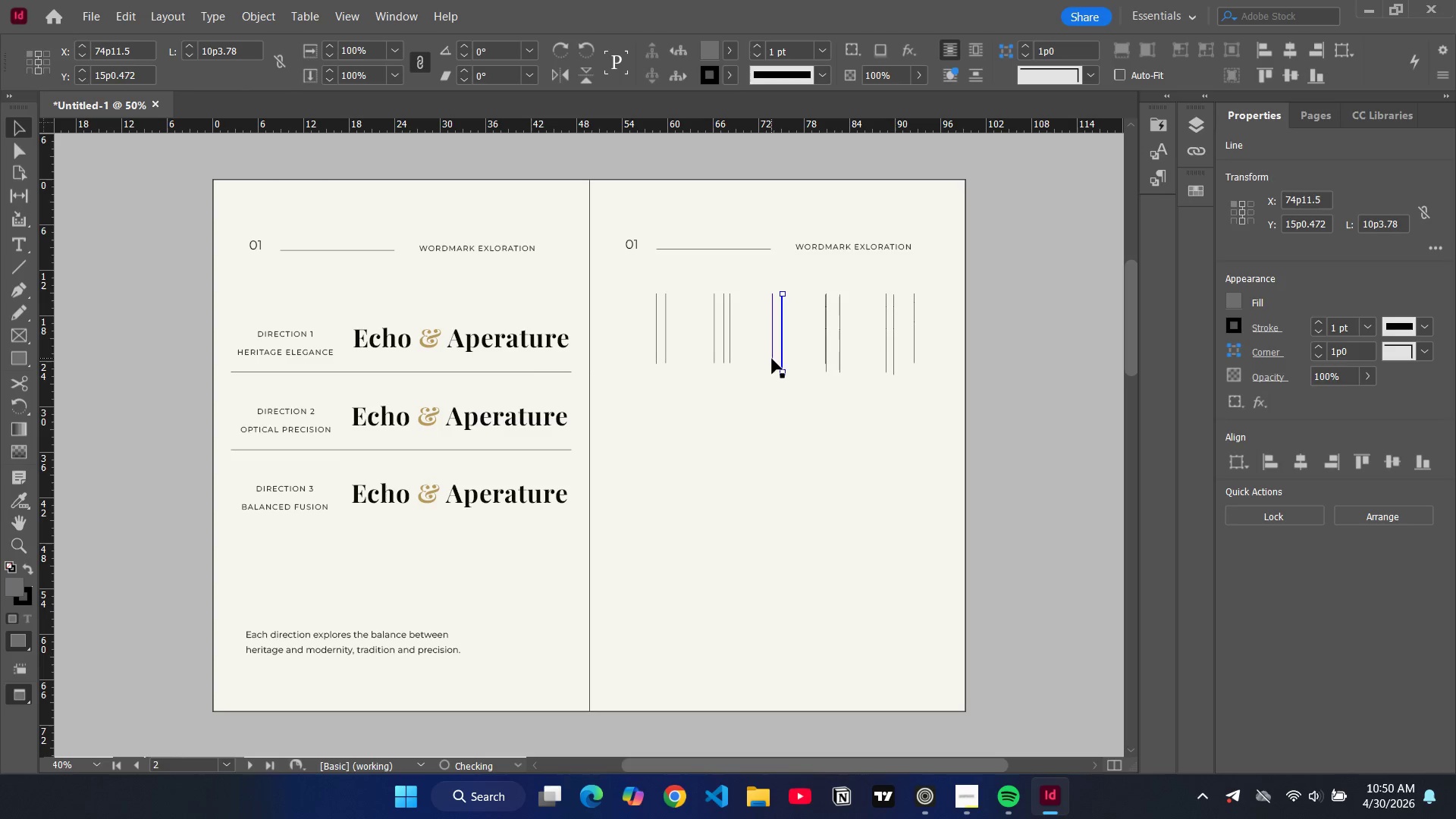 
left_click([772, 359])
 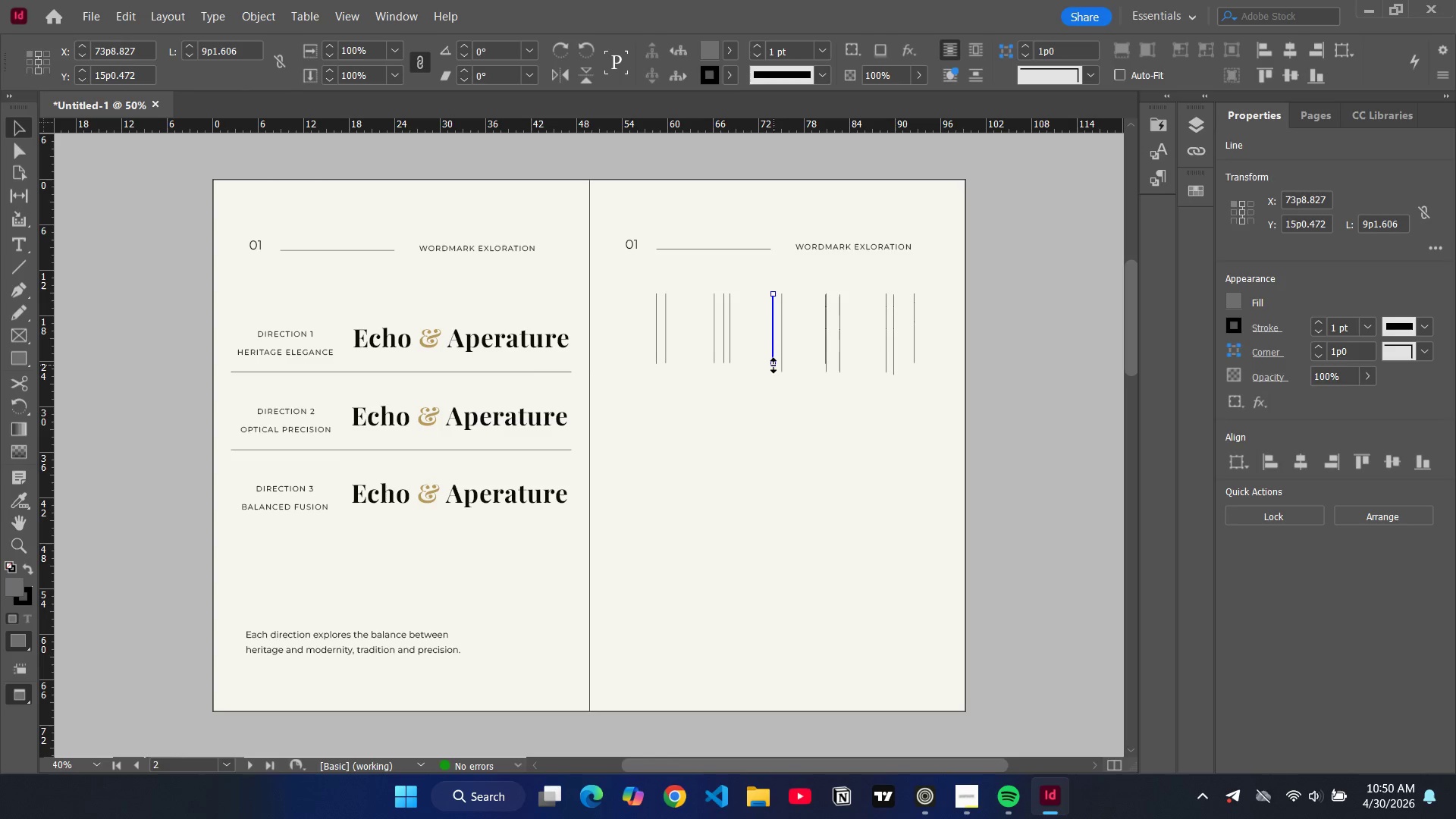 
left_click_drag(start_coordinate=[774, 366], to_coordinate=[777, 372])
 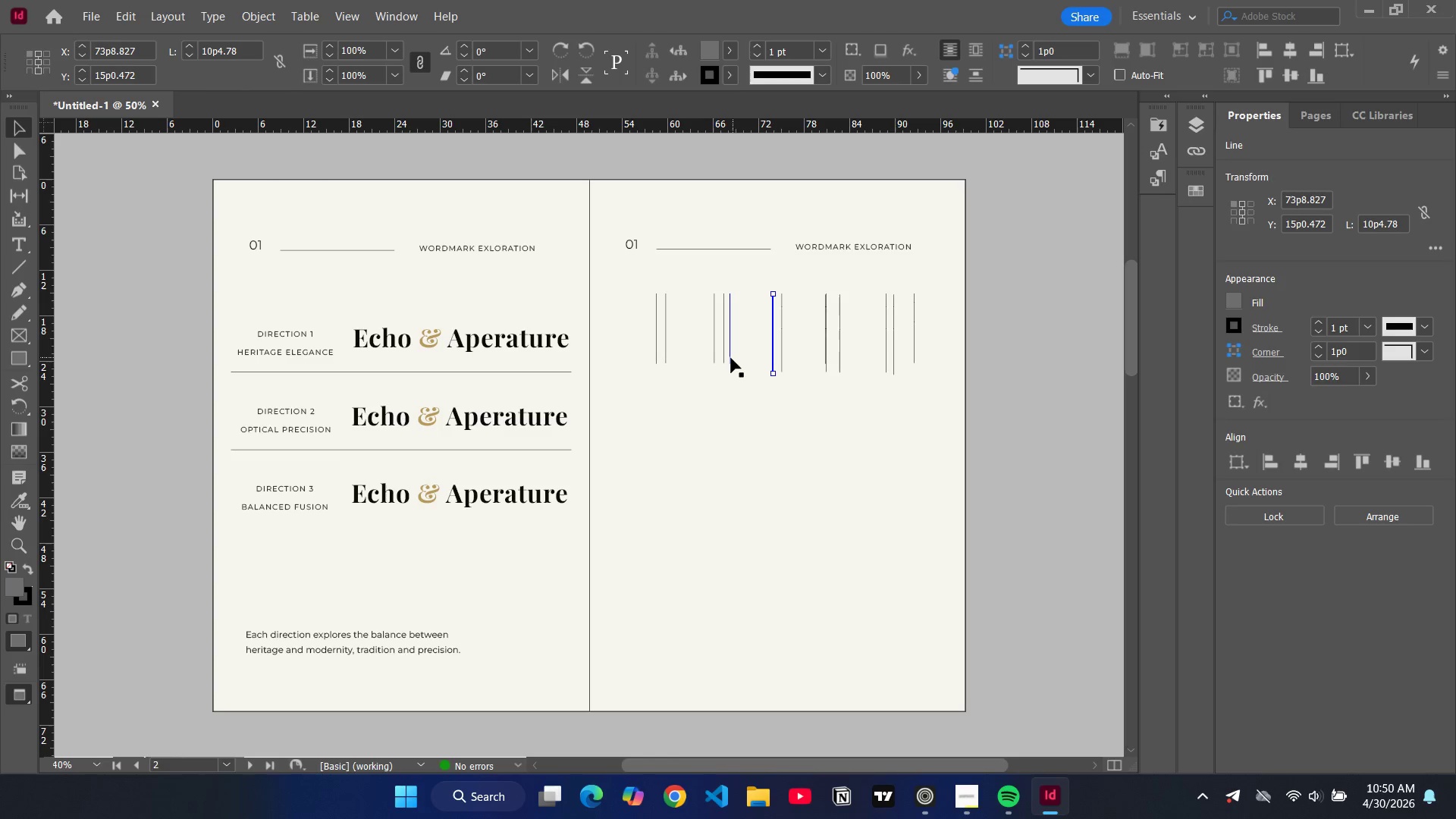 
left_click([731, 358])
 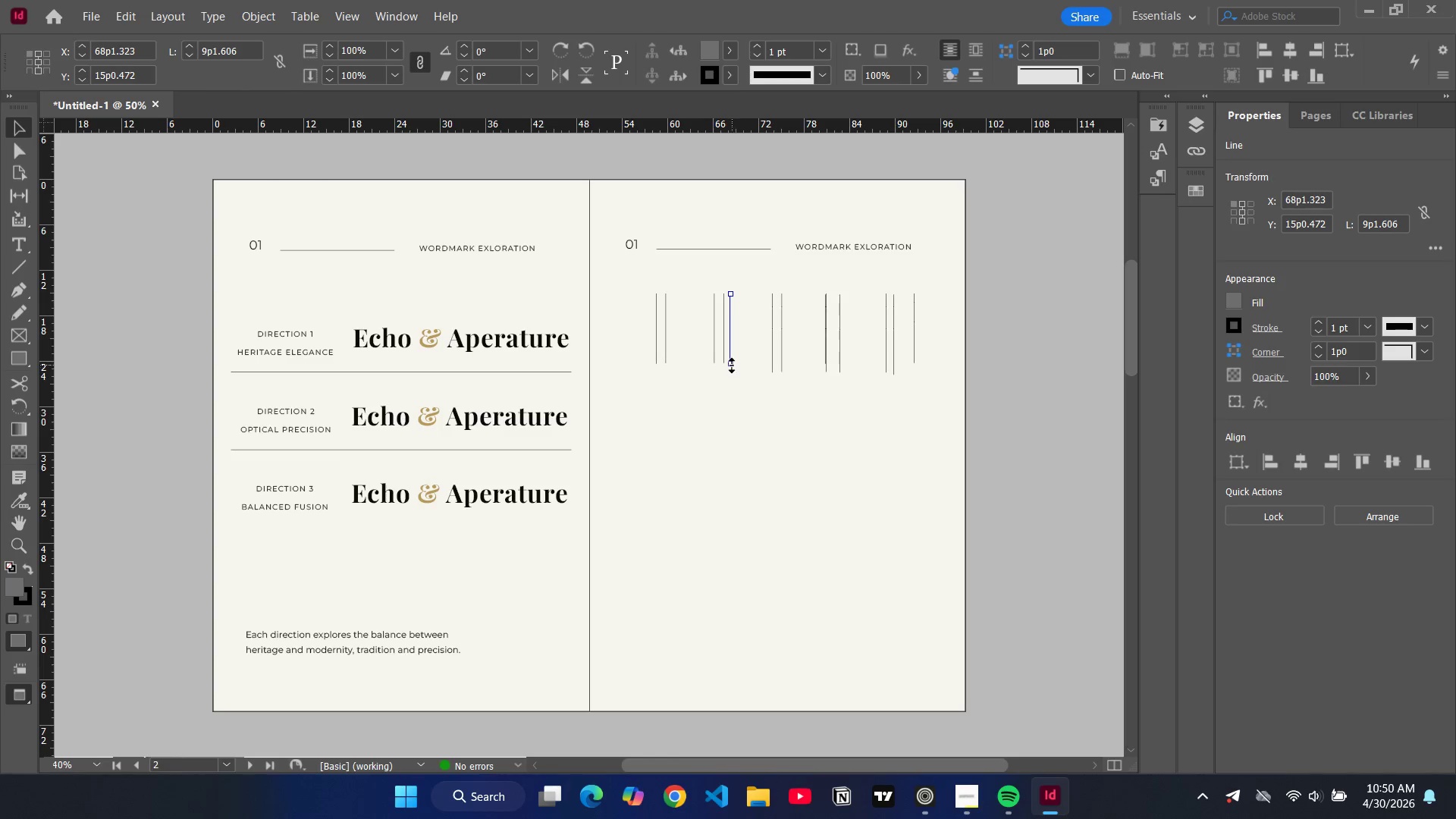 
left_click_drag(start_coordinate=[732, 366], to_coordinate=[736, 372])
 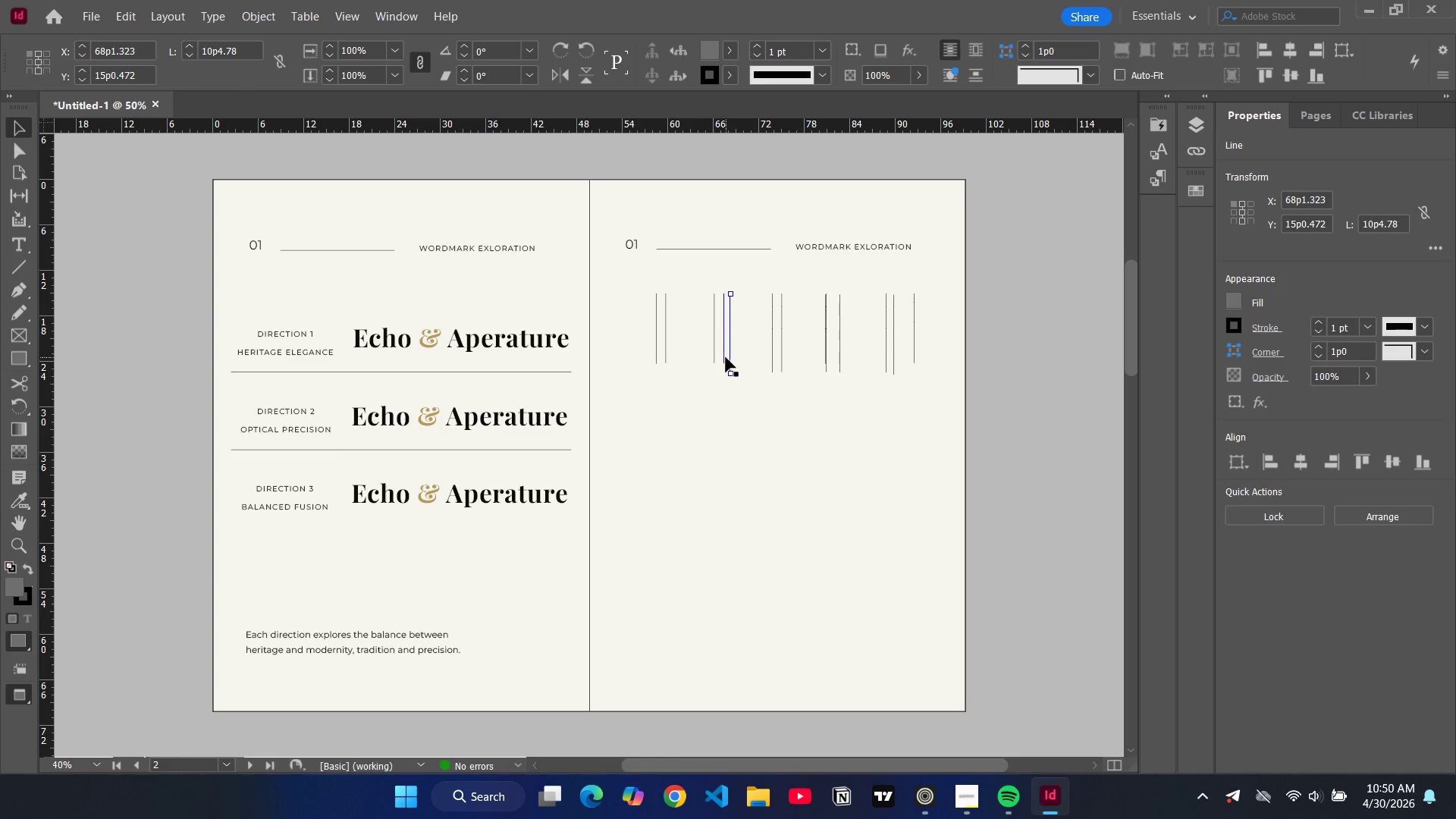 
left_click([726, 357])
 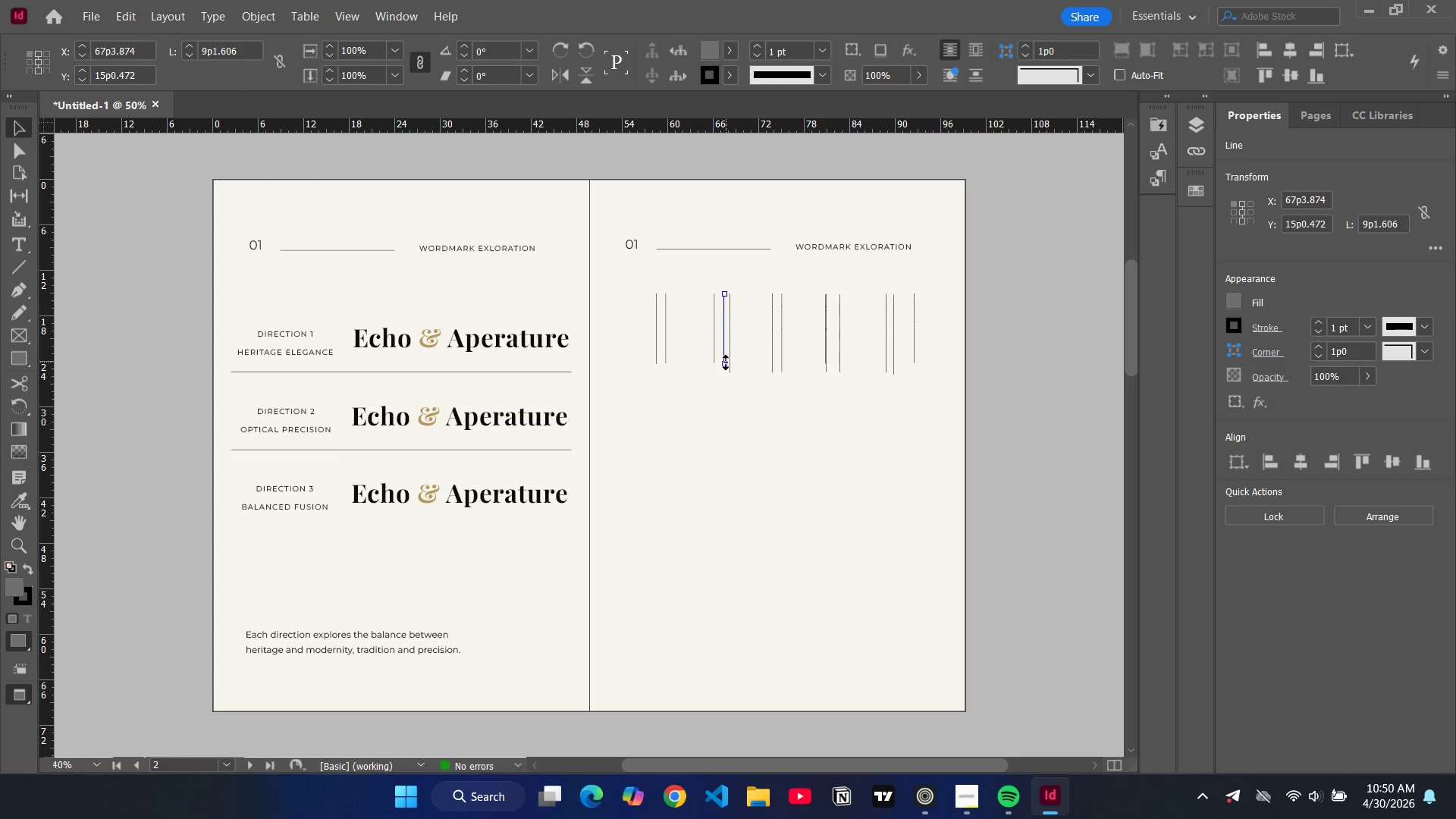 
left_click_drag(start_coordinate=[726, 362], to_coordinate=[729, 373])
 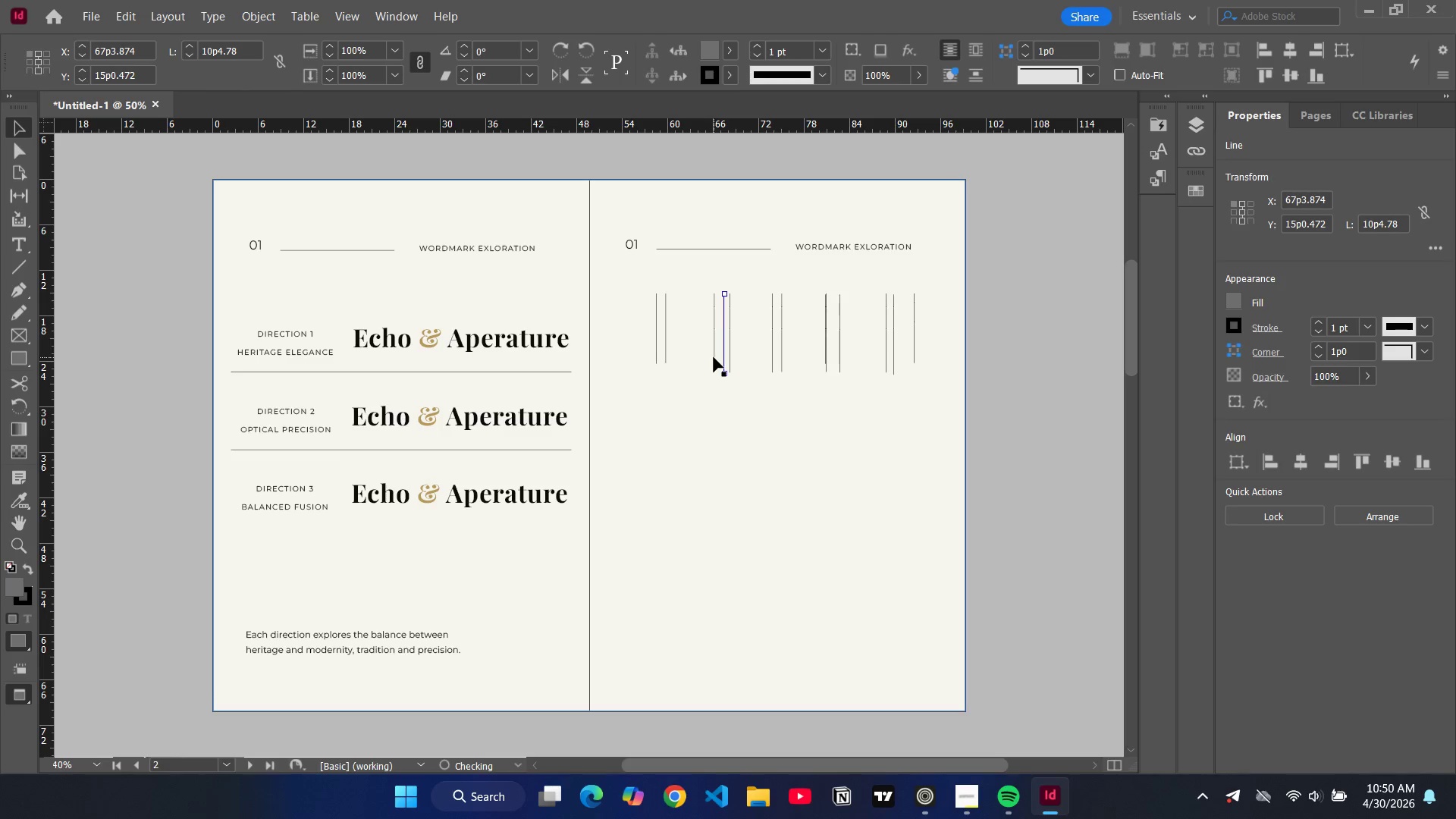 
left_click([714, 357])
 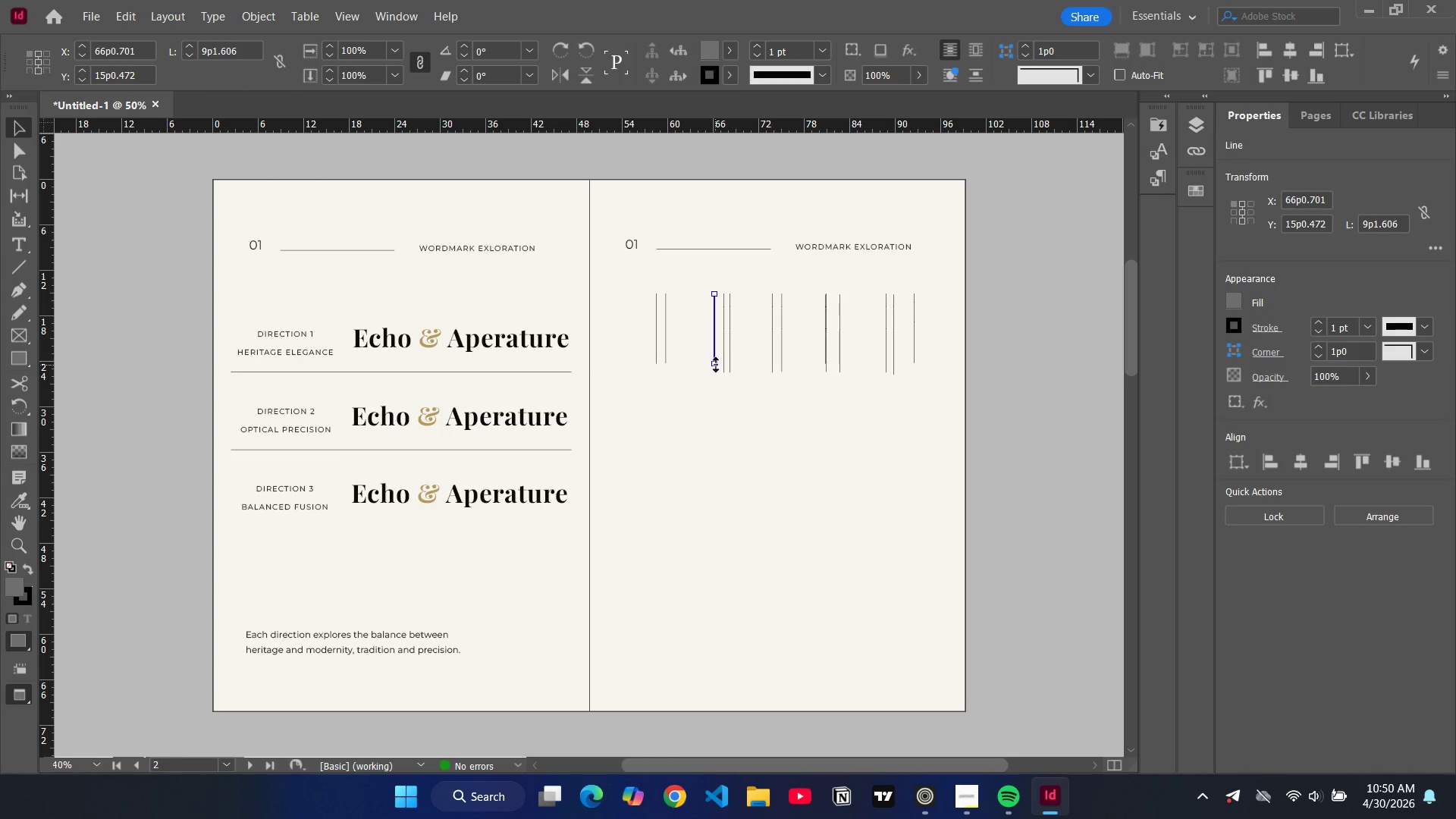 
left_click_drag(start_coordinate=[716, 365], to_coordinate=[720, 372])
 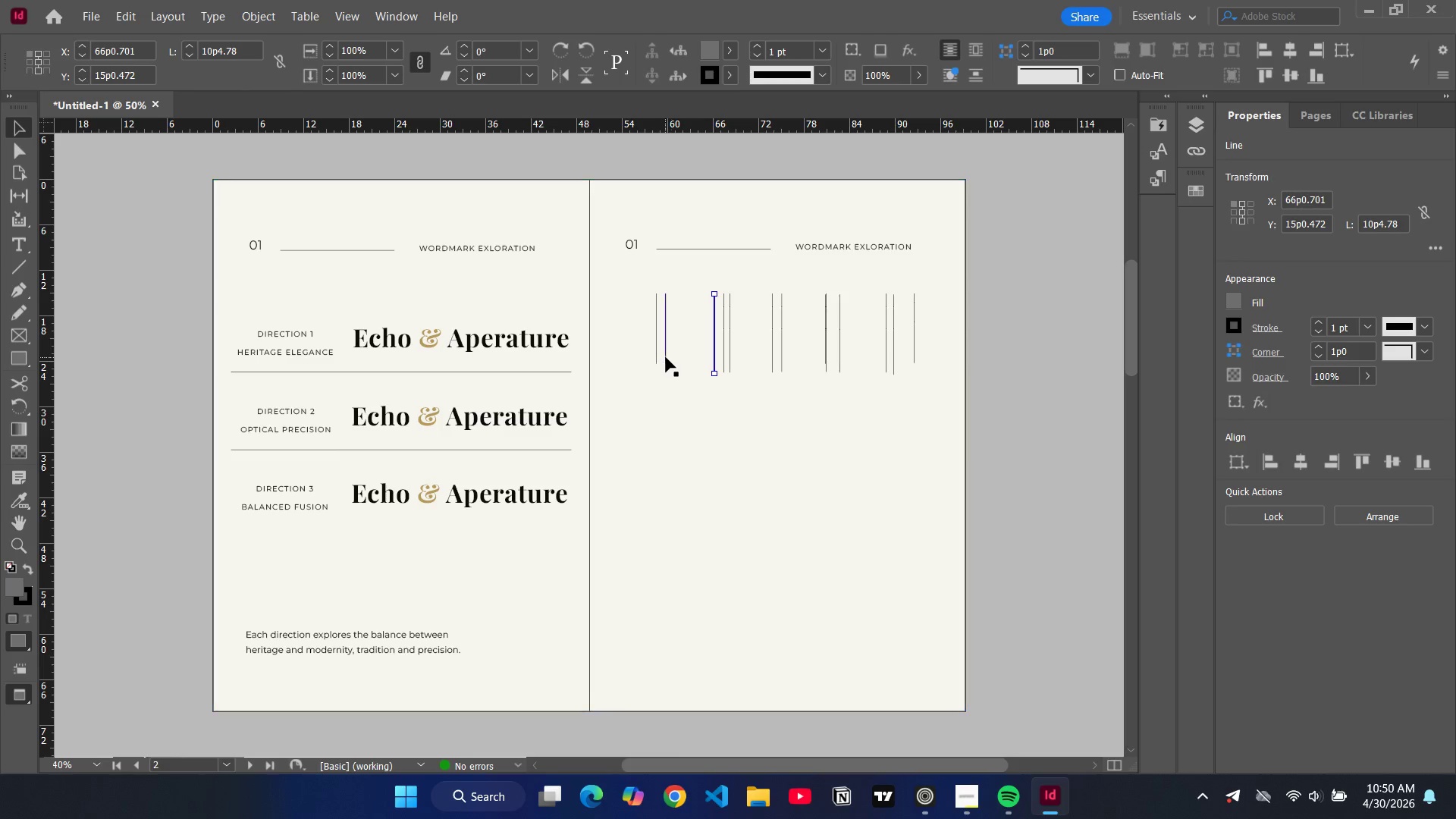 
left_click([666, 357])
 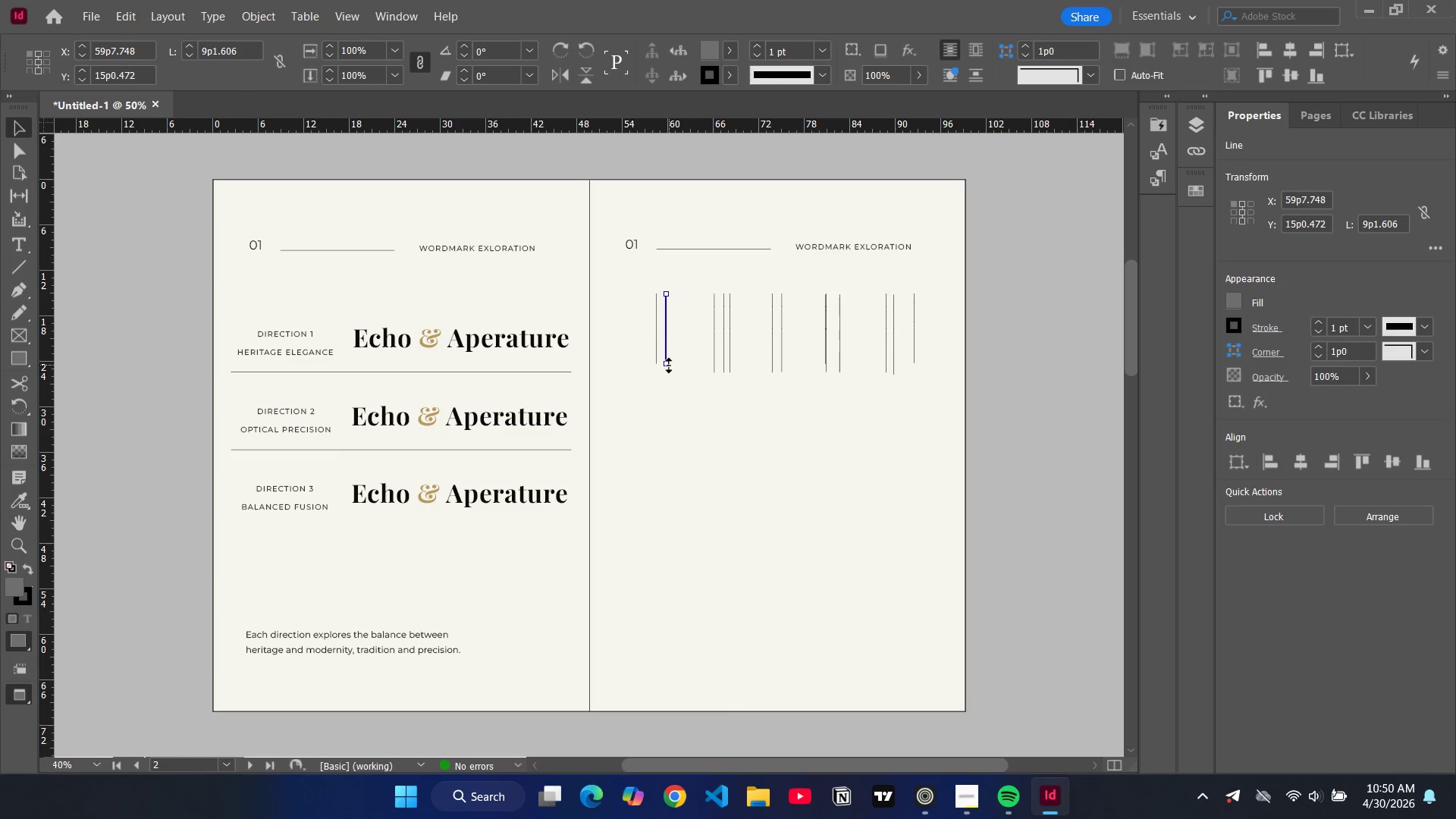 
left_click_drag(start_coordinate=[669, 366], to_coordinate=[672, 378])
 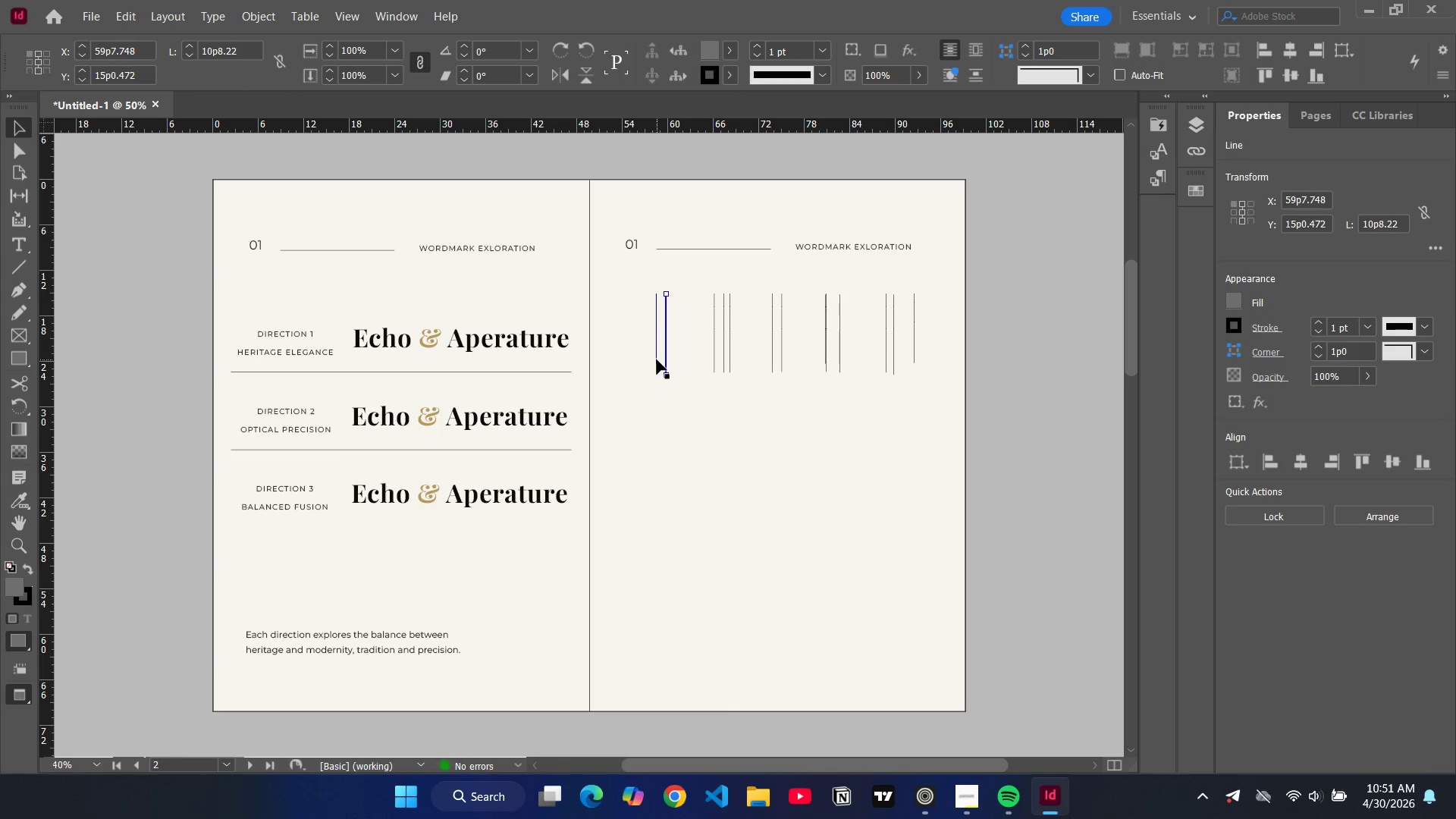 
left_click([657, 359])
 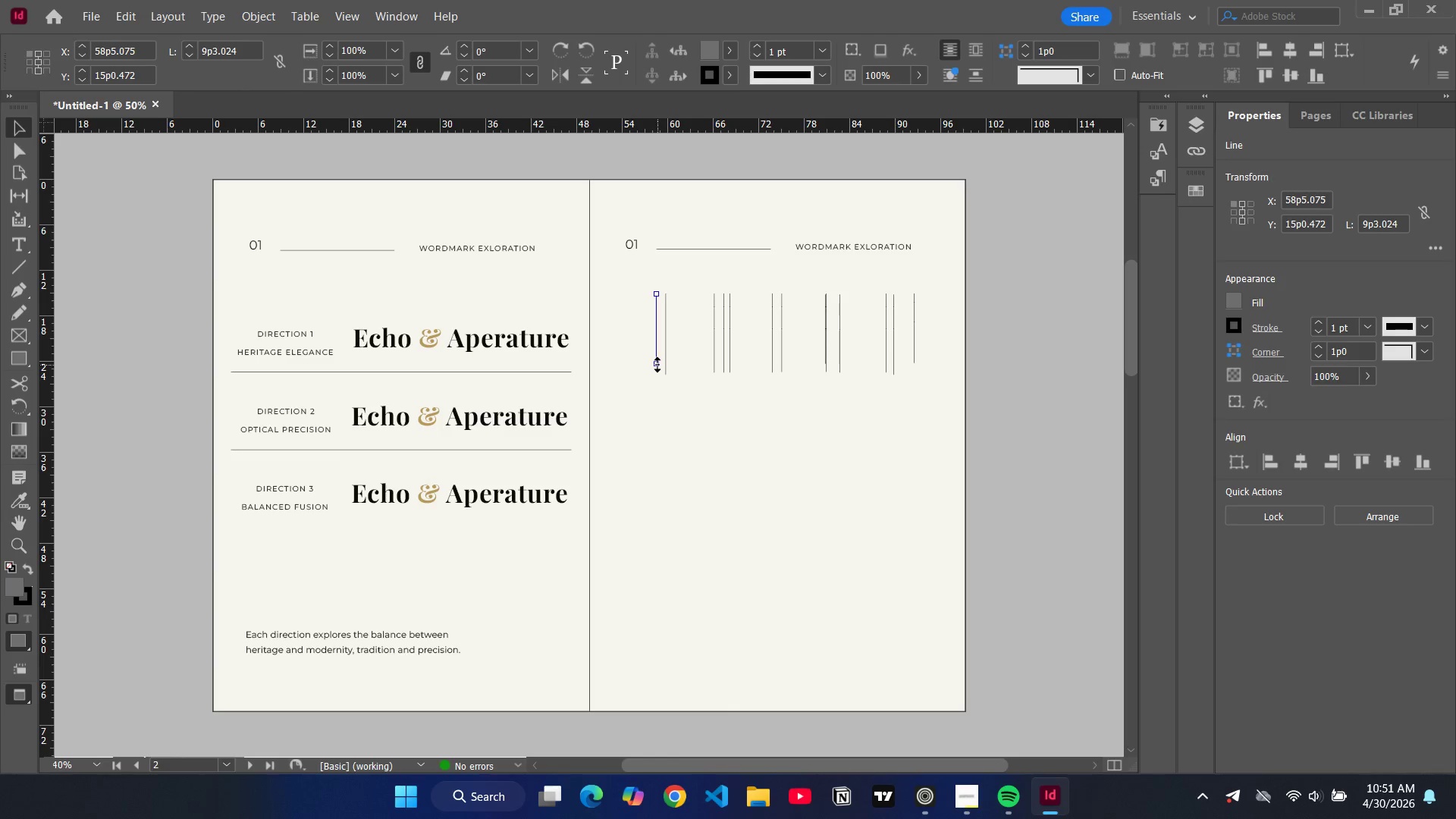 
left_click_drag(start_coordinate=[657, 365], to_coordinate=[664, 375])
 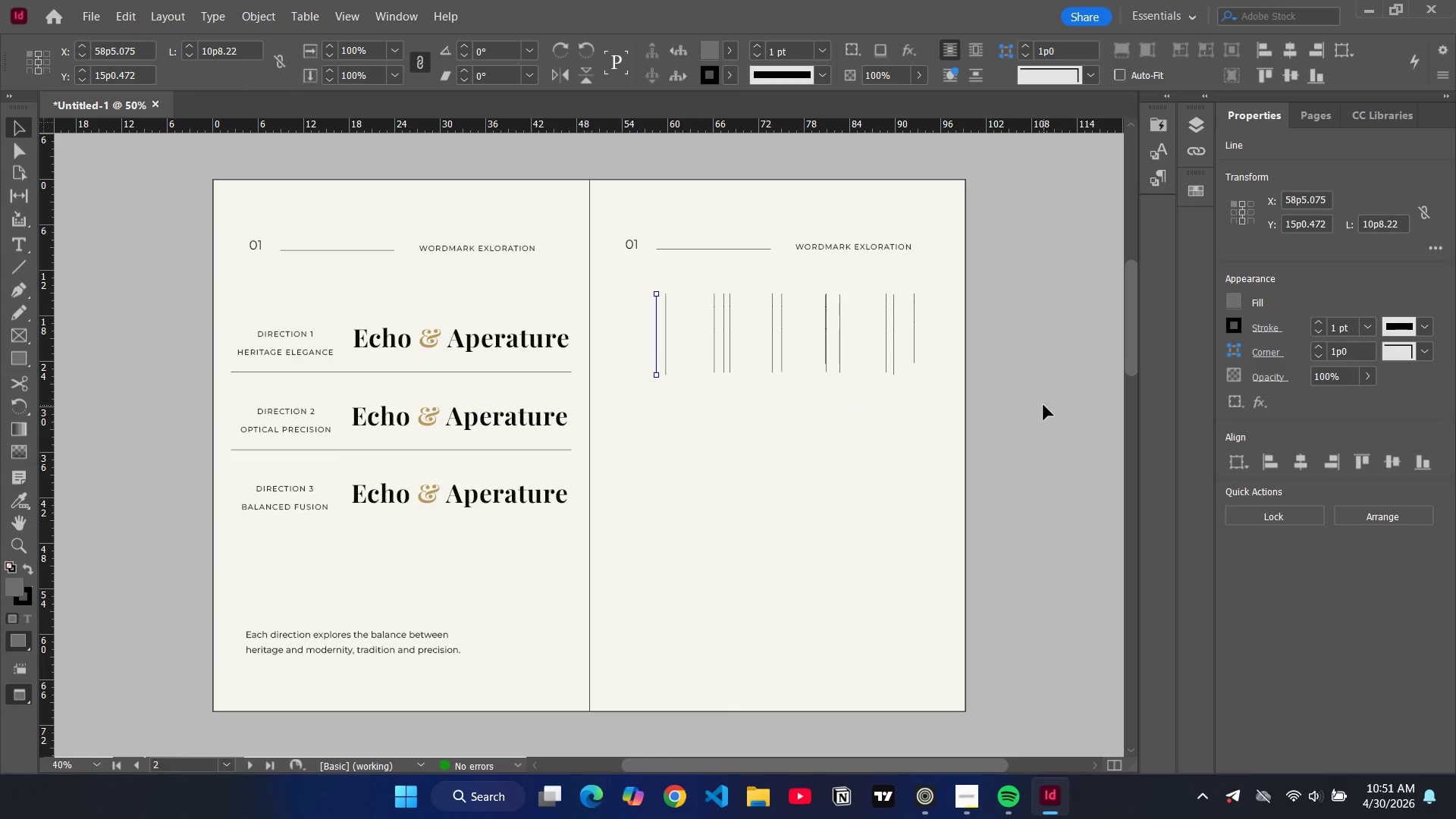 
left_click([1043, 405])
 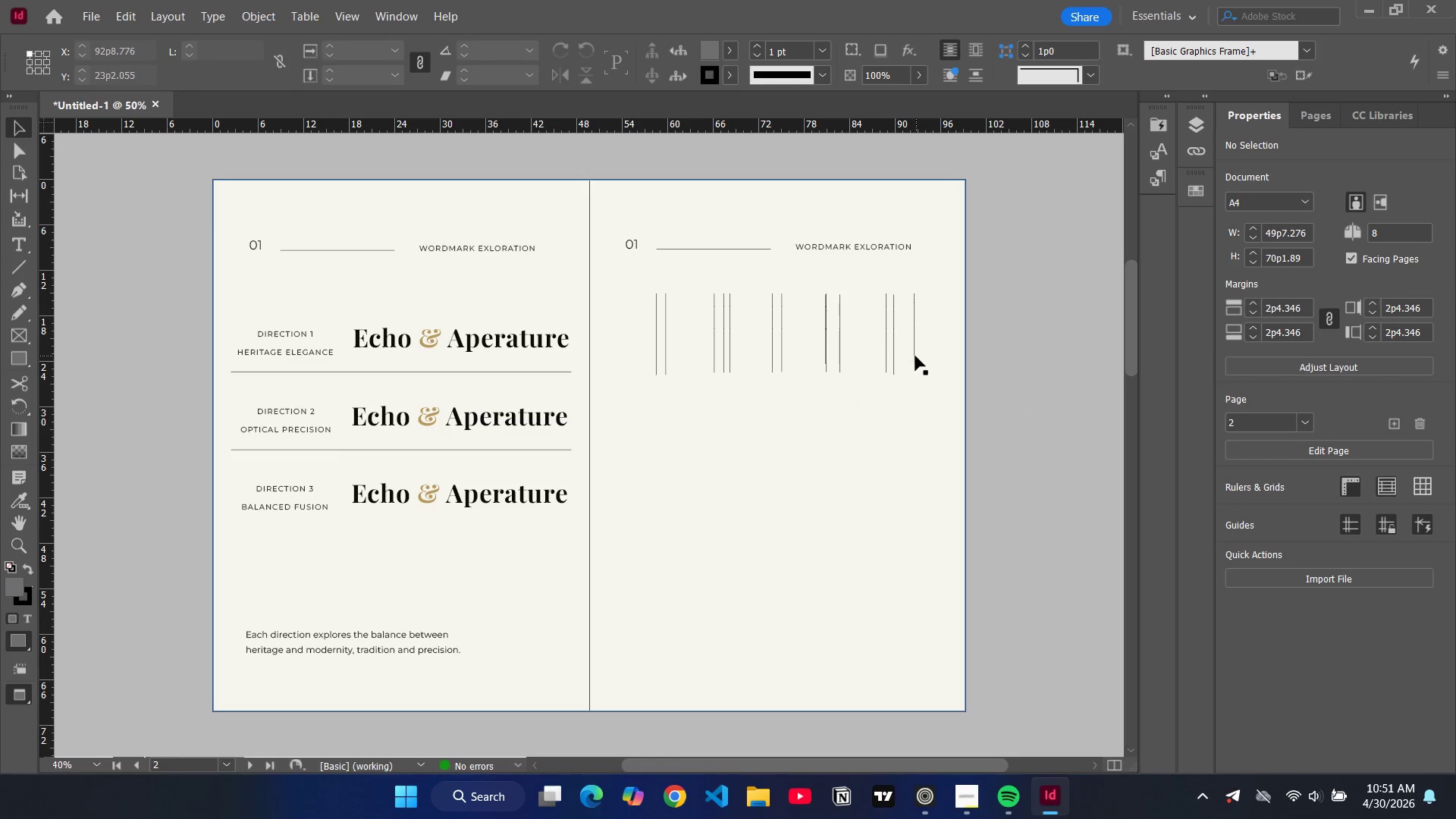 
left_click([913, 356])
 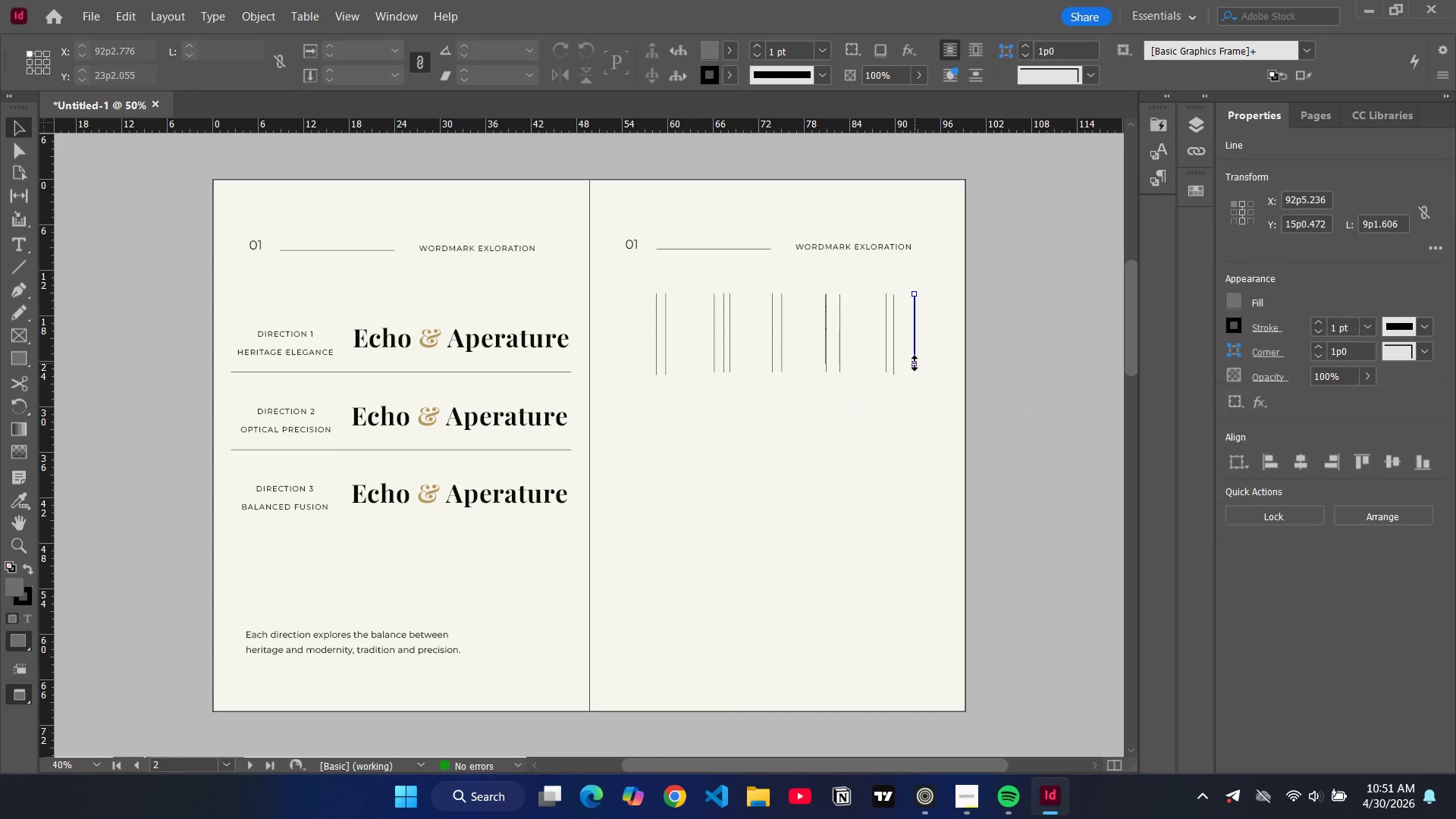 
left_click_drag(start_coordinate=[915, 363], to_coordinate=[918, 372])
 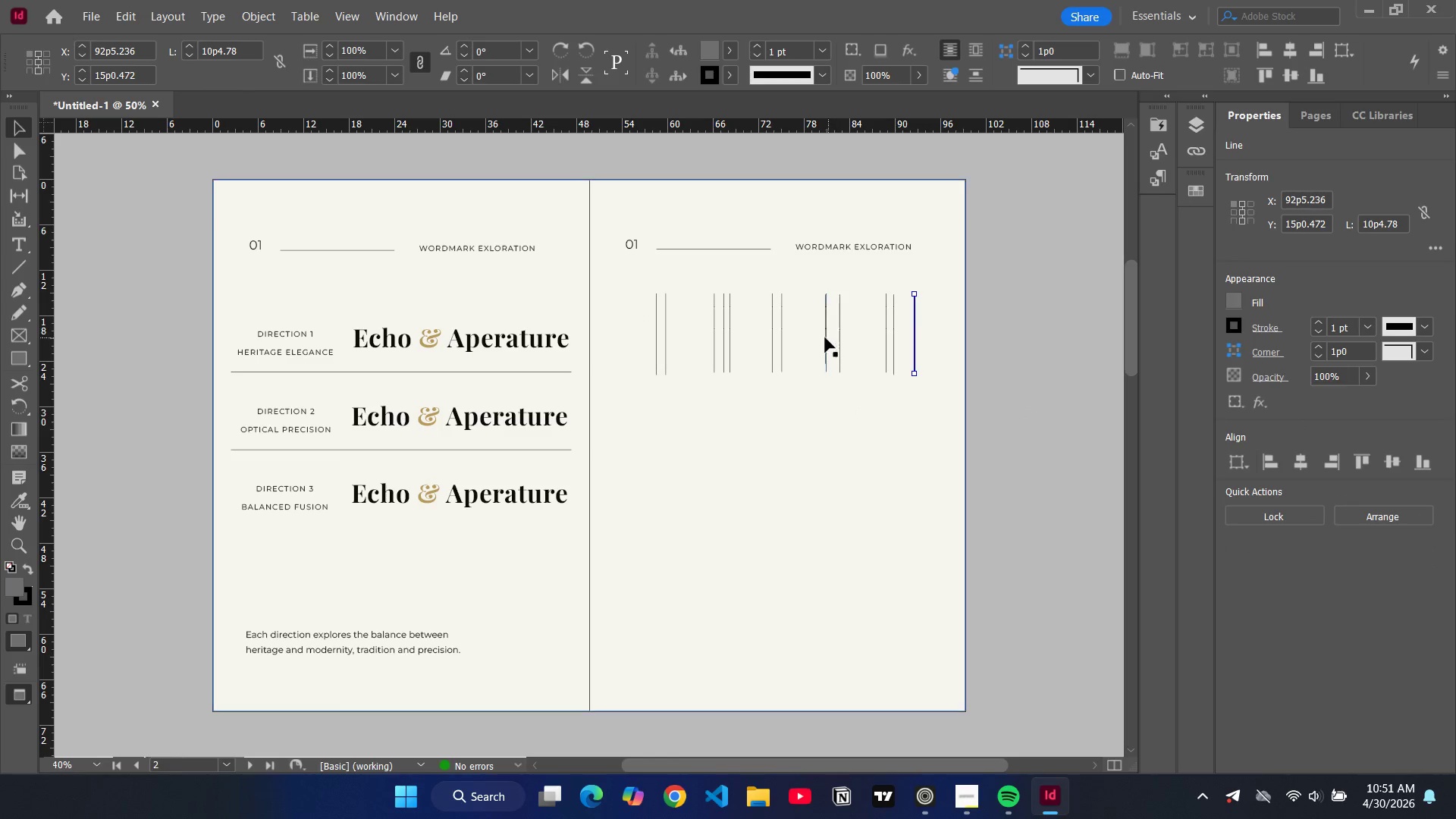 
left_click([824, 337])
 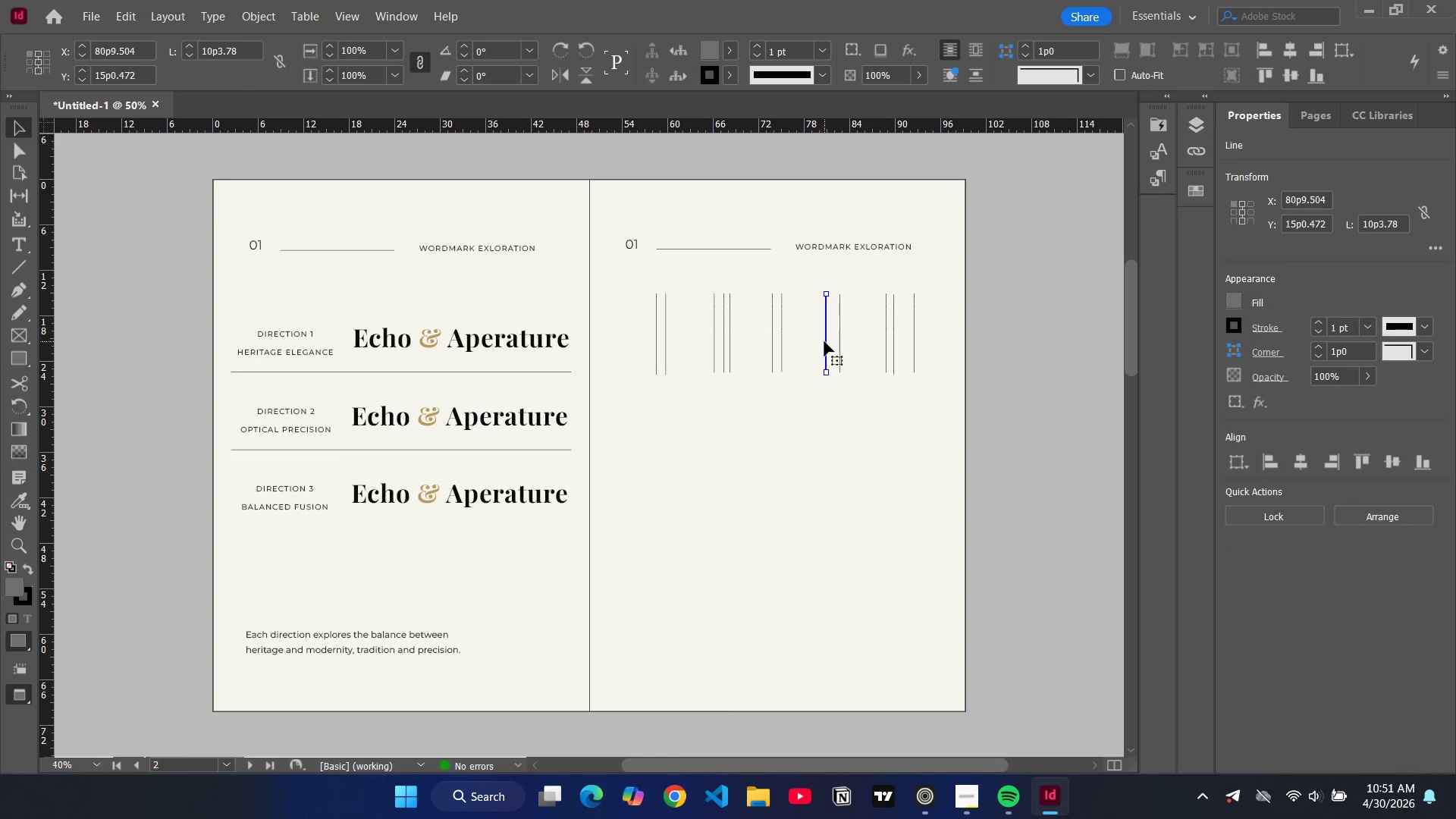 
double_click([824, 341])
 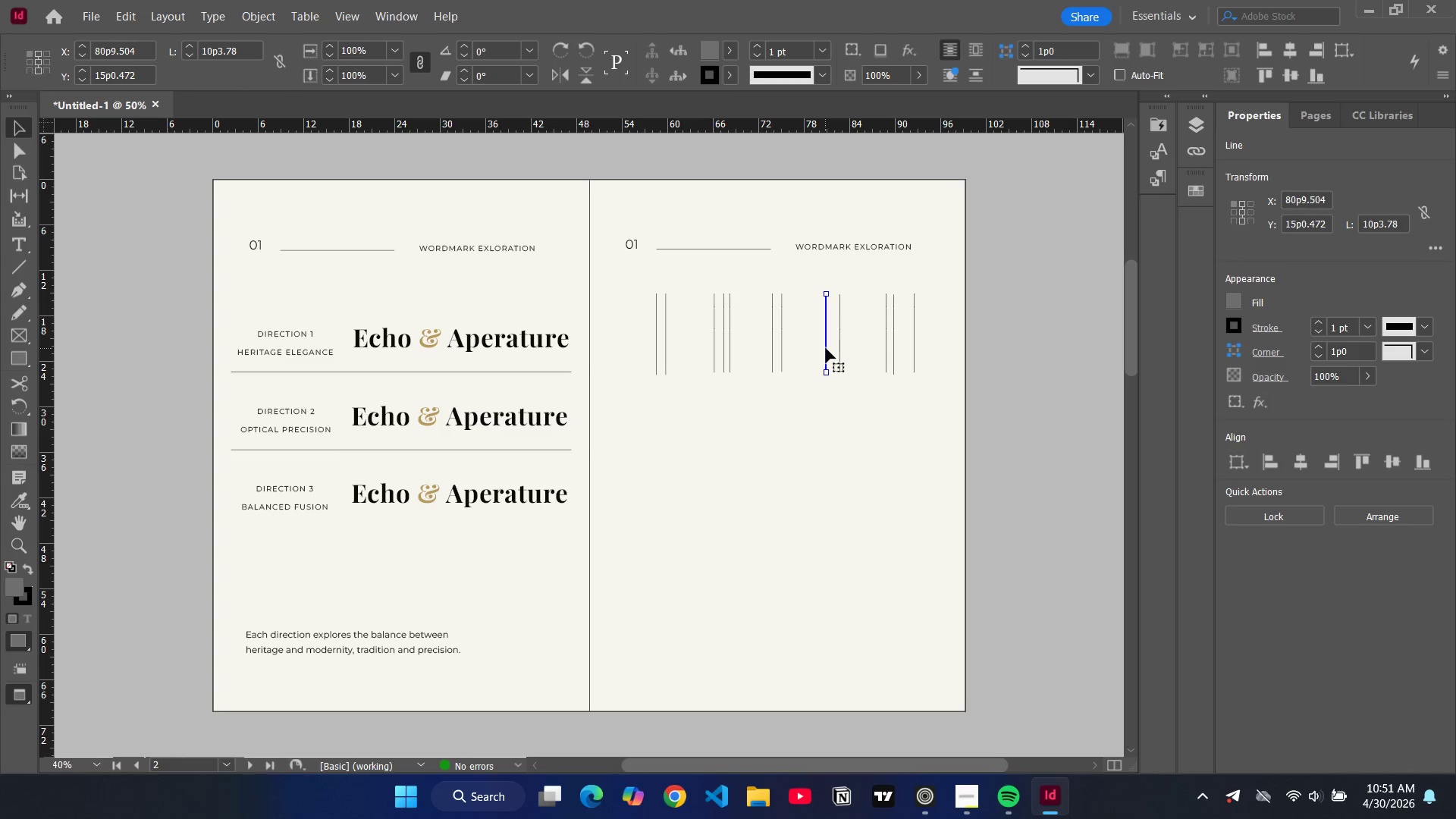 
left_click_drag(start_coordinate=[826, 348], to_coordinate=[835, 372])
 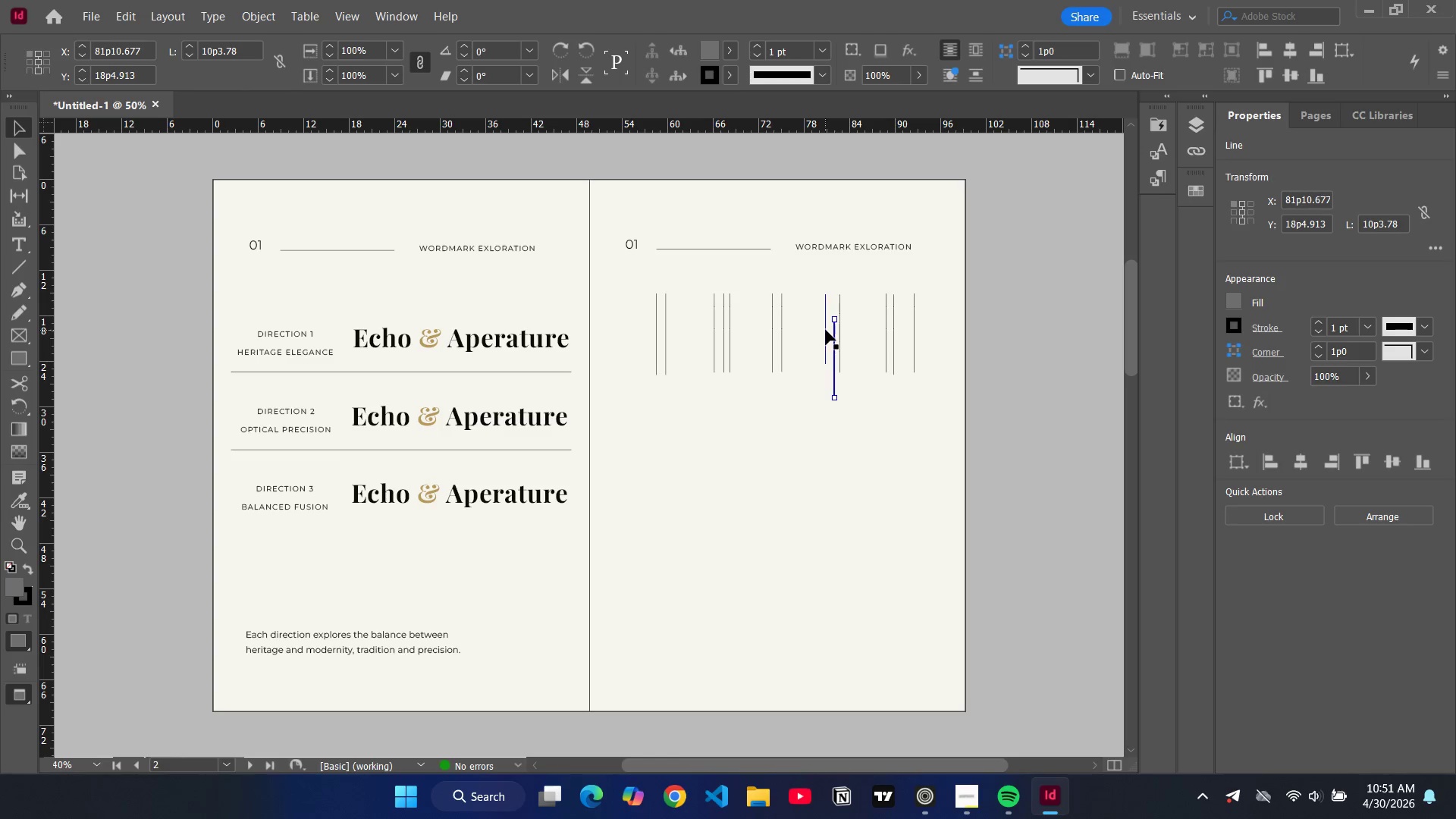 
left_click([826, 330])
 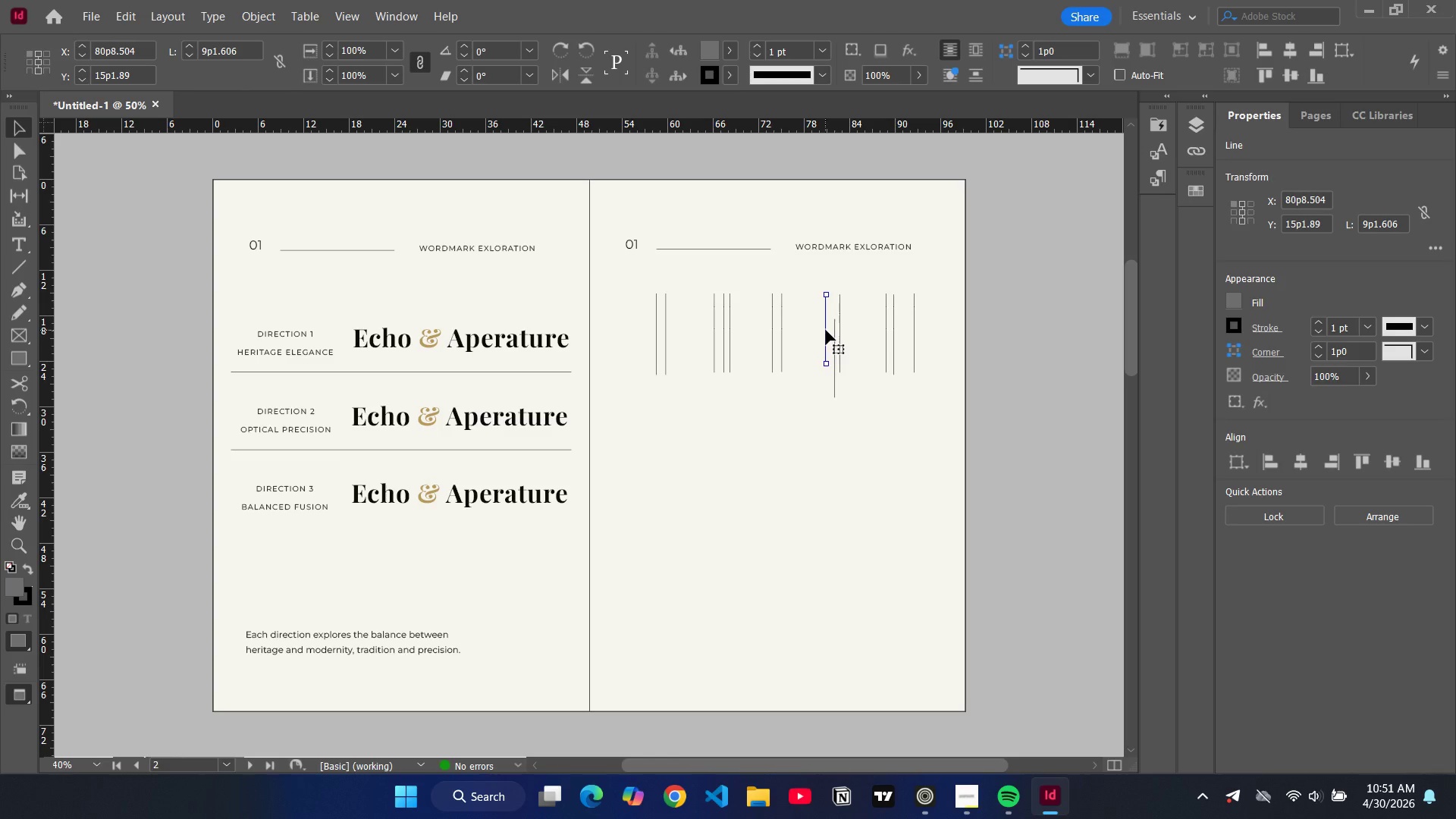 
left_click_drag(start_coordinate=[826, 330], to_coordinate=[817, 330])
 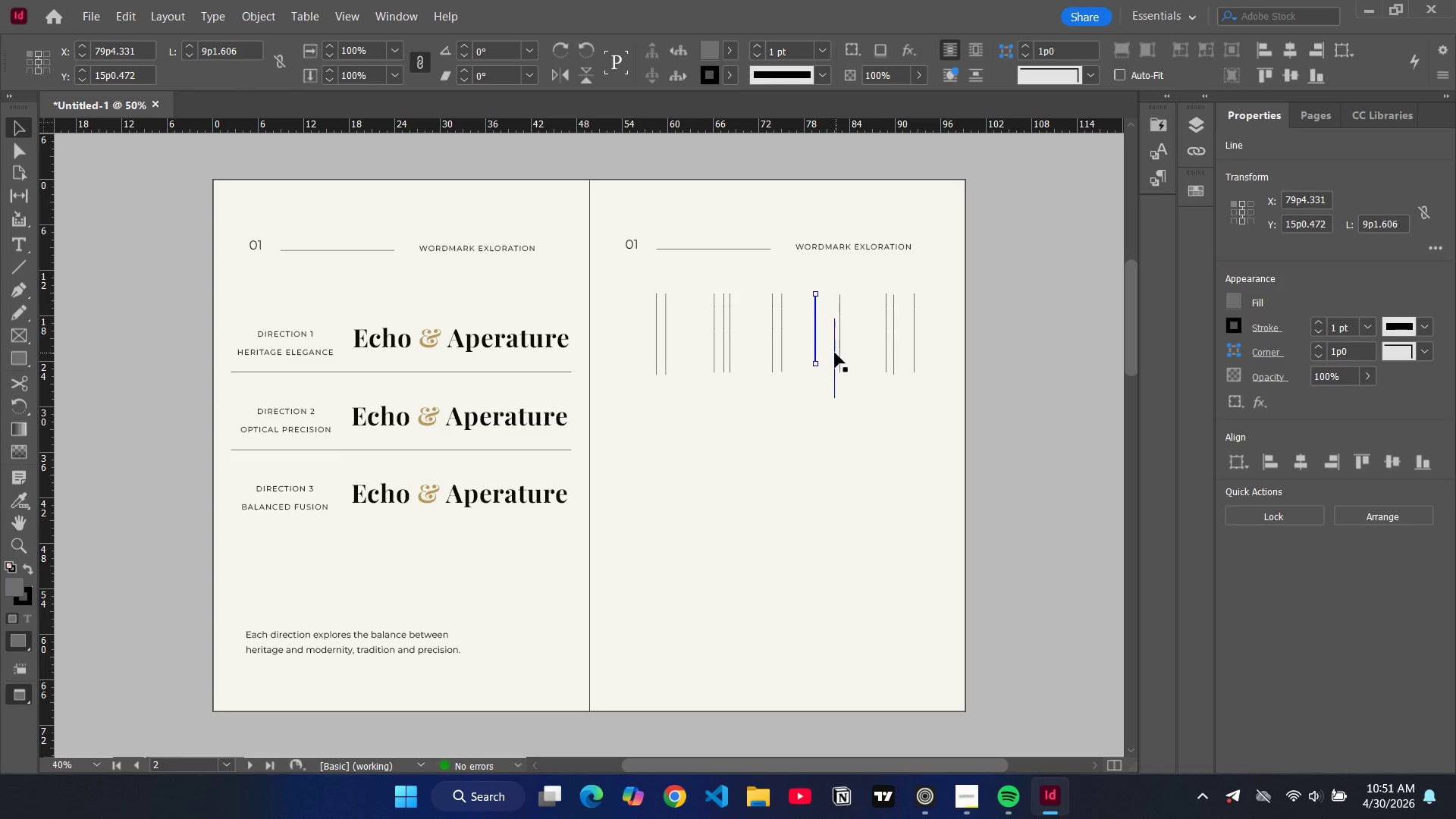 
left_click([835, 353])
 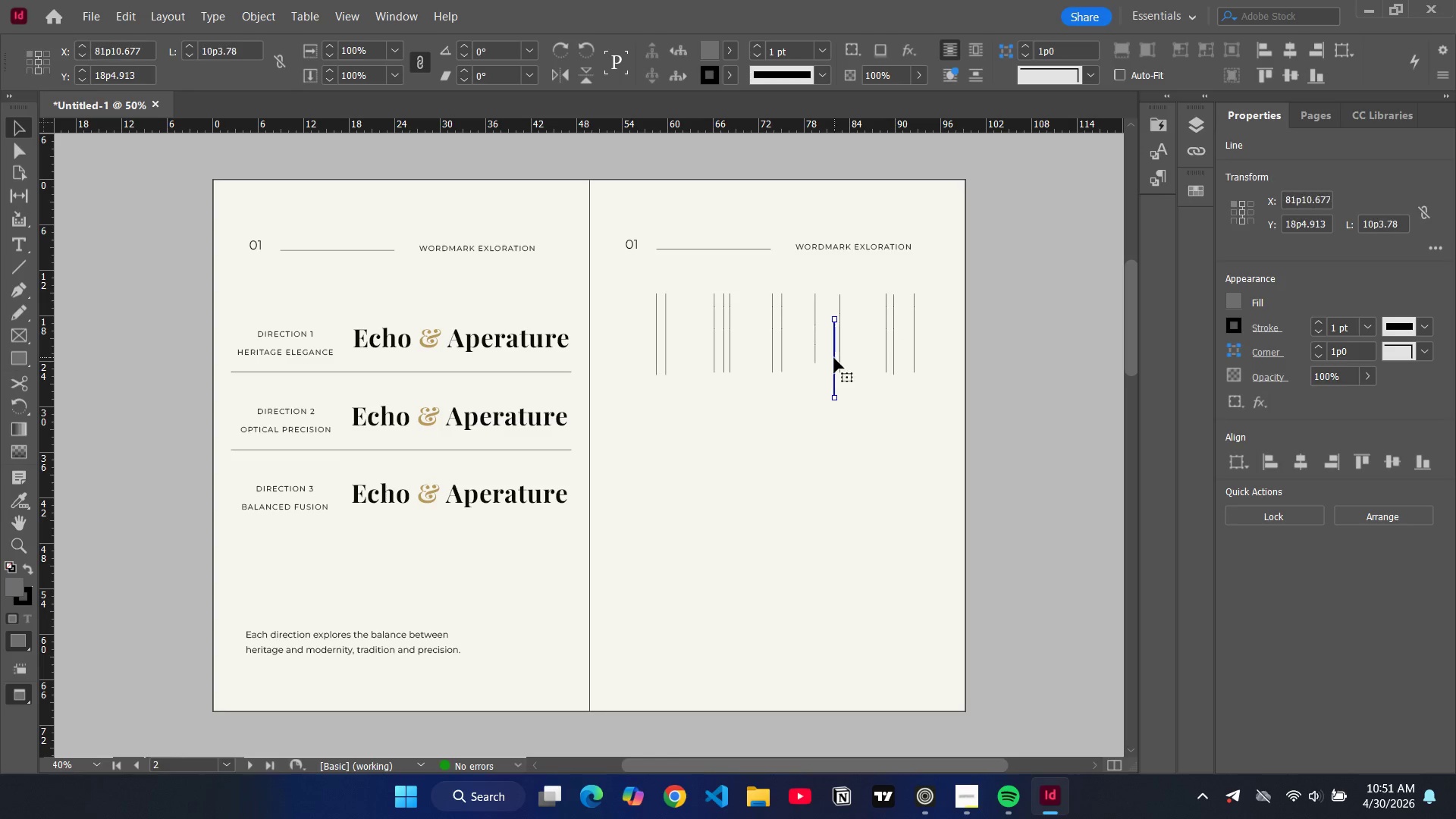 
left_click_drag(start_coordinate=[834, 358], to_coordinate=[827, 332])
 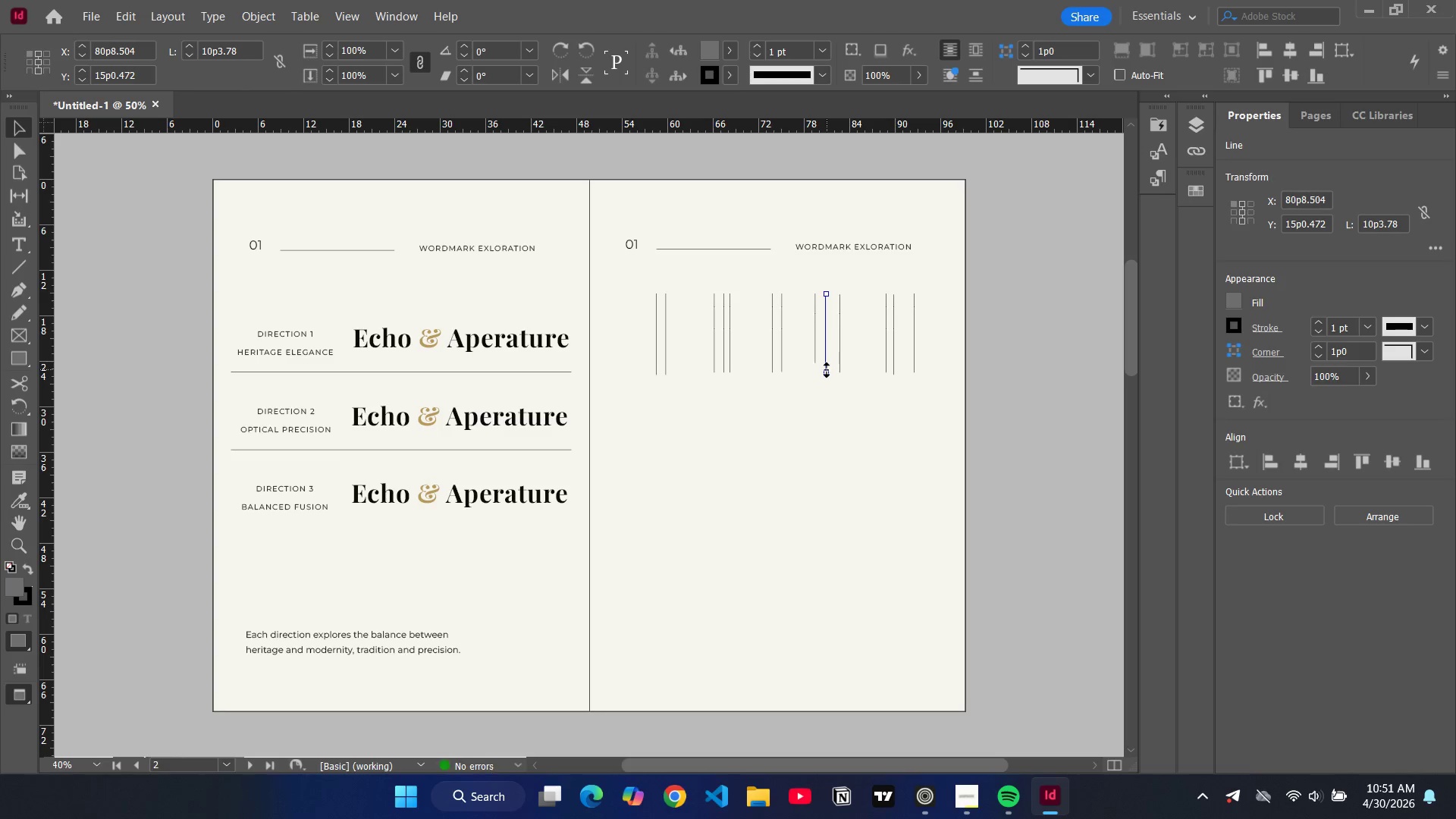 
left_click_drag(start_coordinate=[827, 370], to_coordinate=[829, 374])
 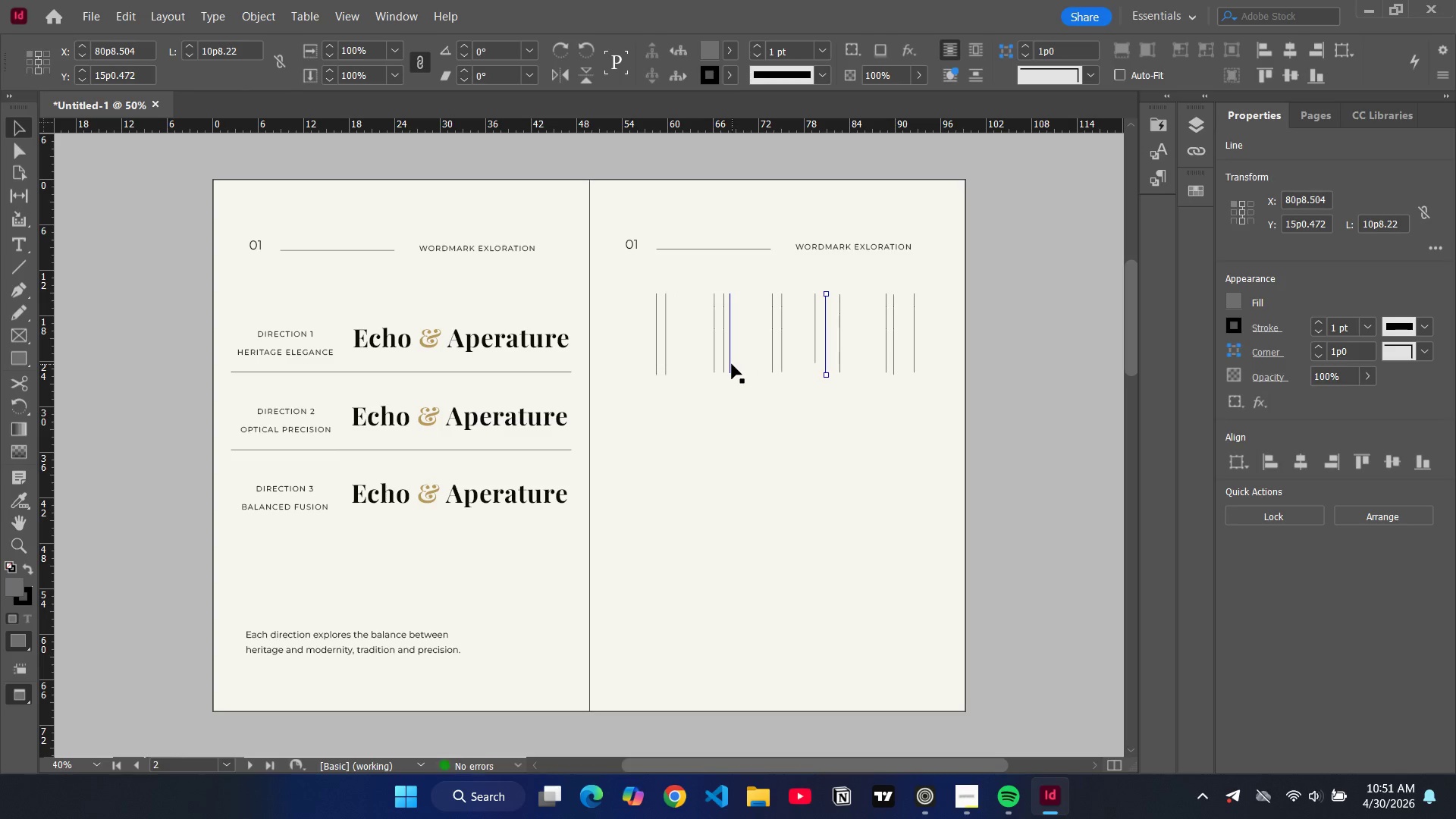 
left_click([732, 364])
 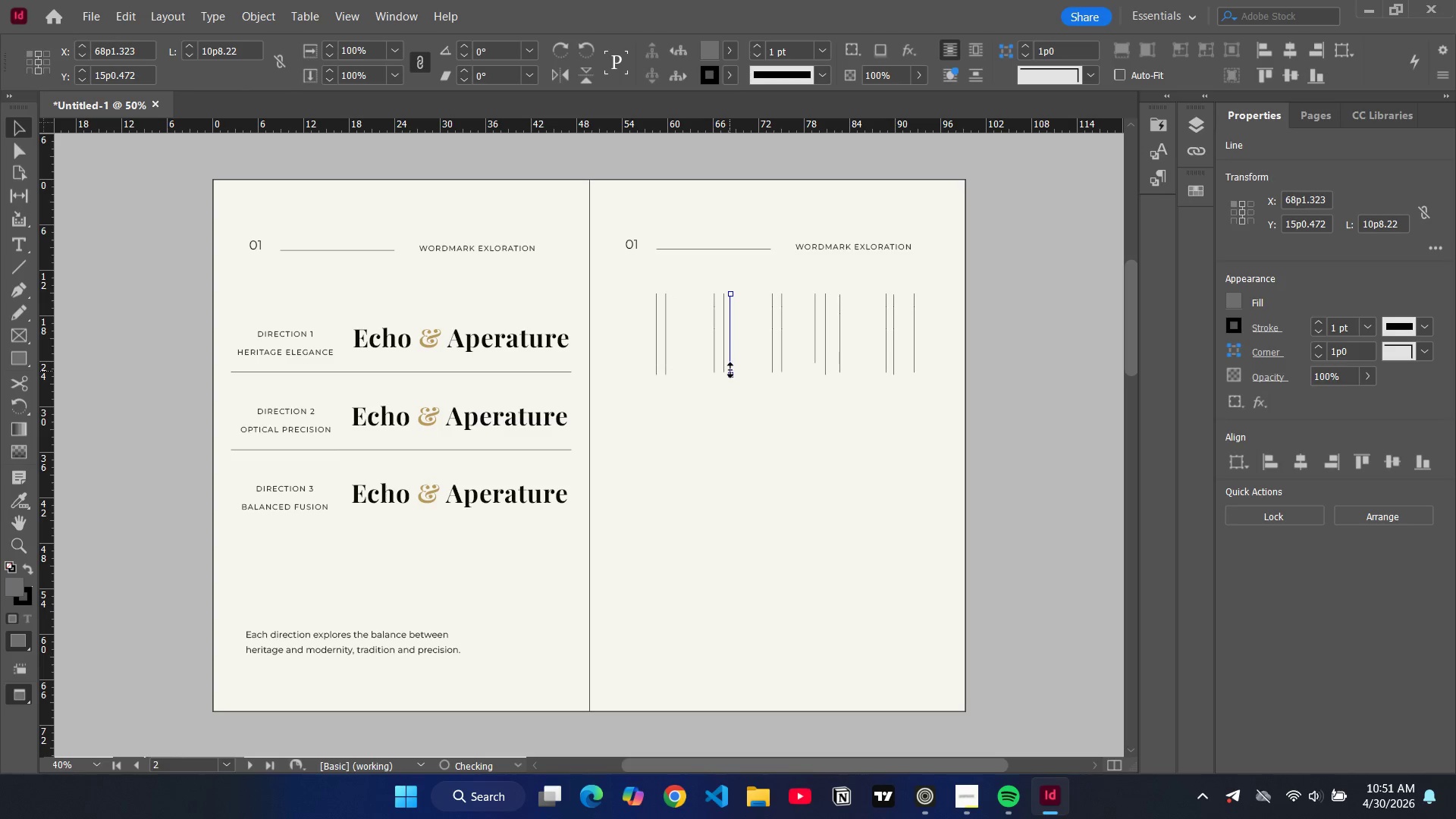 
left_click([723, 368])
 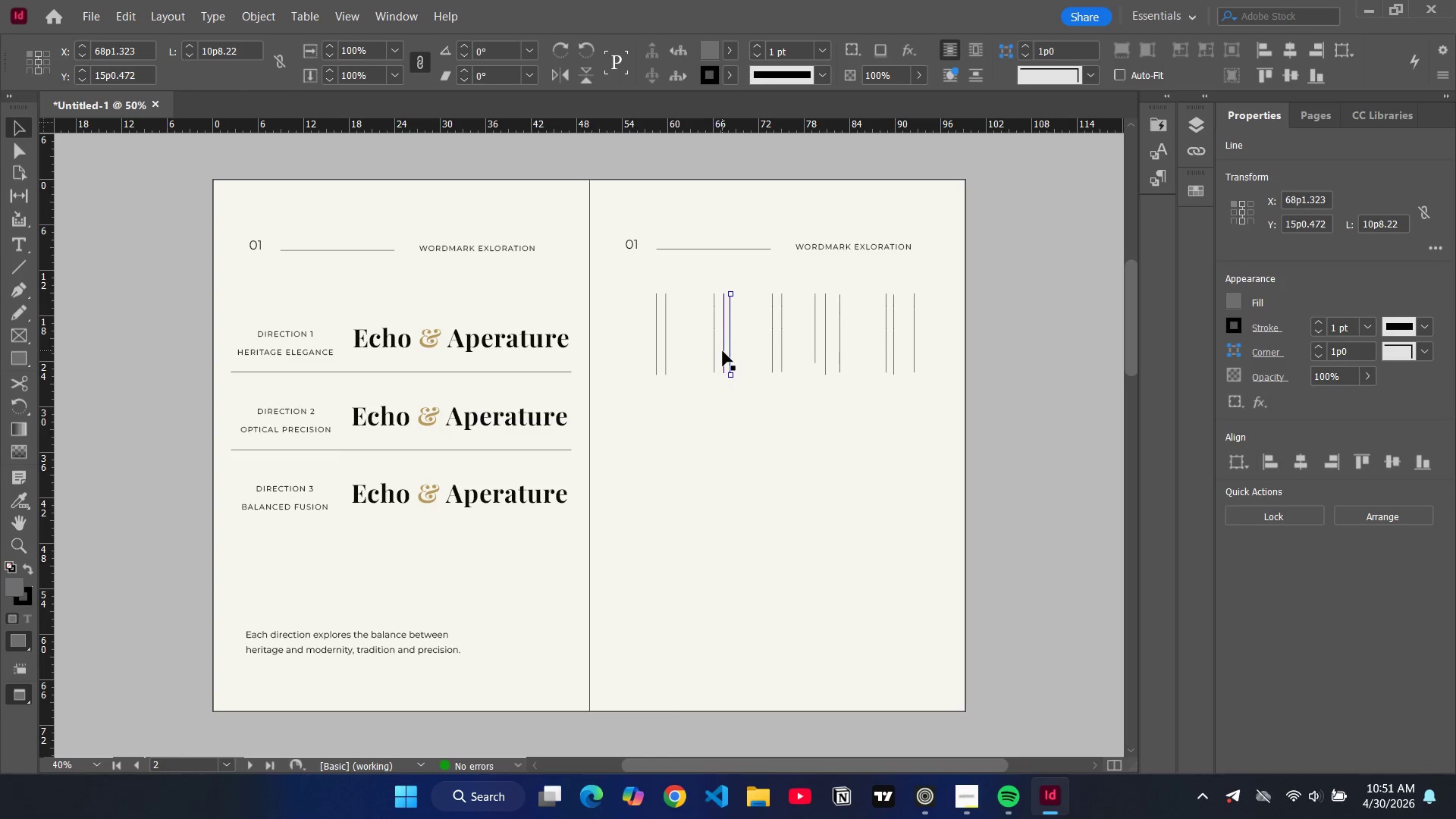 
left_click([723, 352])
 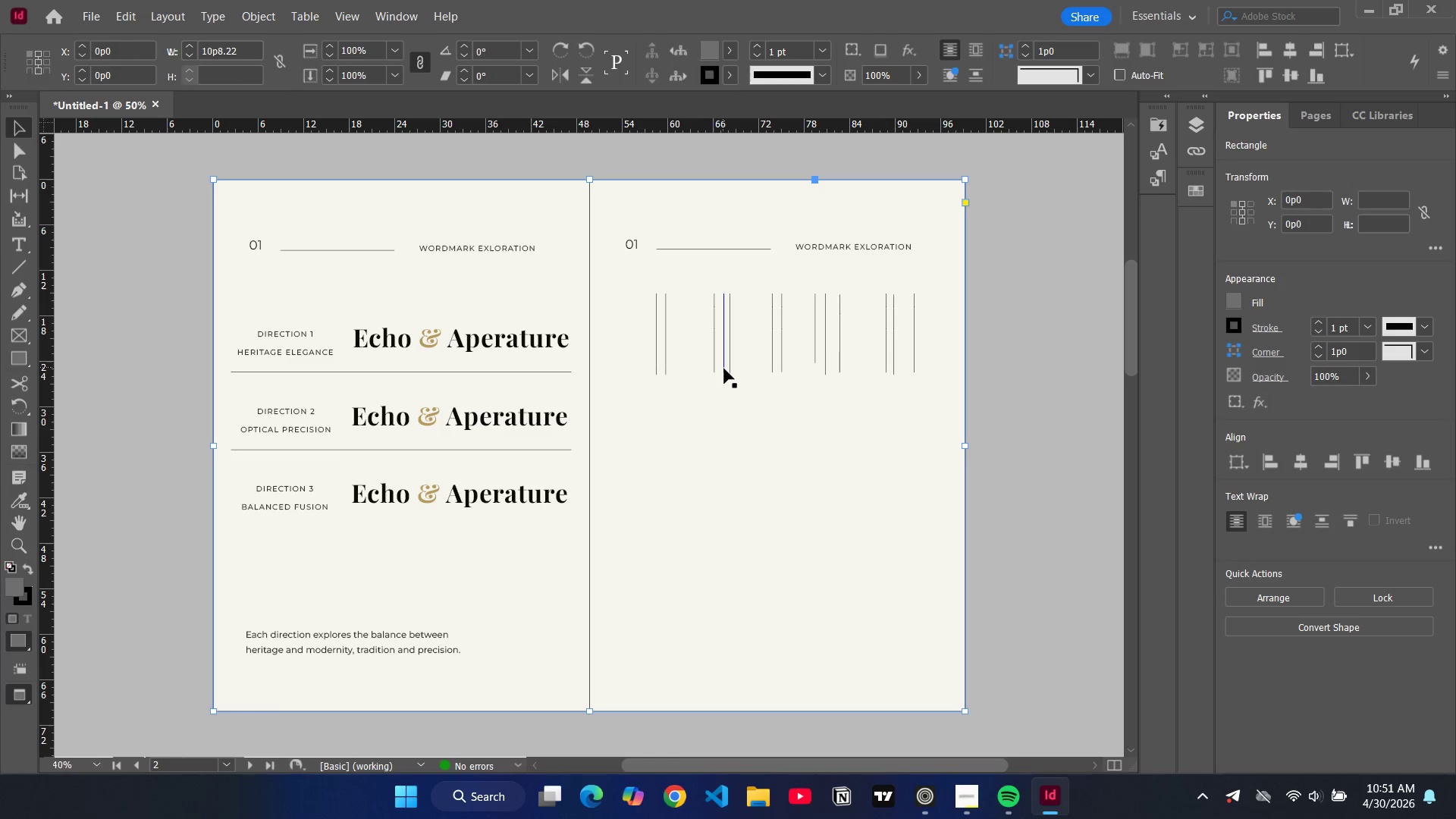 
left_click([724, 367])
 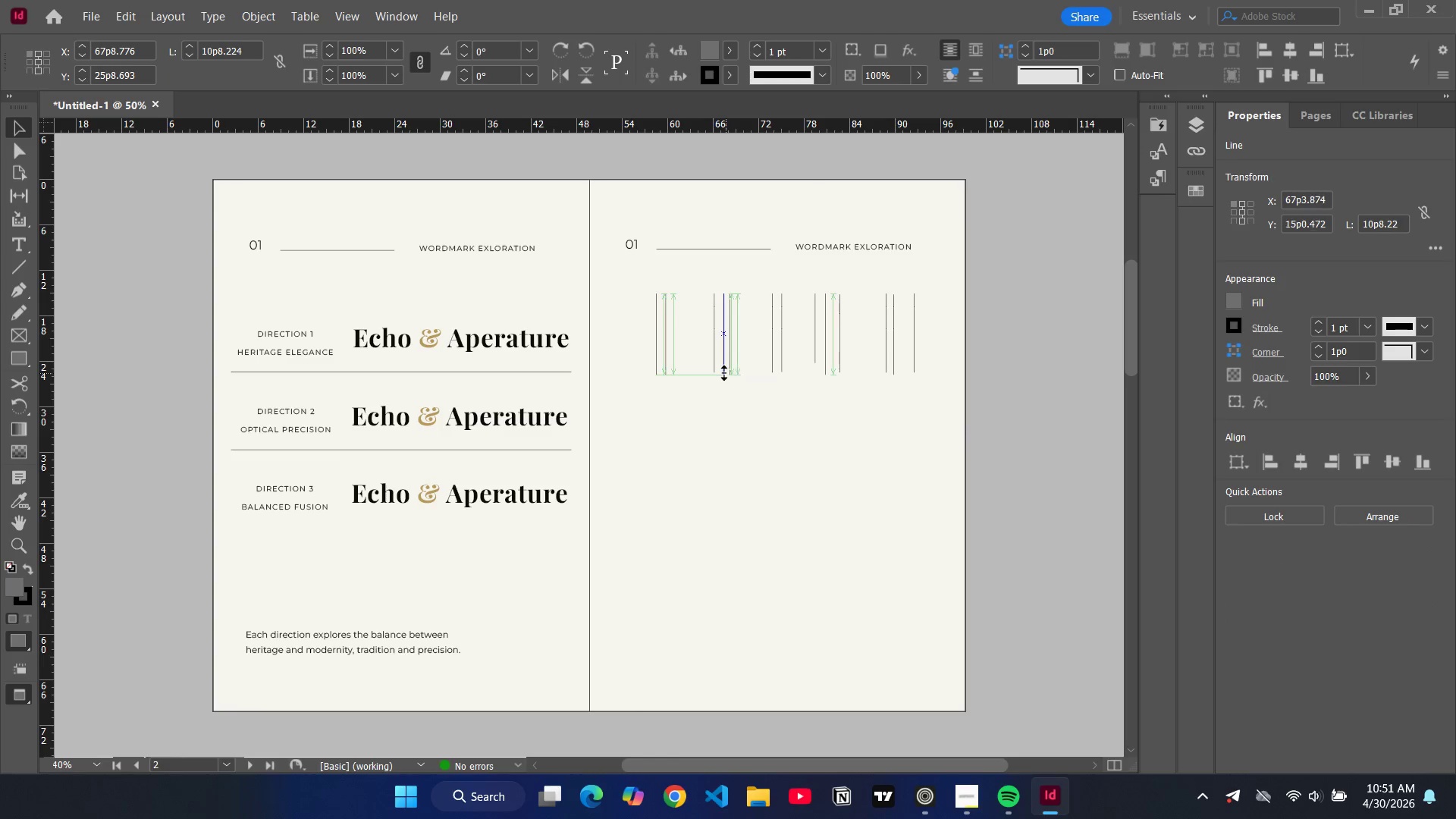 
left_click([716, 366])
 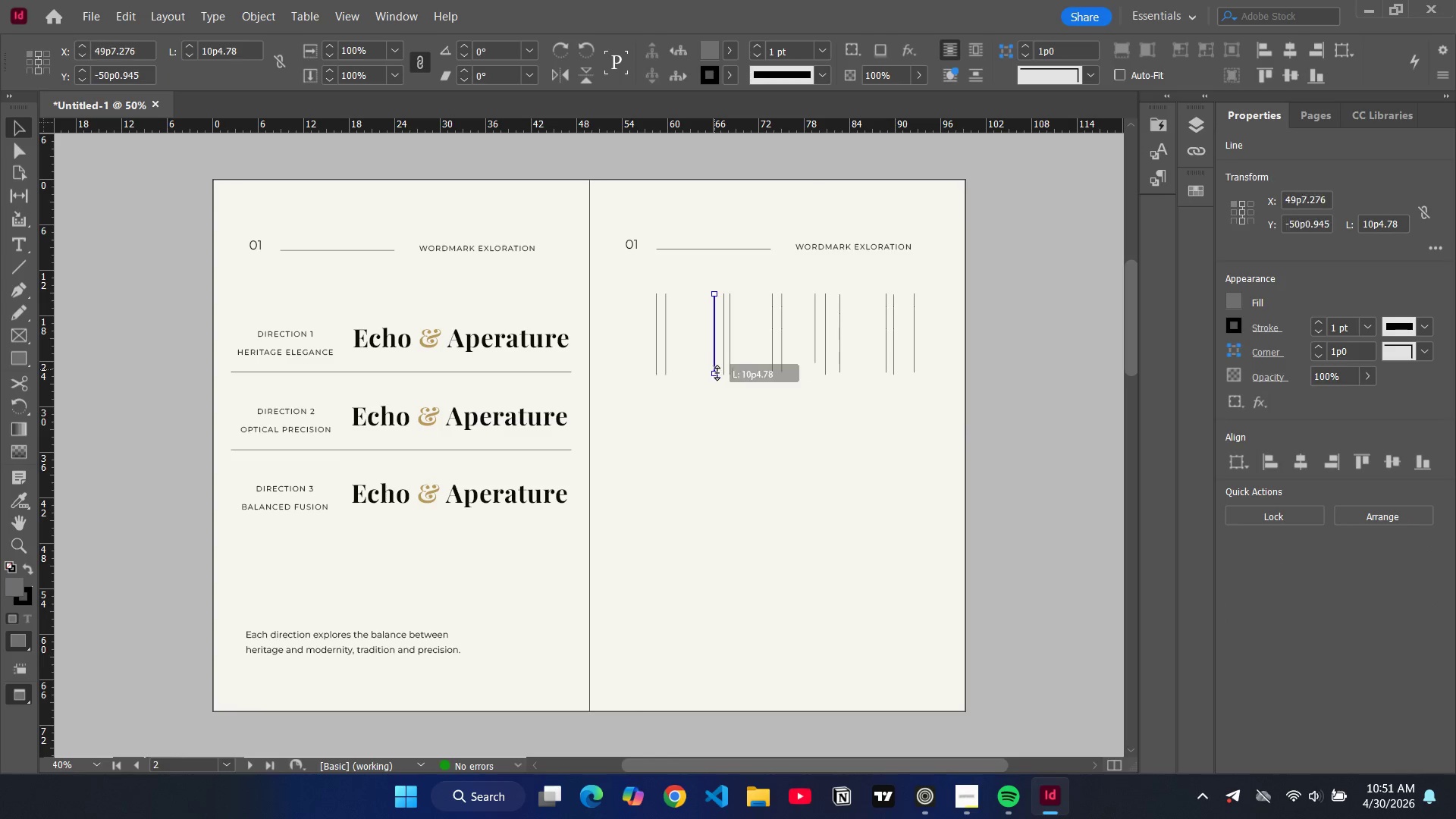 
left_click_drag(start_coordinate=[715, 370], to_coordinate=[717, 374])
 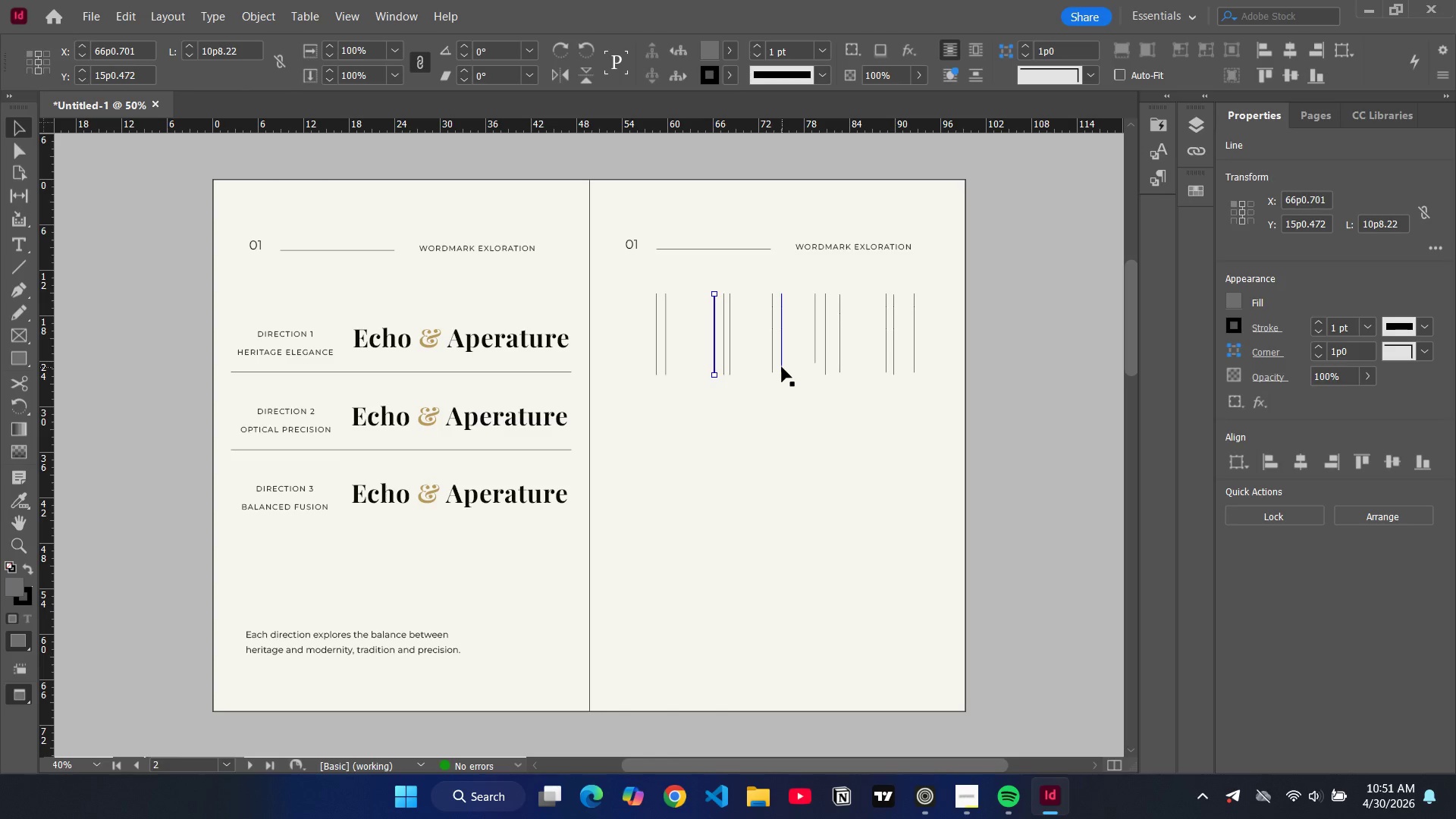 
left_click([782, 367])
 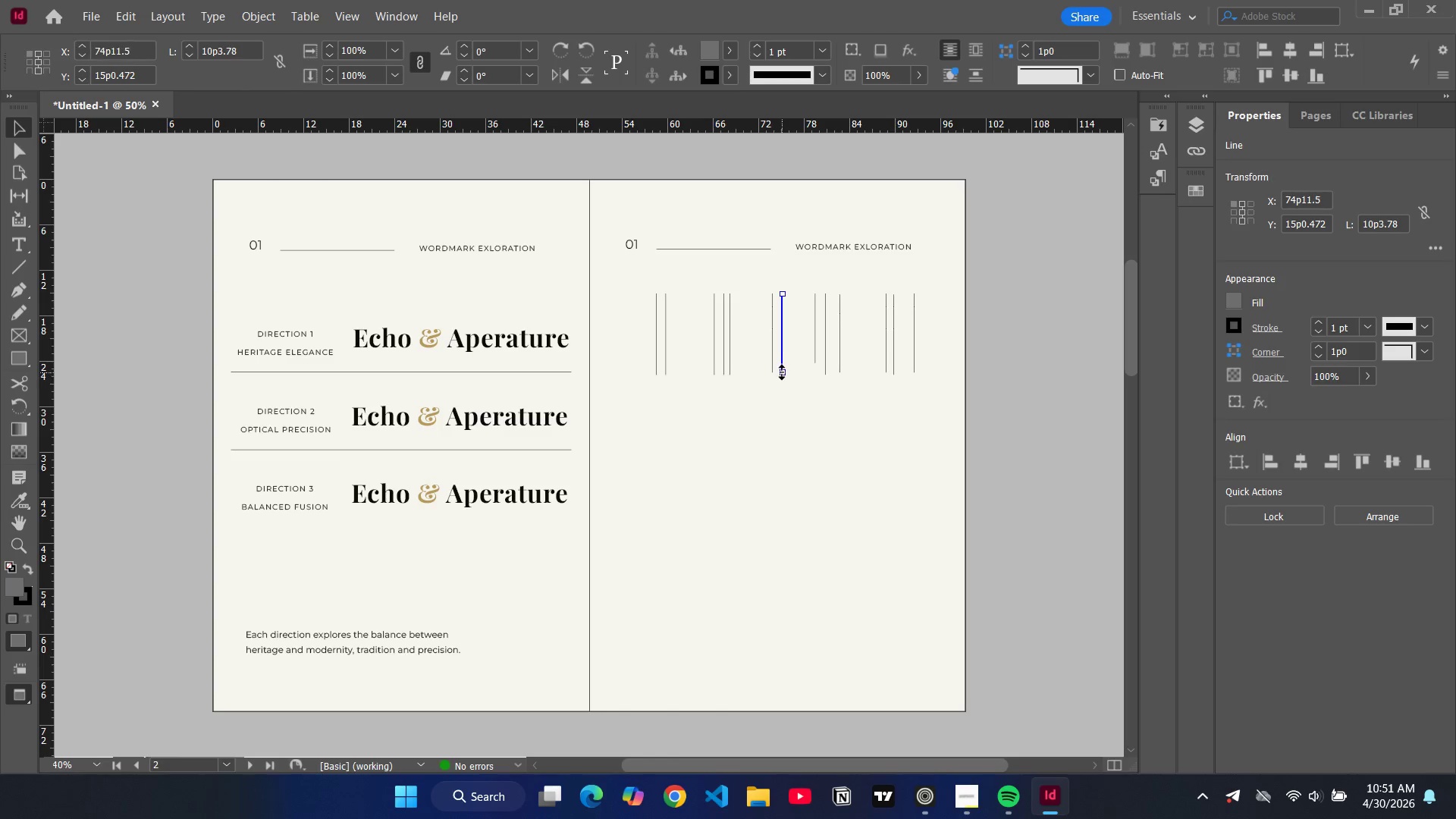 
left_click_drag(start_coordinate=[782, 372], to_coordinate=[786, 376])
 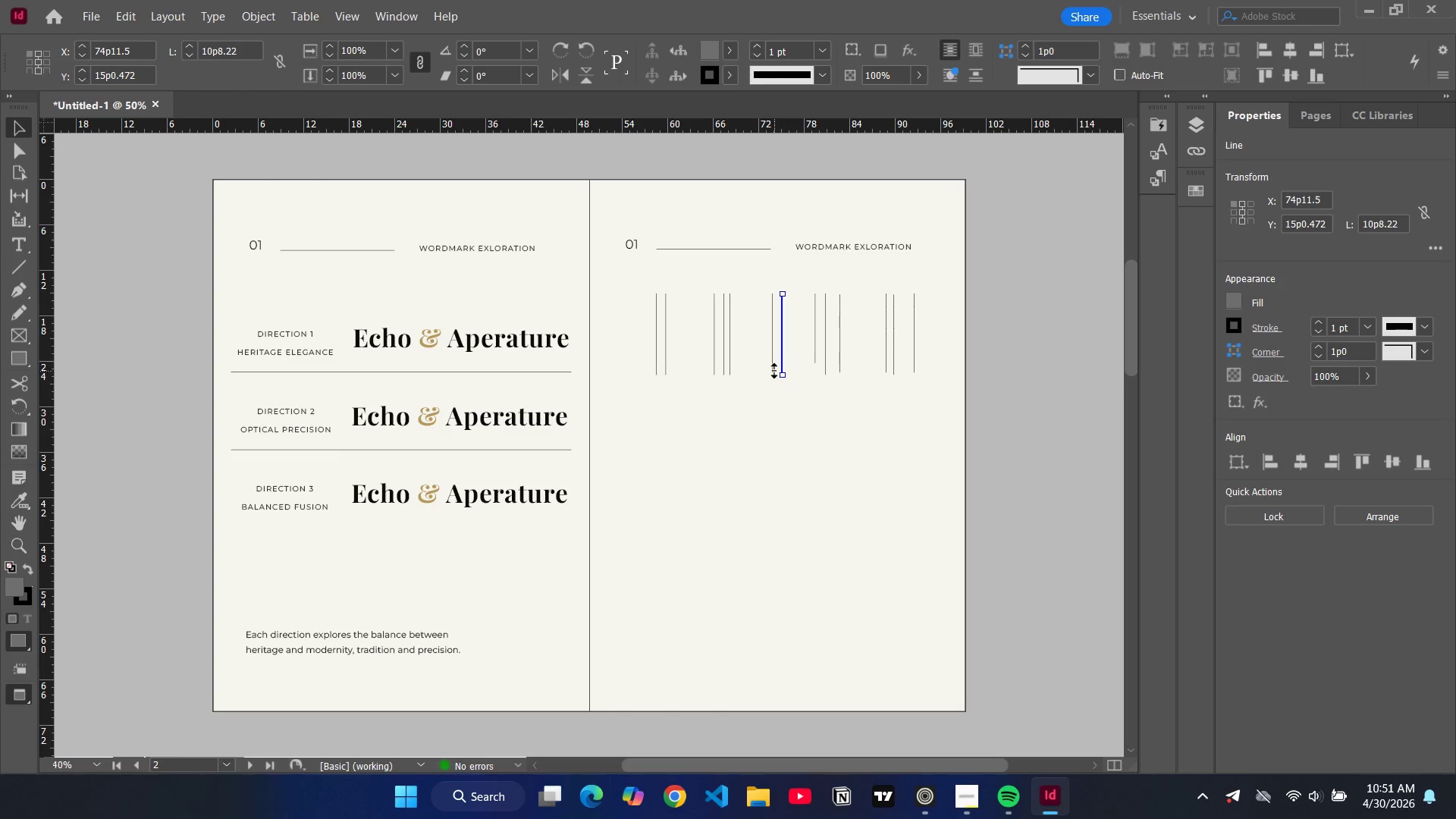 
left_click([774, 371])
 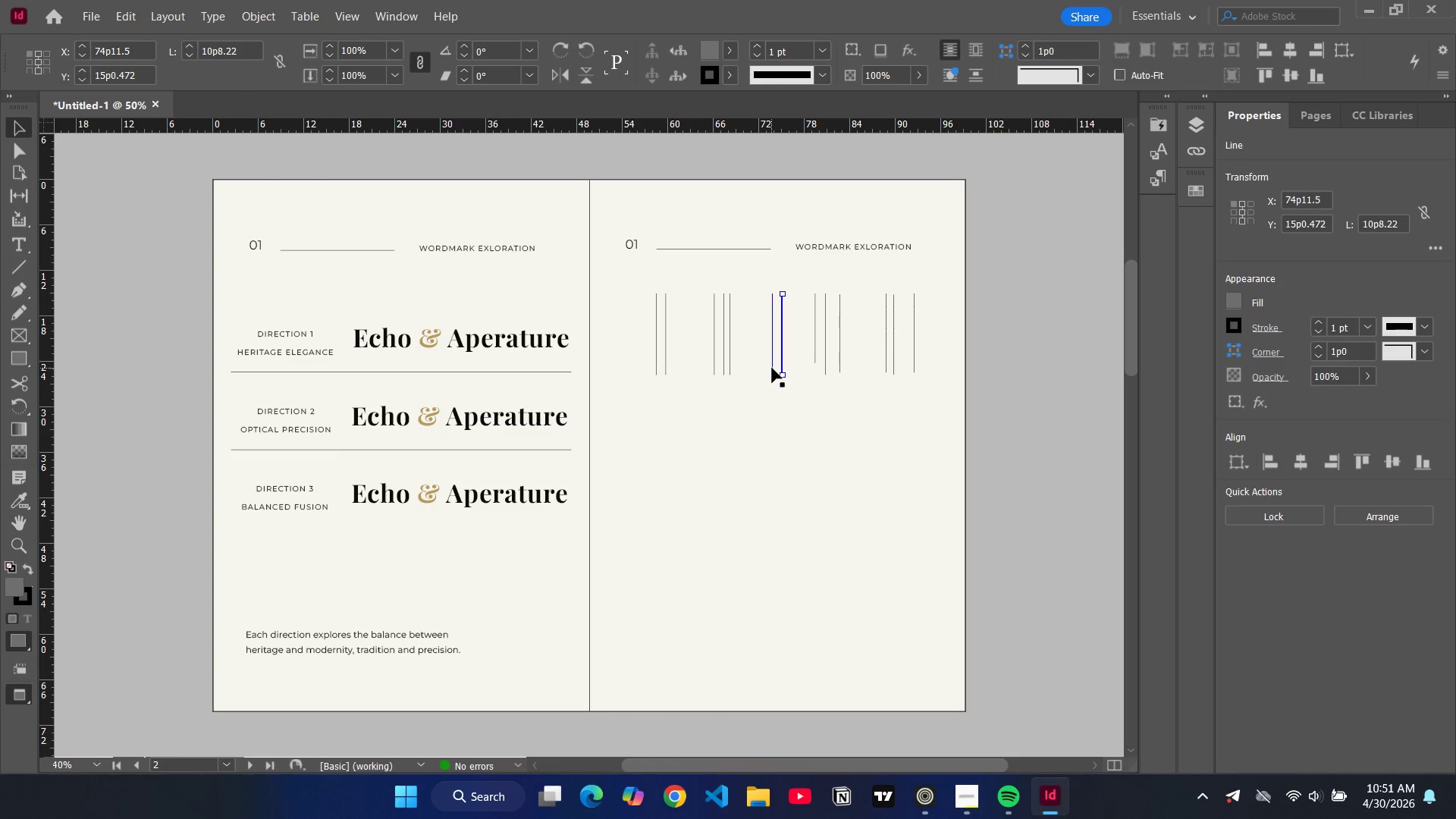 
double_click([772, 368])
 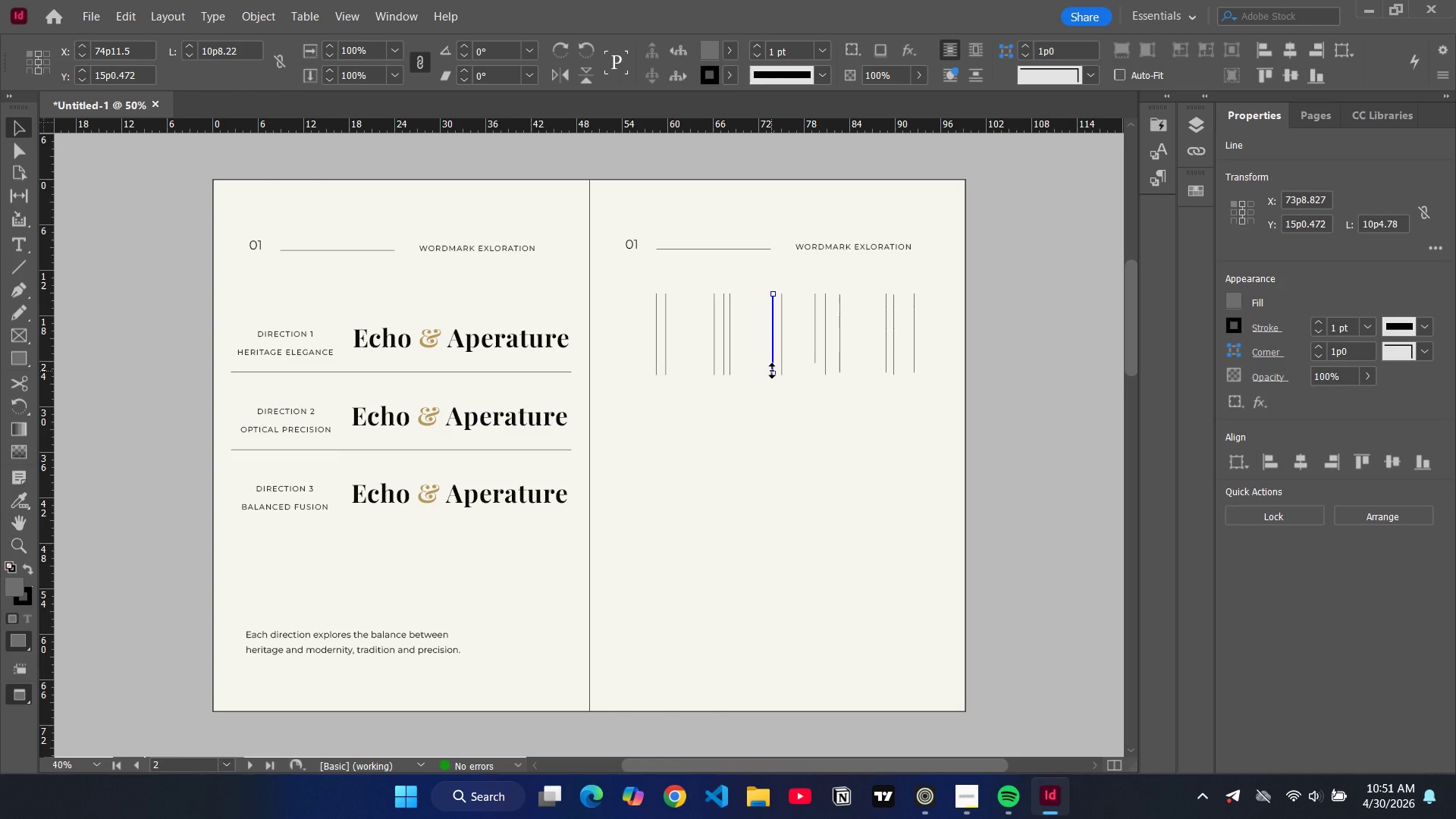 
left_click_drag(start_coordinate=[772, 371], to_coordinate=[774, 376])
 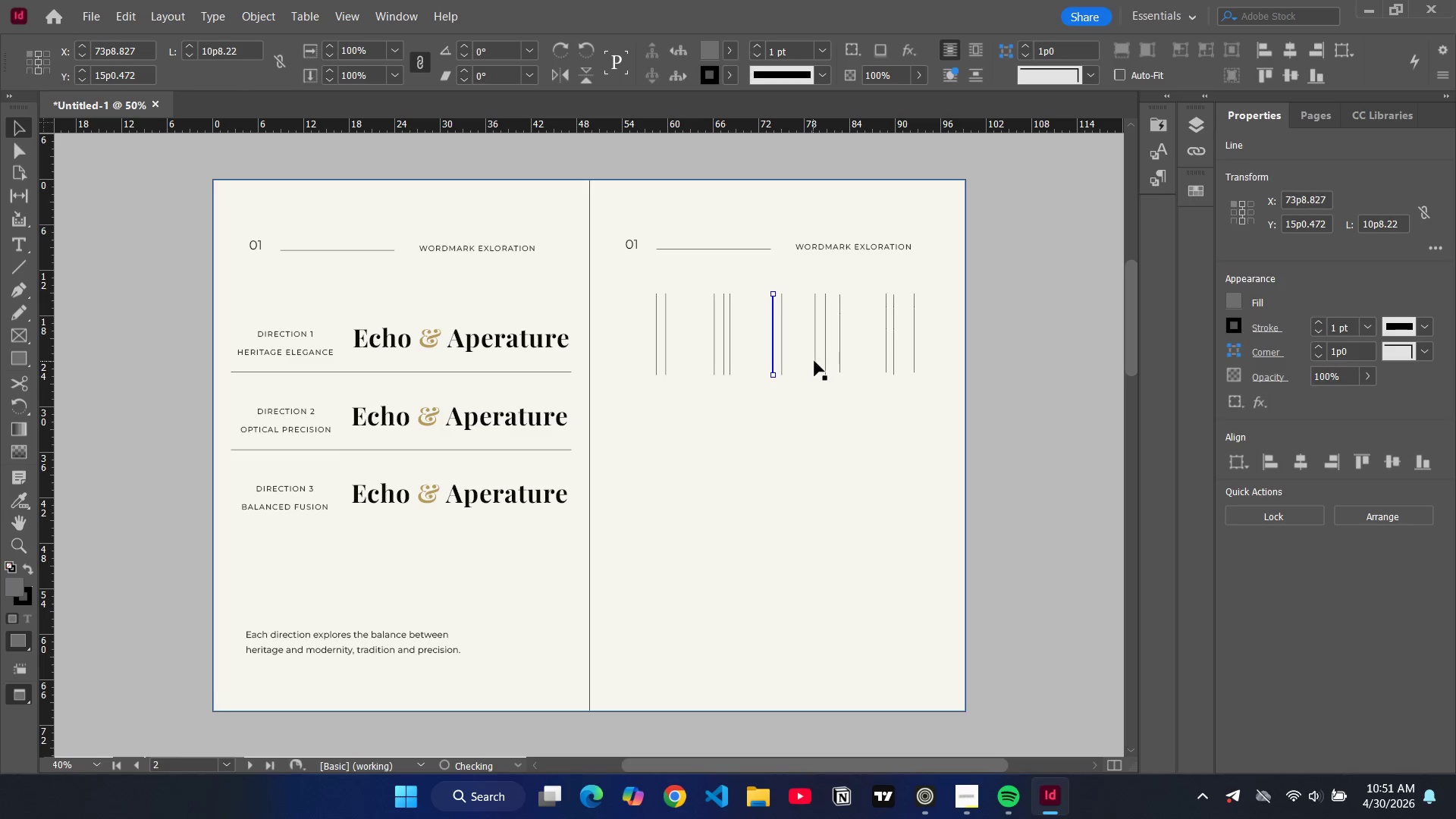 
left_click([814, 361])
 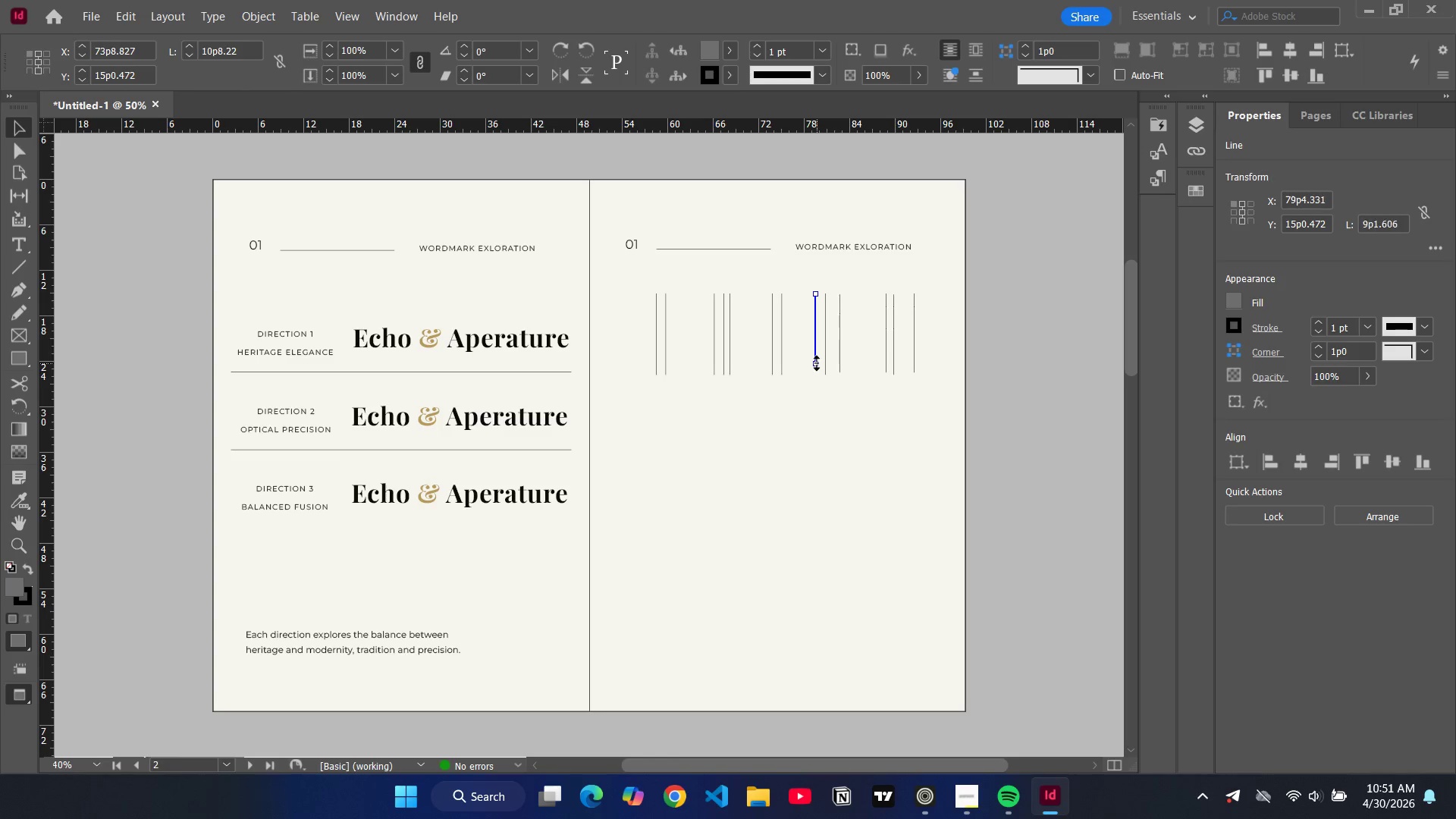 
left_click_drag(start_coordinate=[817, 363], to_coordinate=[817, 374])
 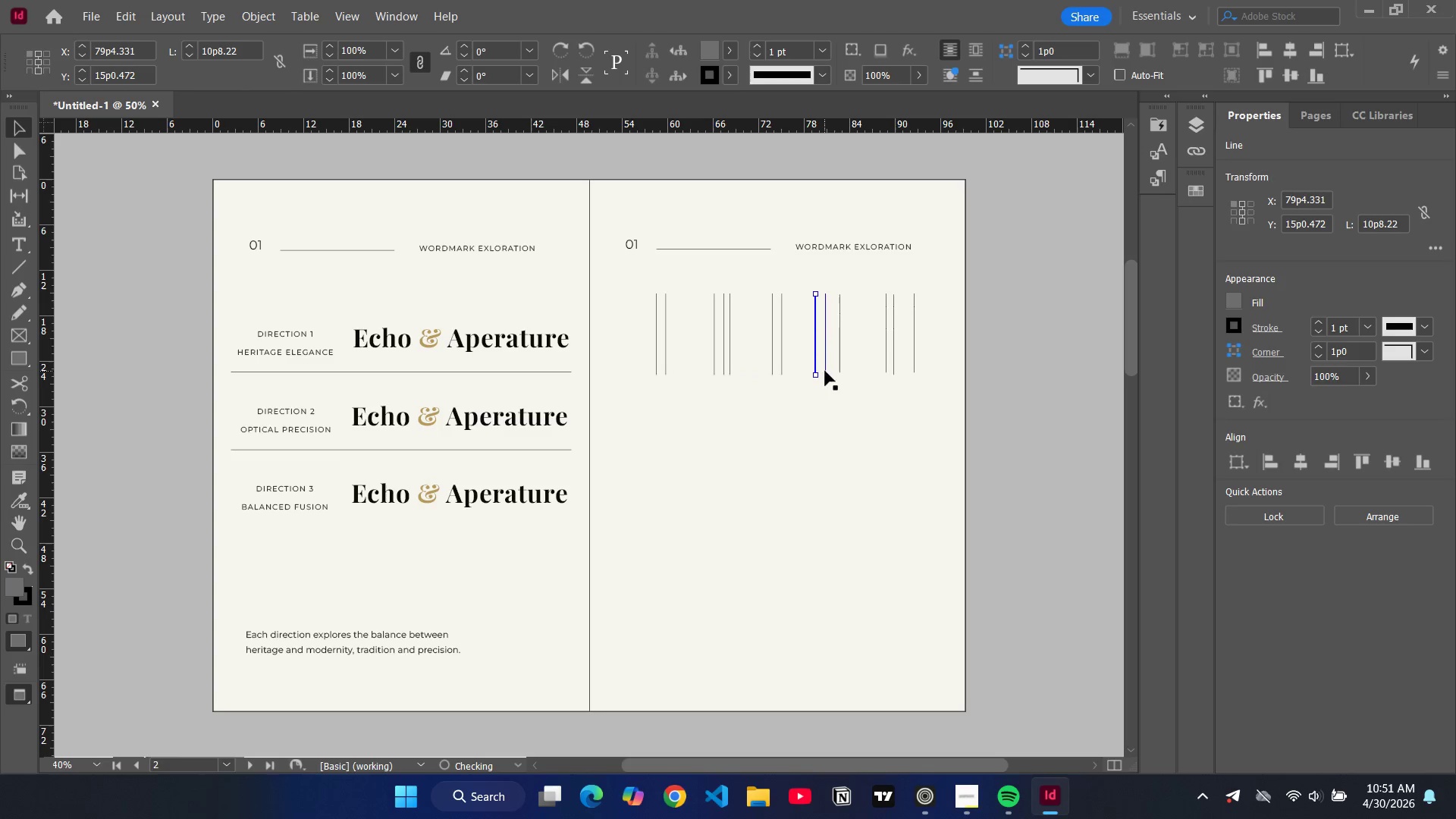 
left_click([825, 371])
 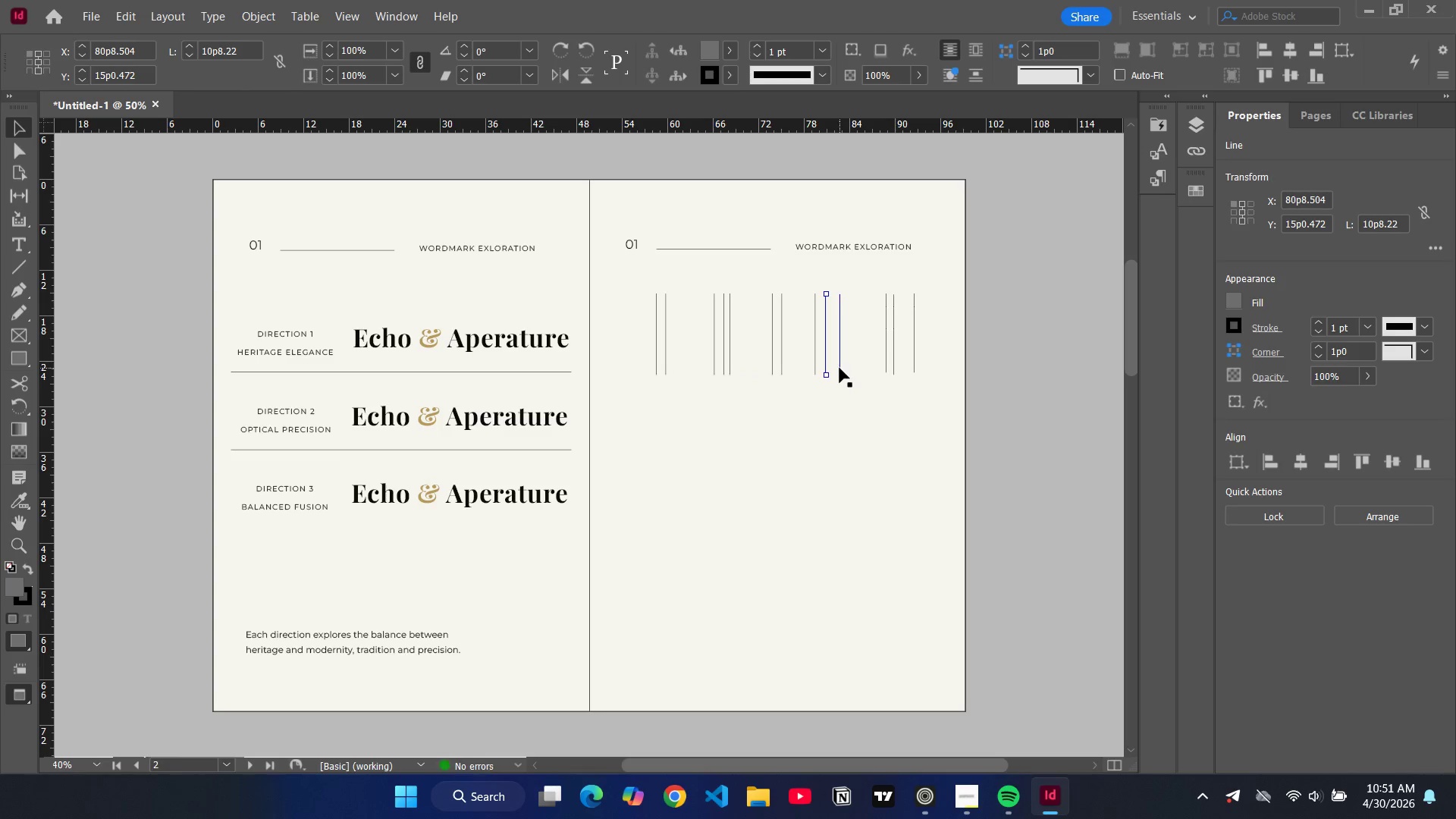 
left_click([839, 368])
 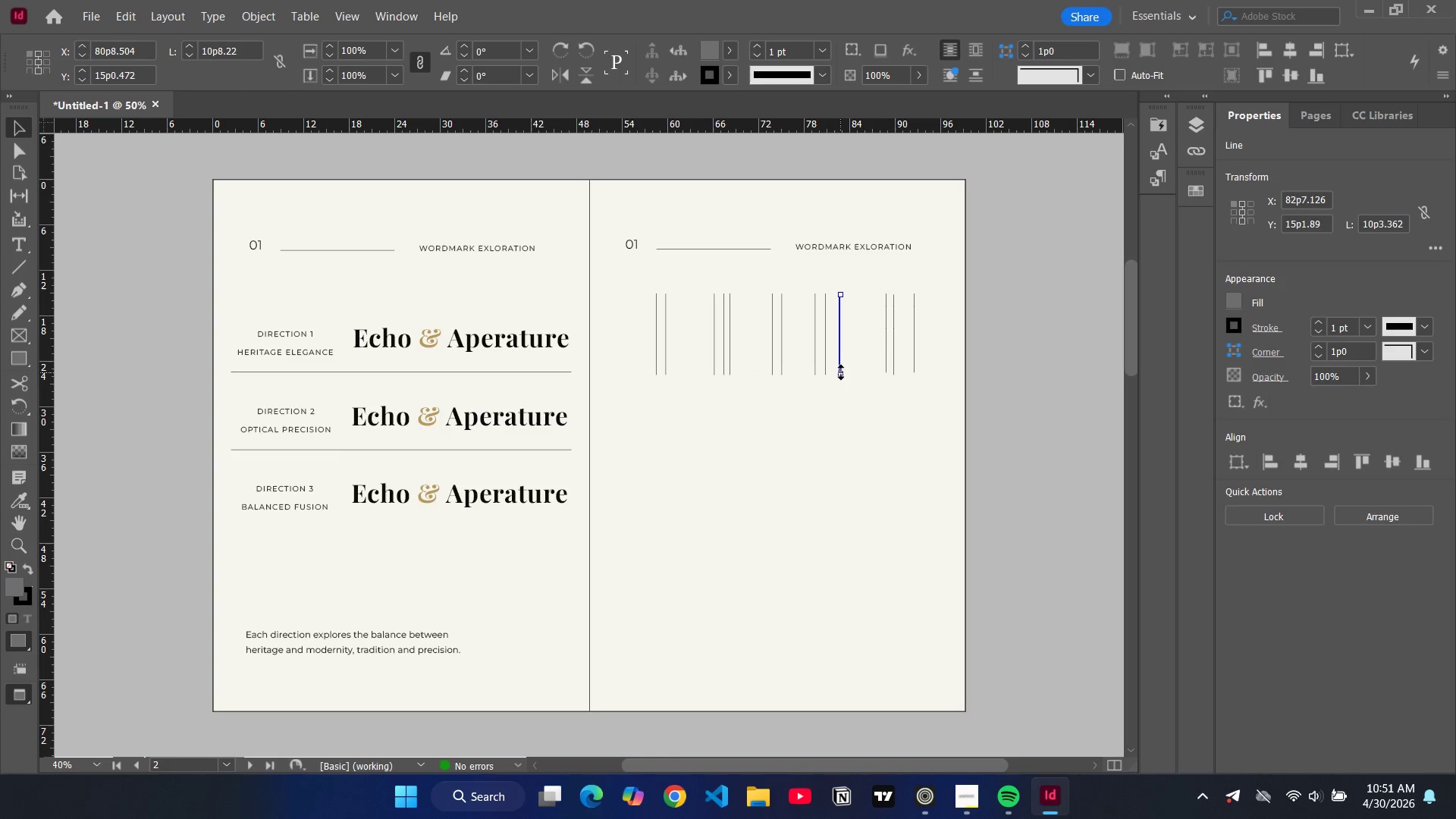 
left_click_drag(start_coordinate=[841, 372], to_coordinate=[836, 375])
 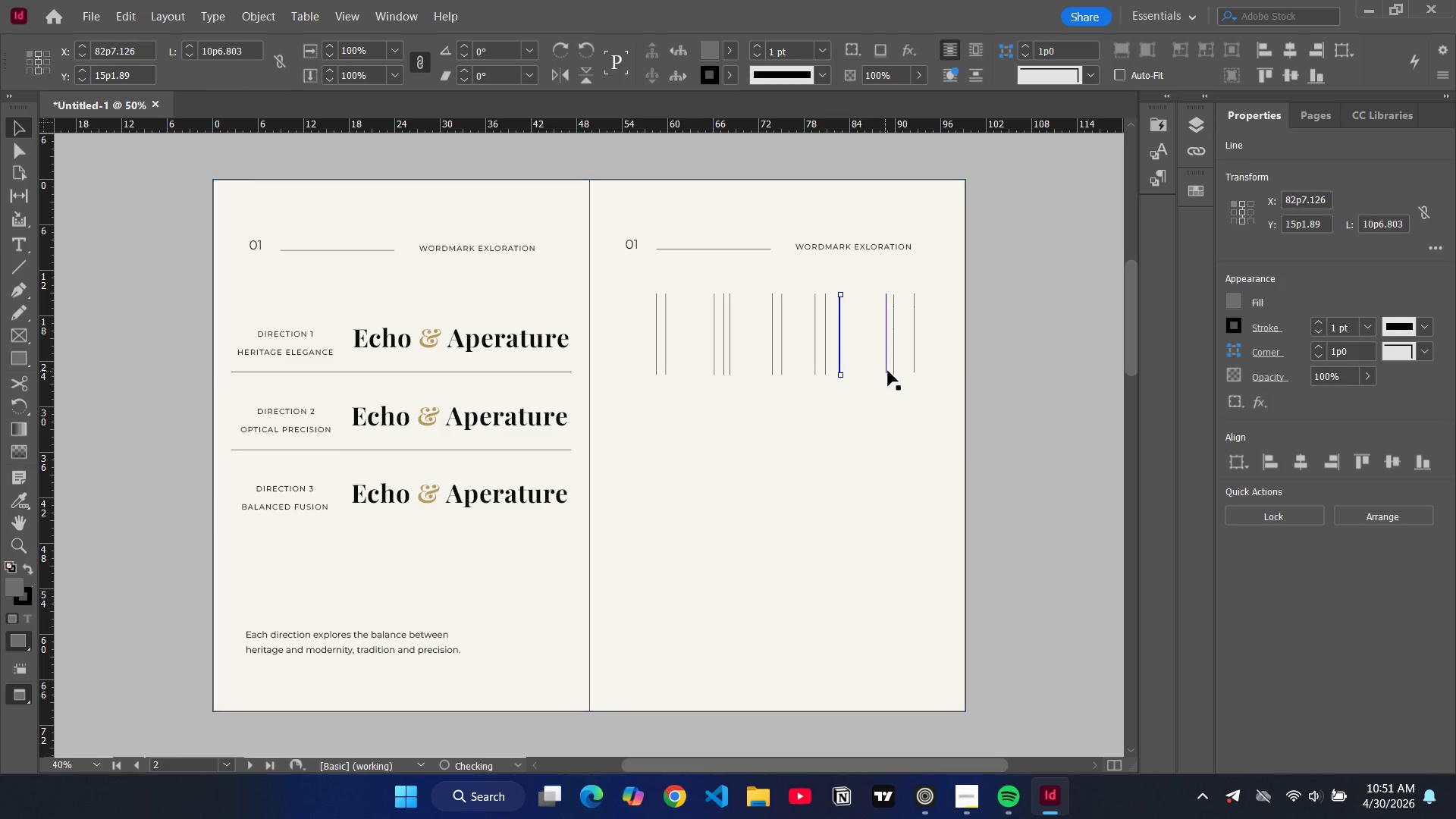 
left_click([888, 371])
 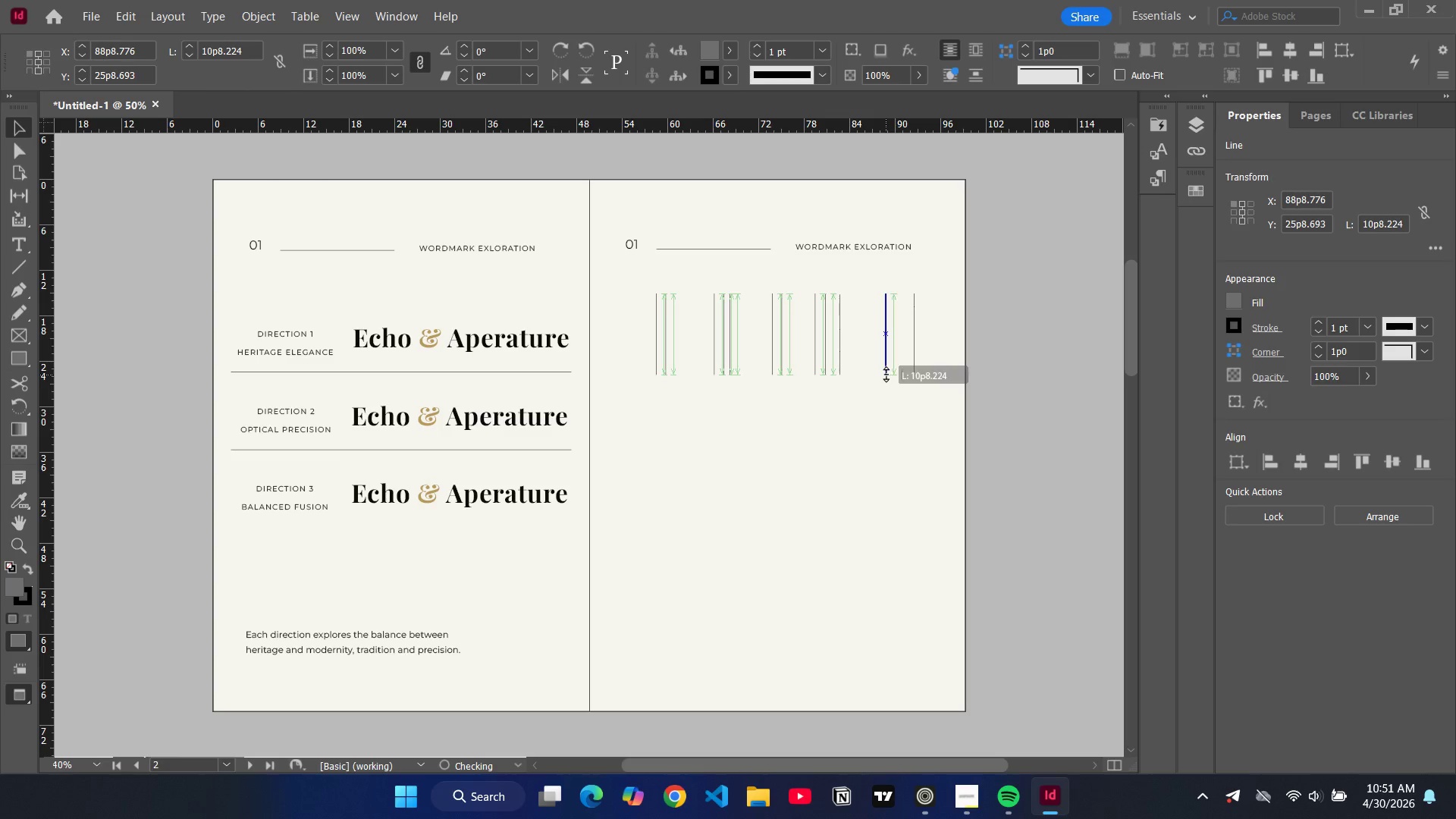 
left_click([894, 369])
 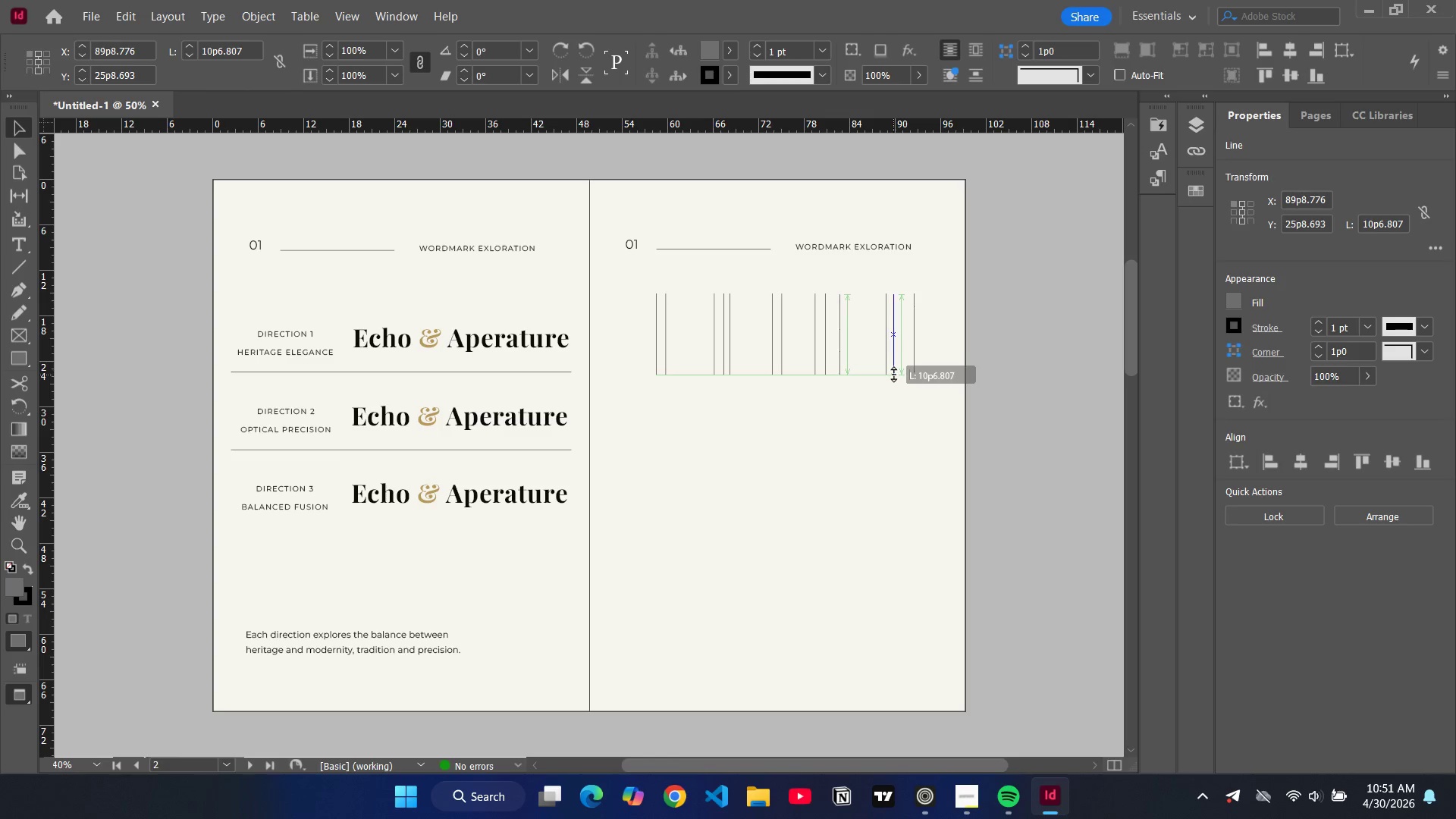 
left_click([915, 367])
 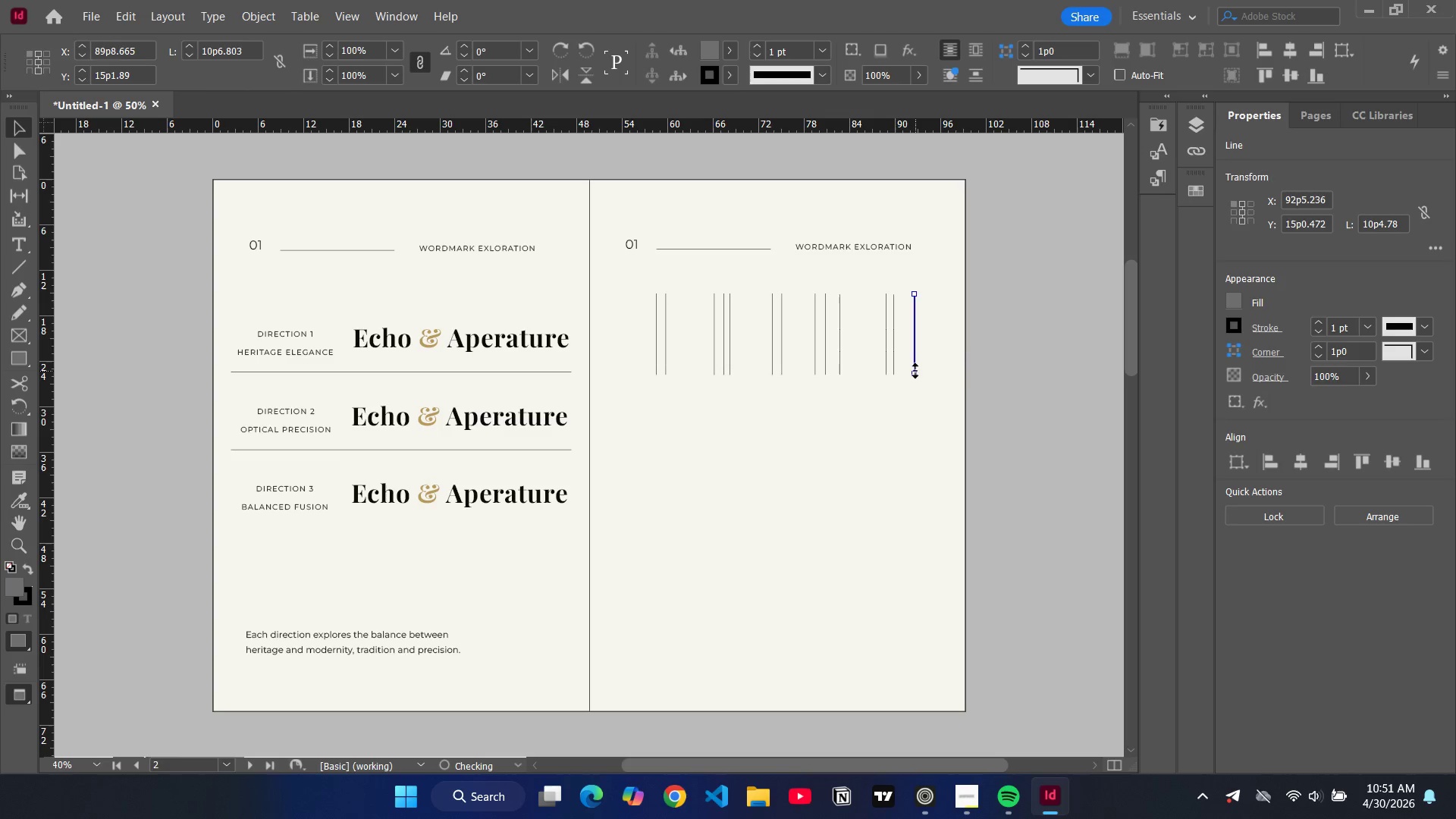 
left_click_drag(start_coordinate=[915, 371], to_coordinate=[915, 377])
 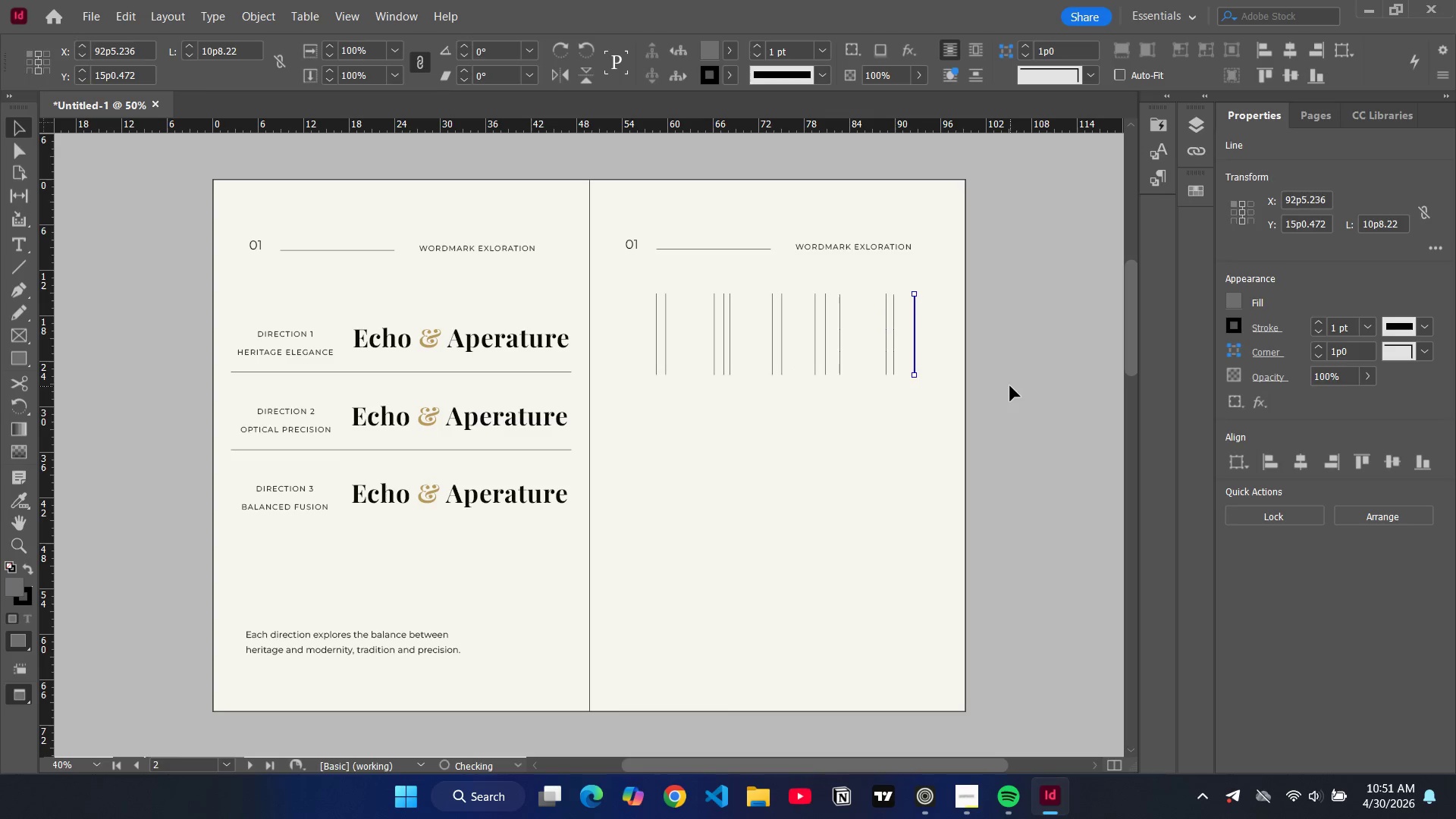 
left_click([1010, 386])
 